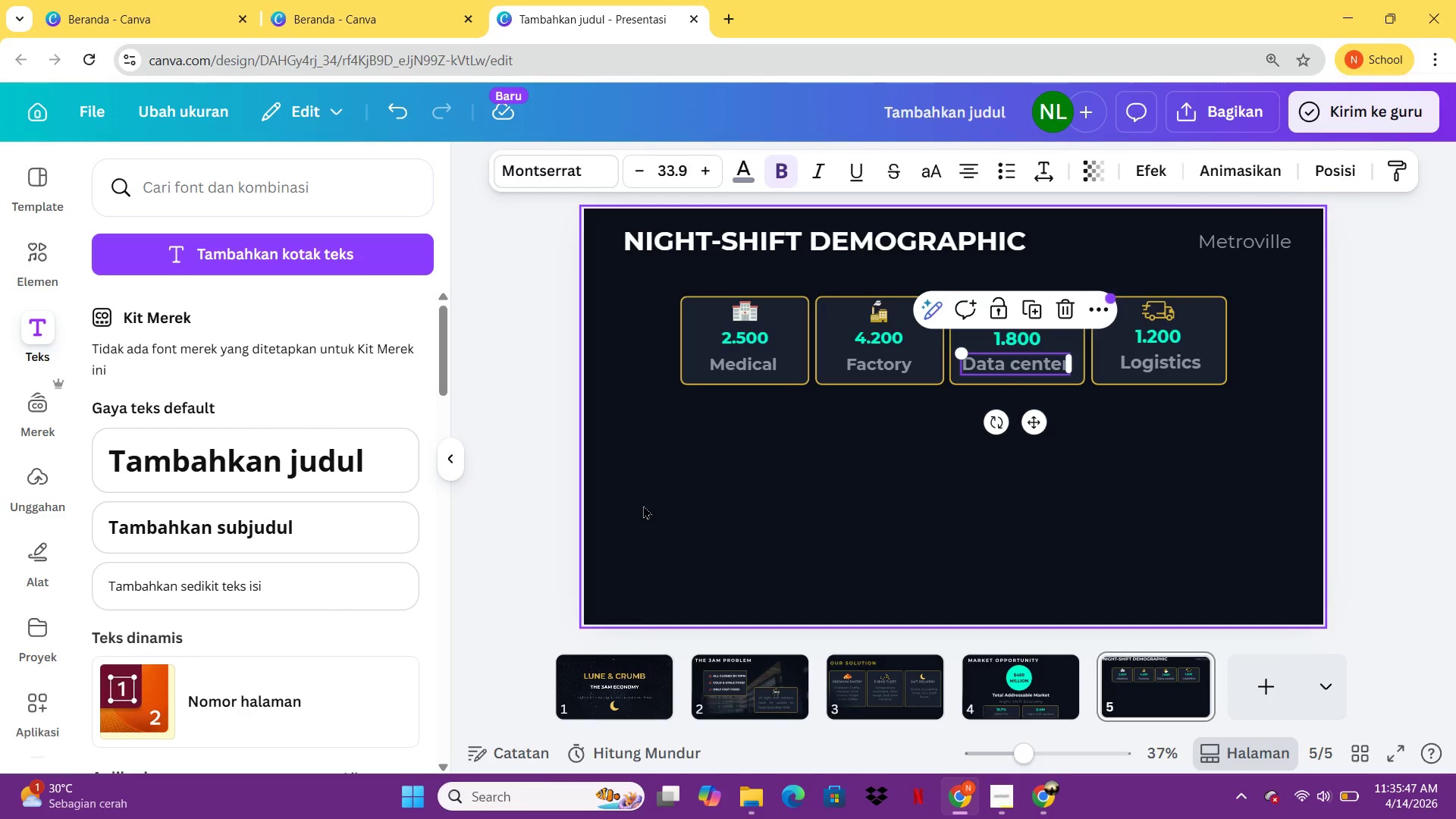 
left_click([645, 504])
 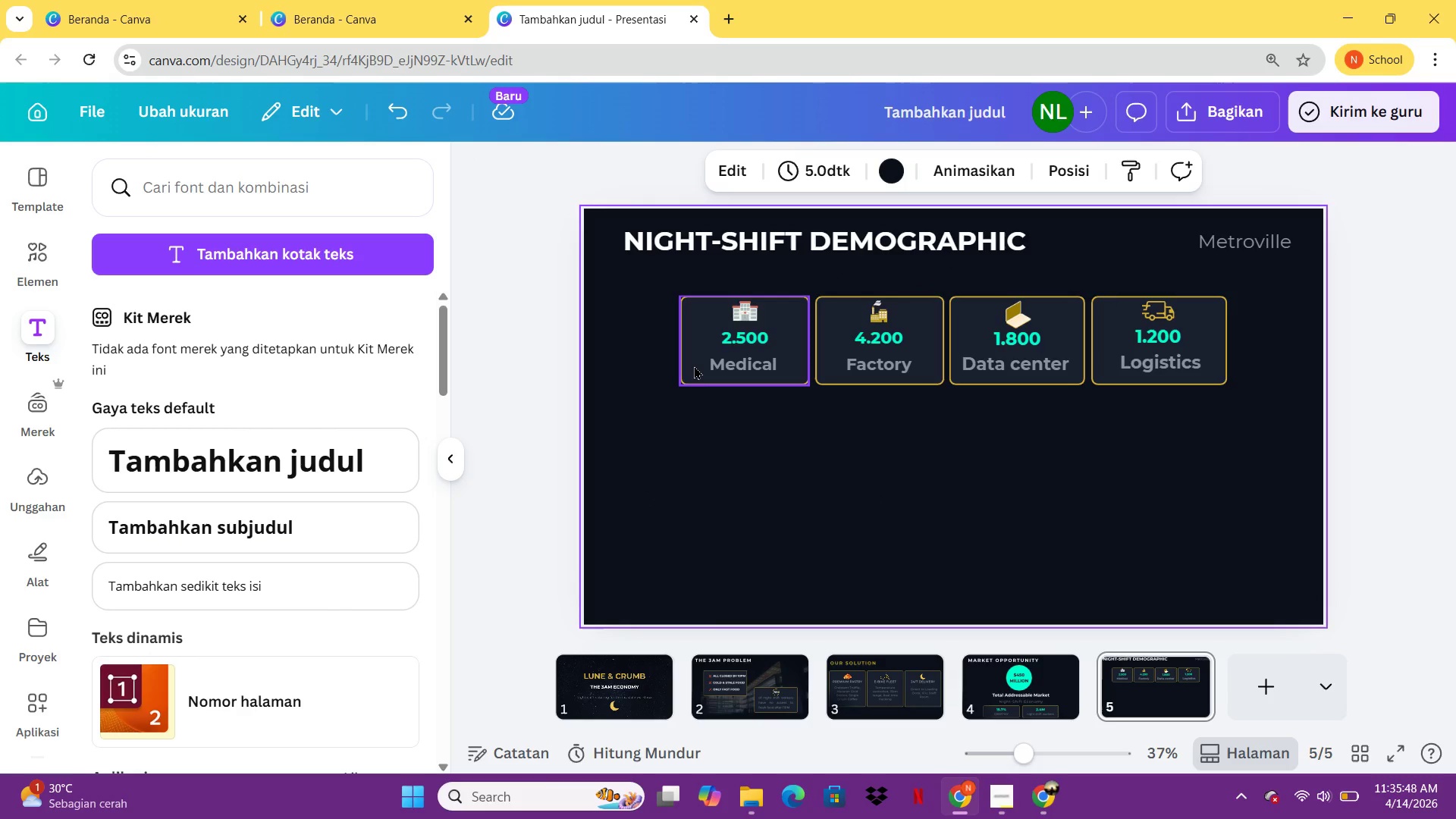 
left_click([694, 365])
 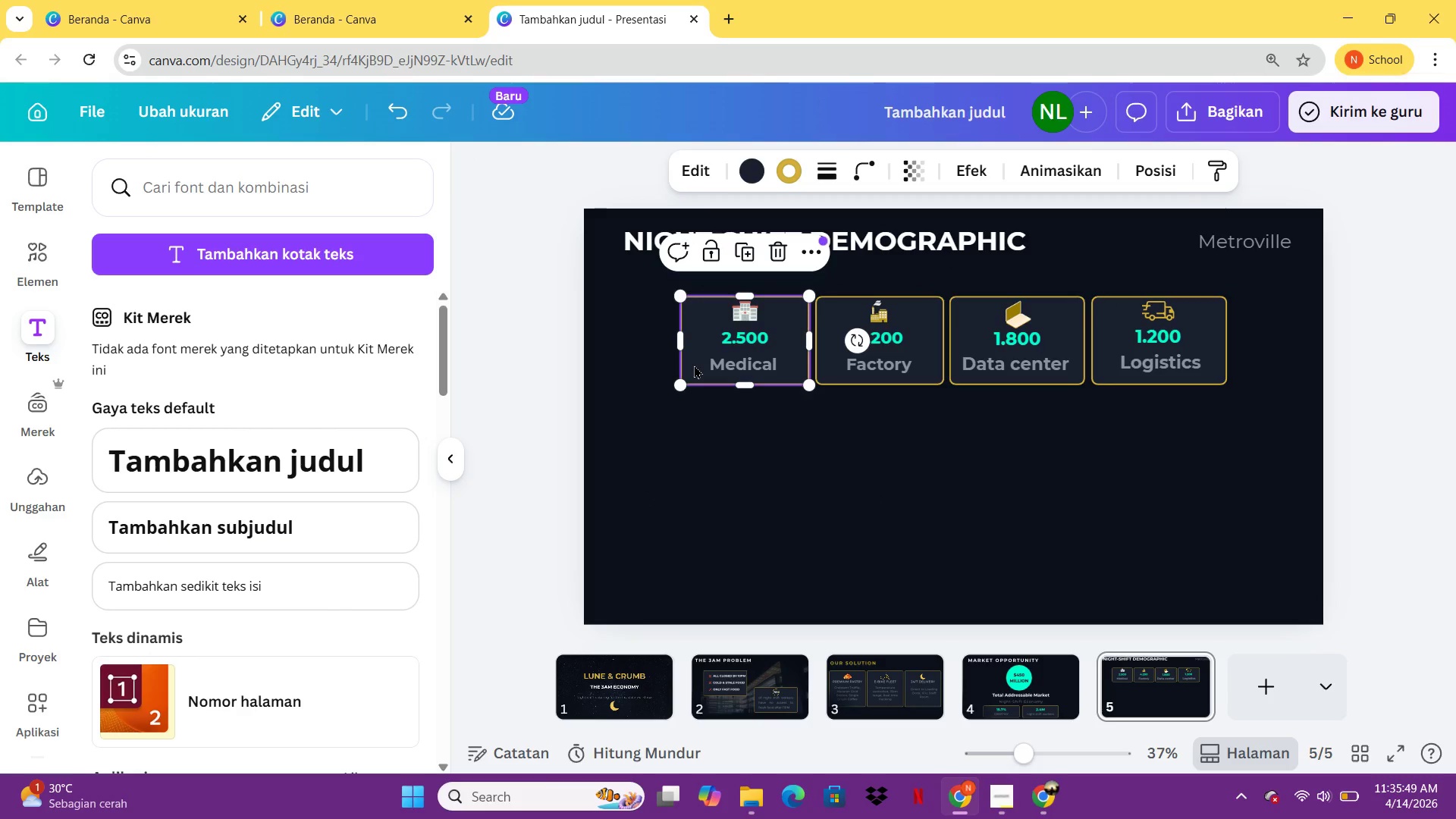 
key(Control+C)
 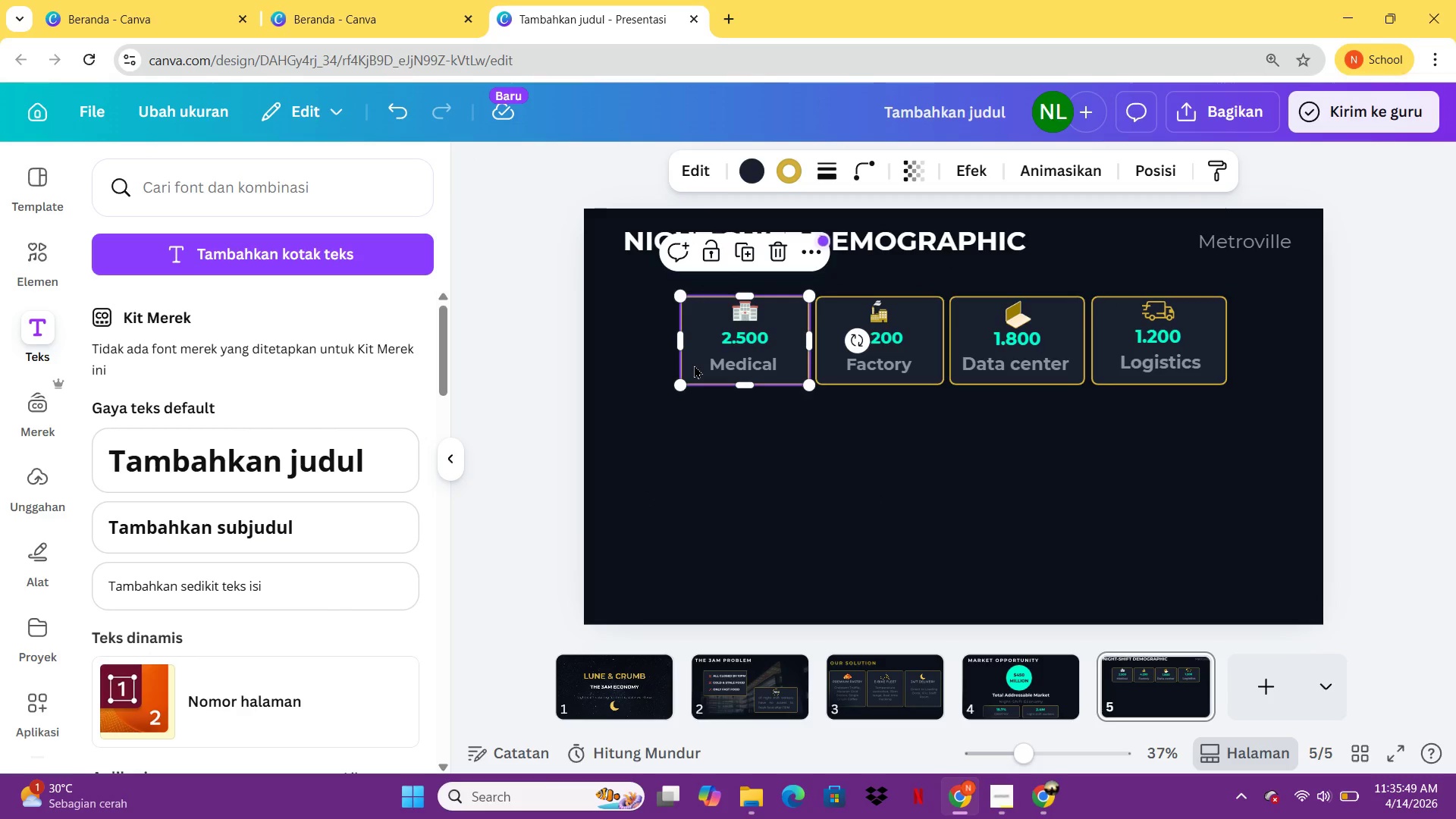 
key(Control+V)
 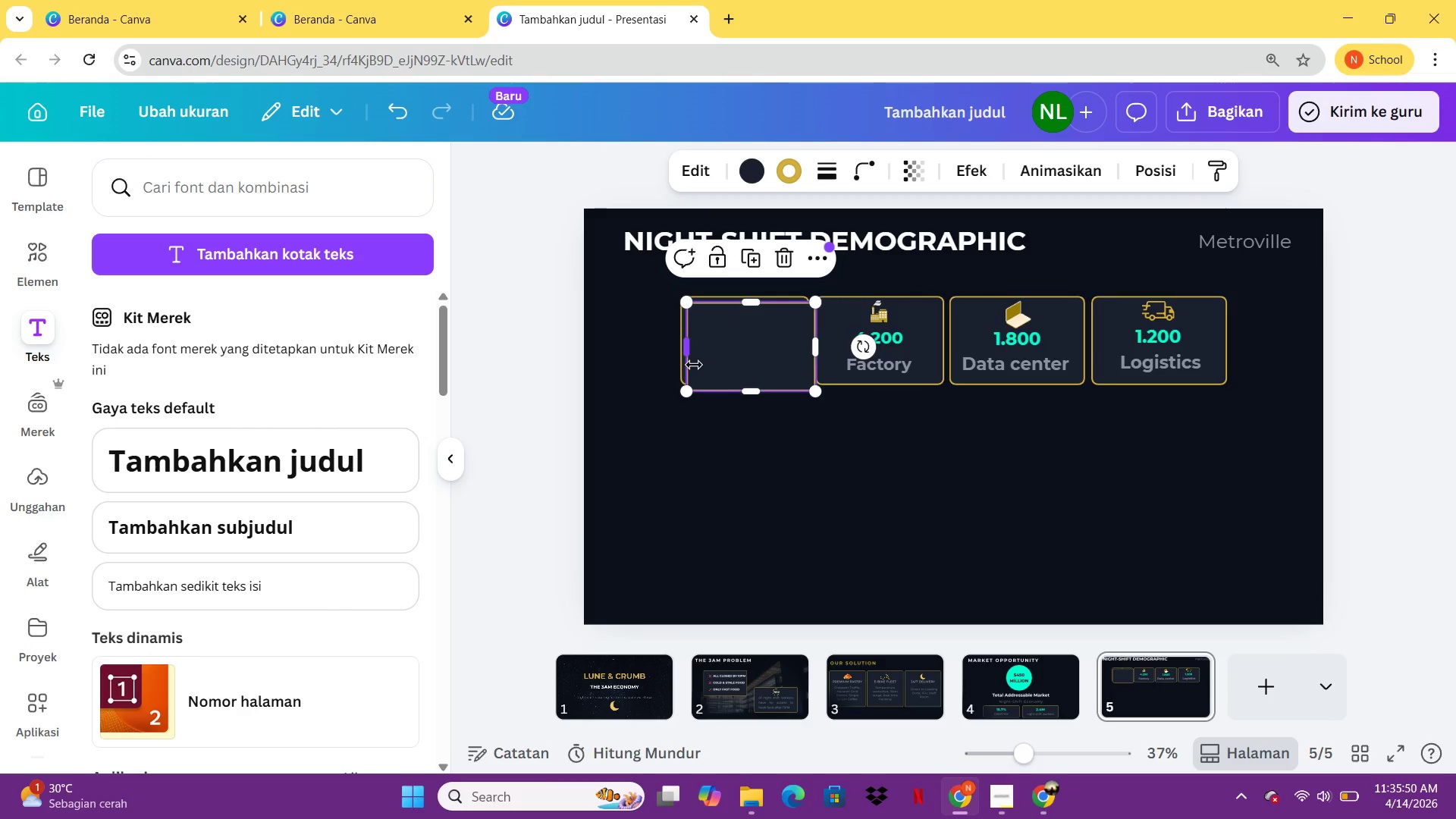 
left_click_drag(start_coordinate=[710, 354], to_coordinate=[701, 464])
 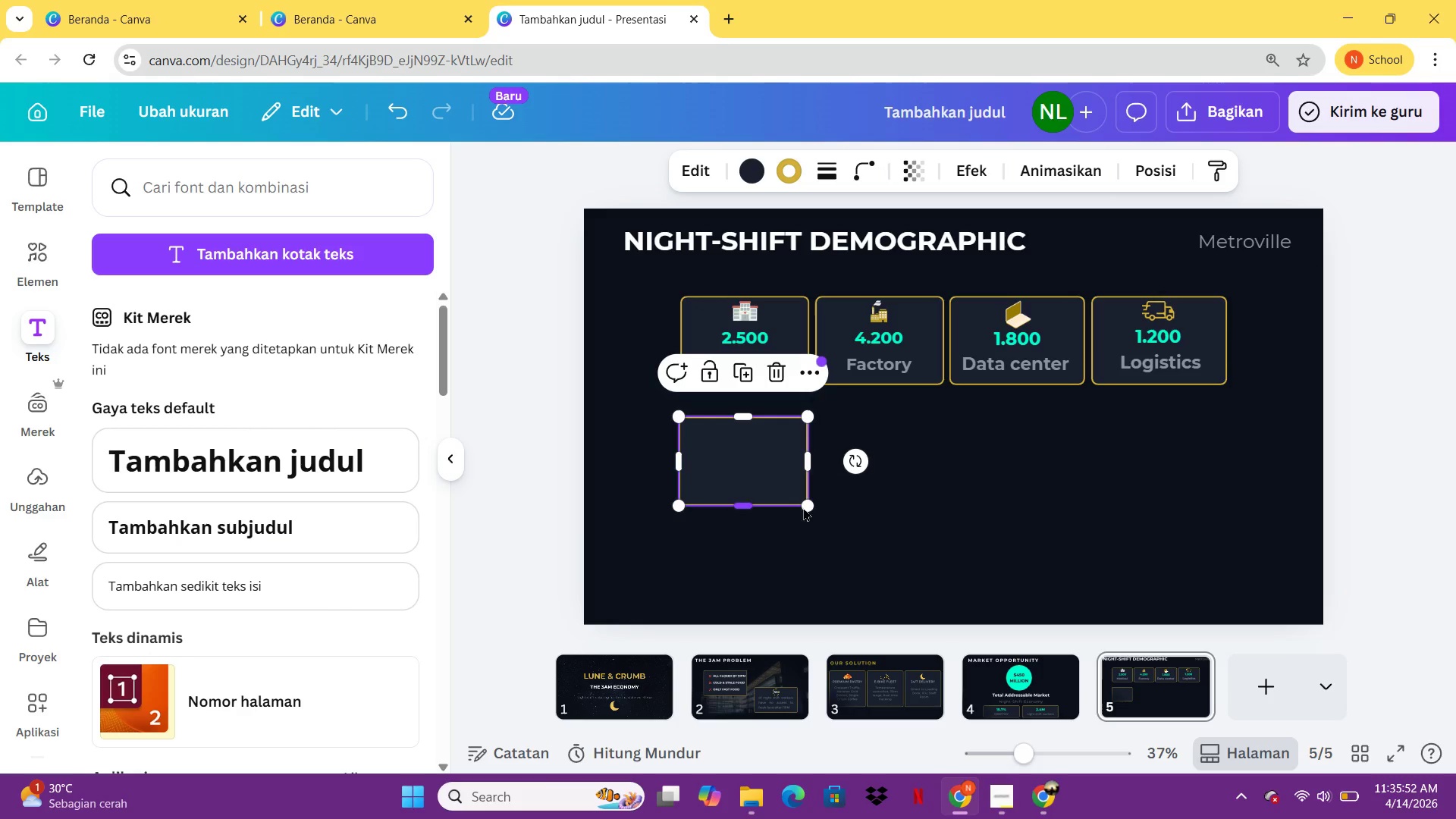 
left_click_drag(start_coordinate=[813, 501], to_coordinate=[987, 607])
 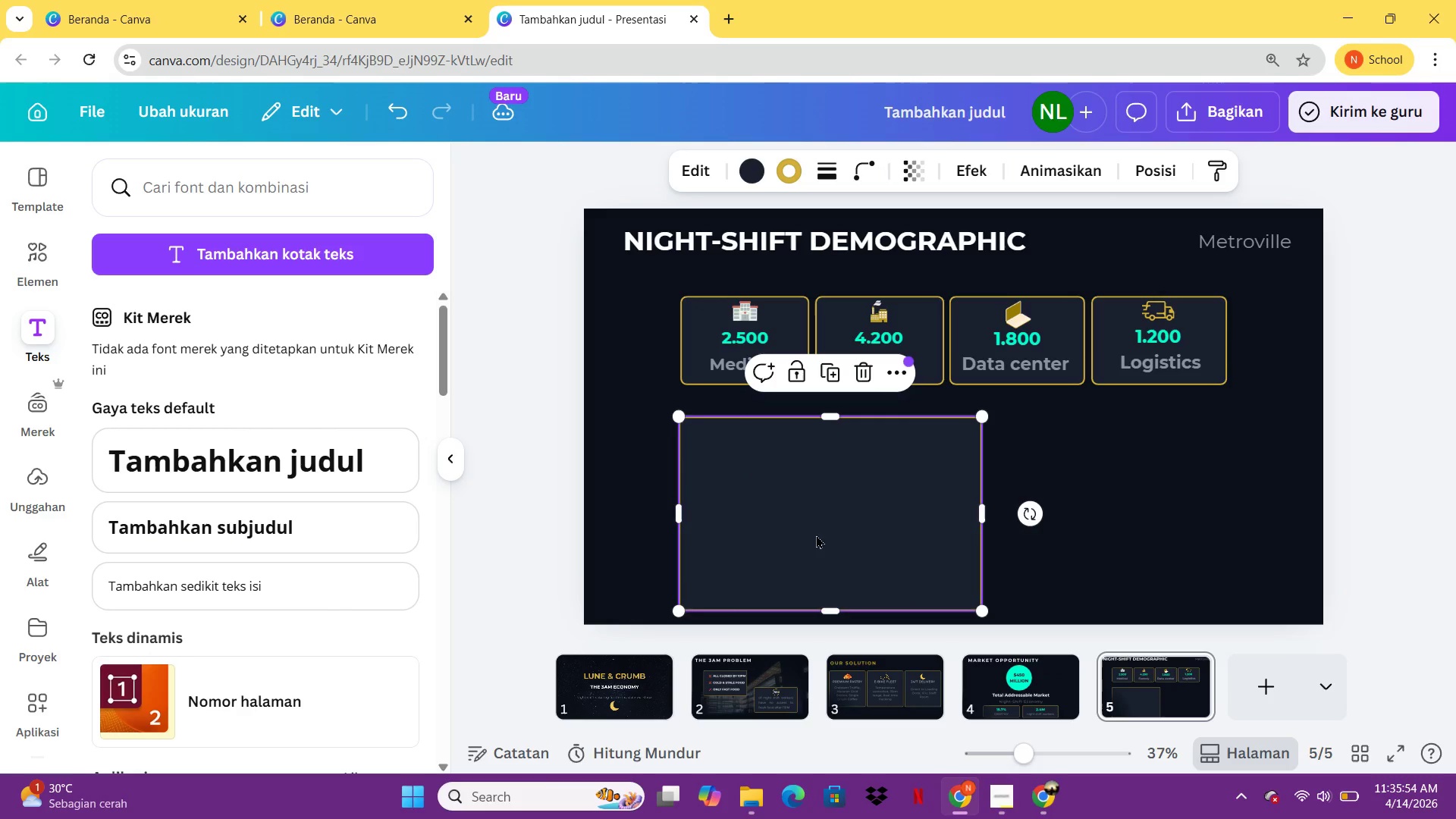 
left_click_drag(start_coordinate=[816, 534], to_coordinate=[809, 516])
 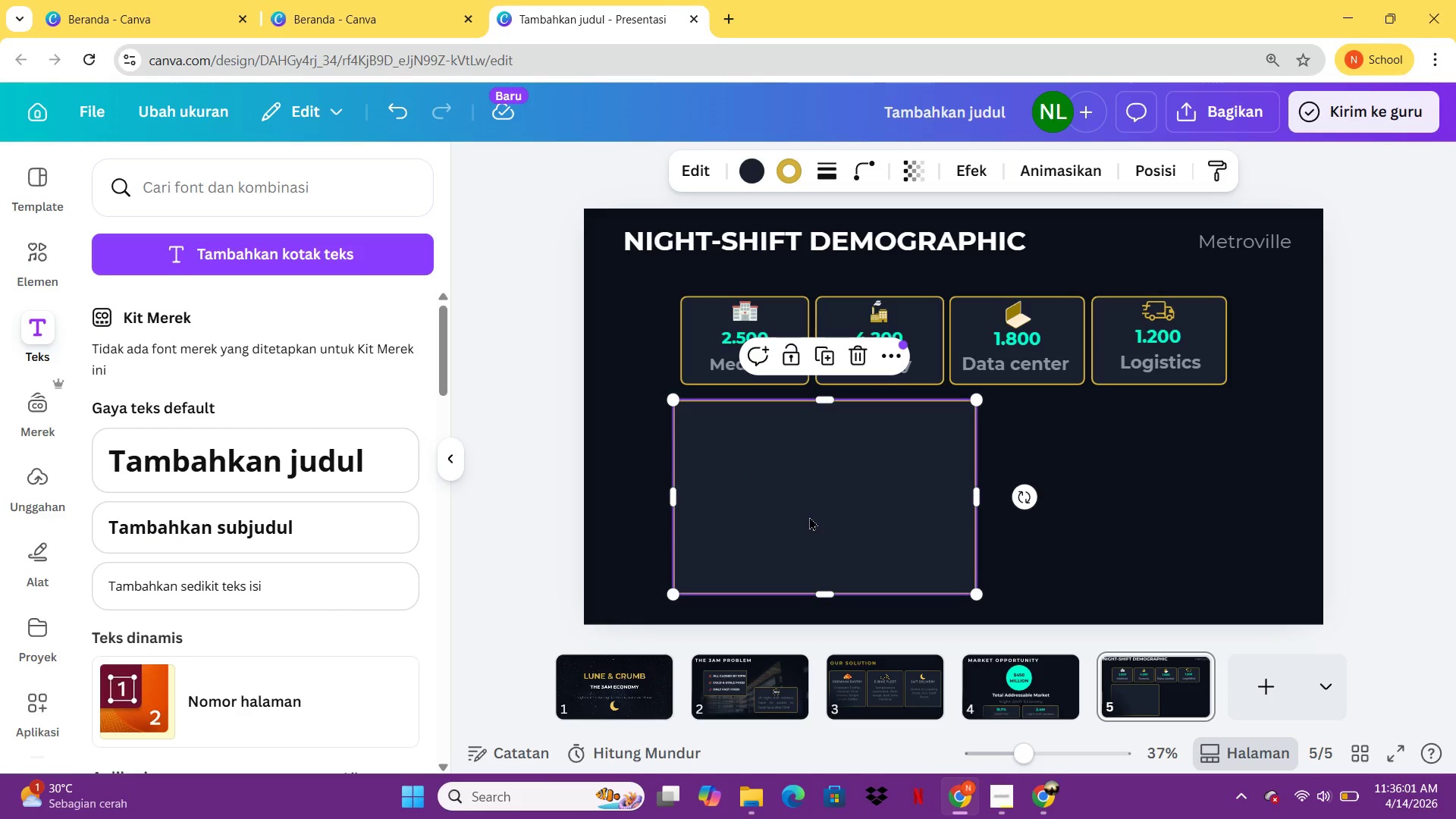 
wait(11.47)
 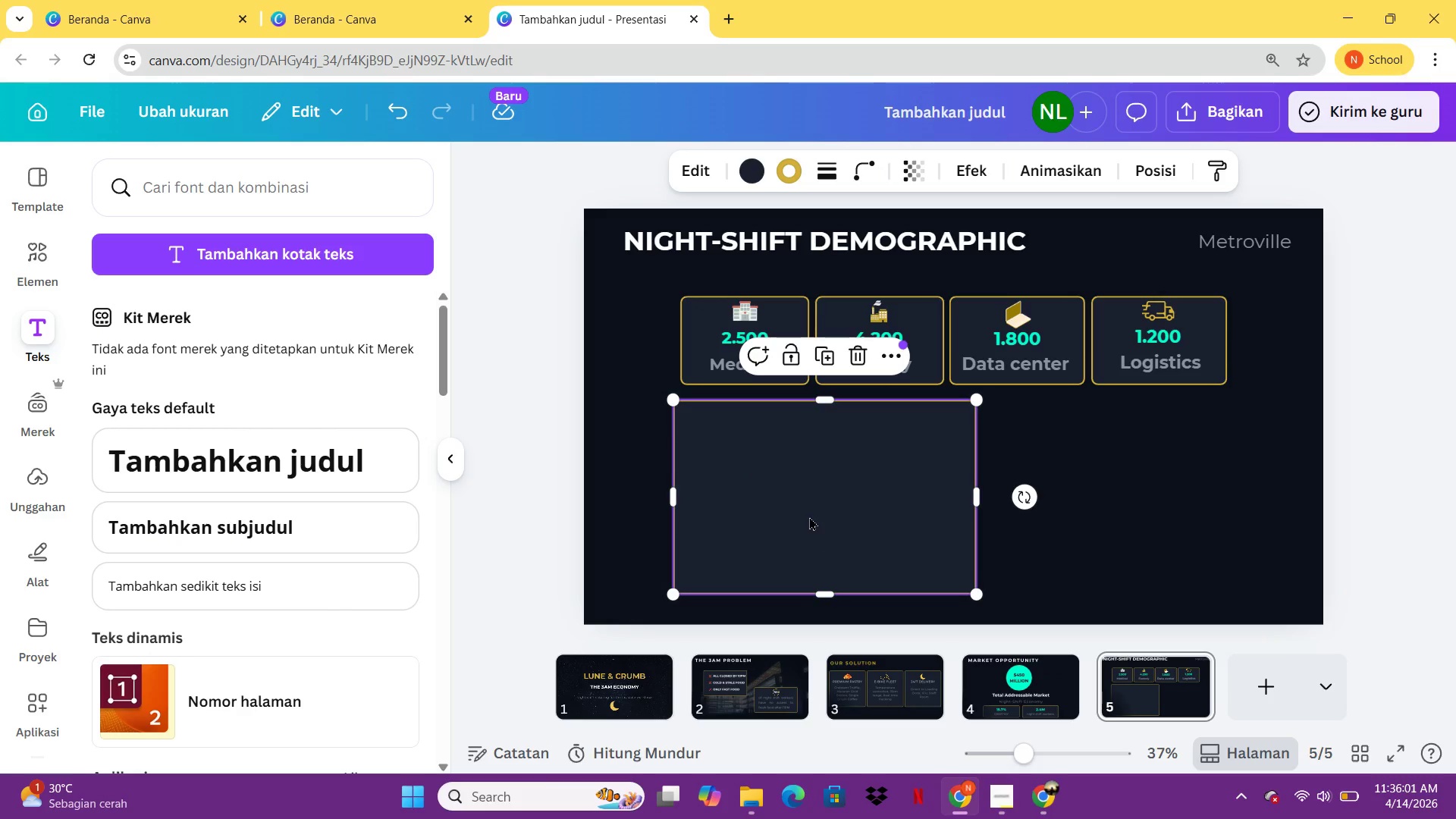 
left_click([737, 320])
 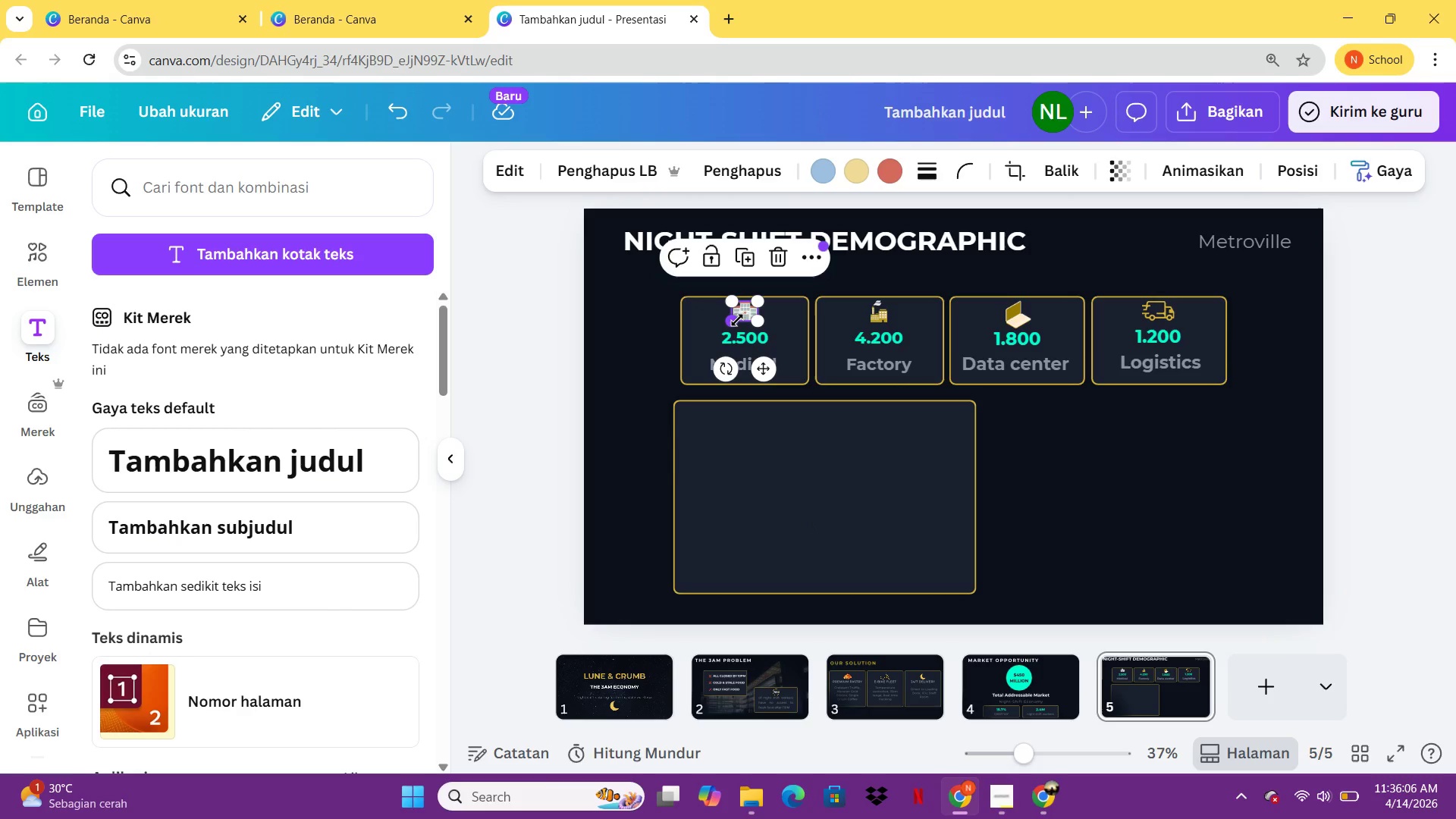 
key(Control+C)
 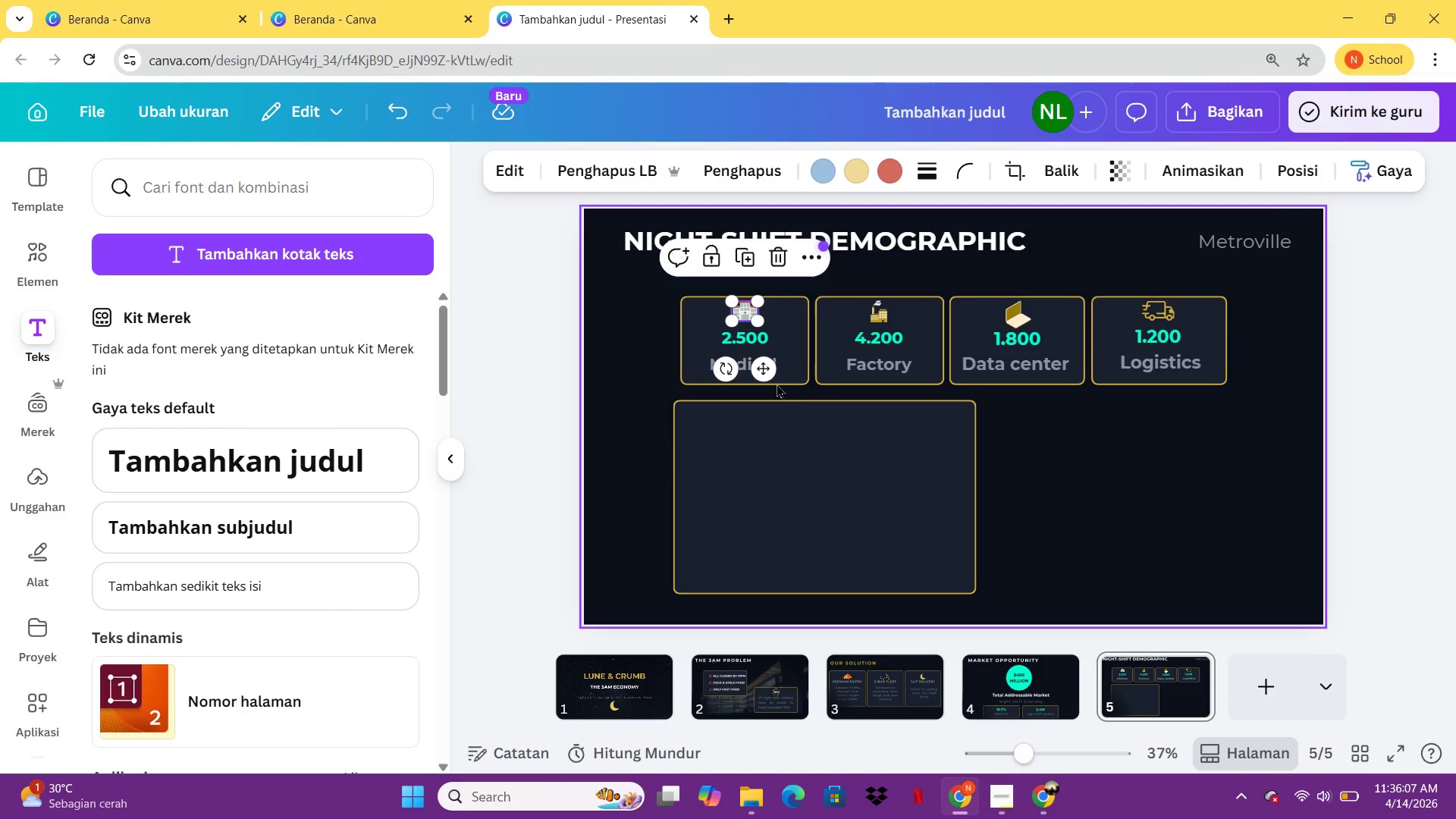 
key(Control+V)
 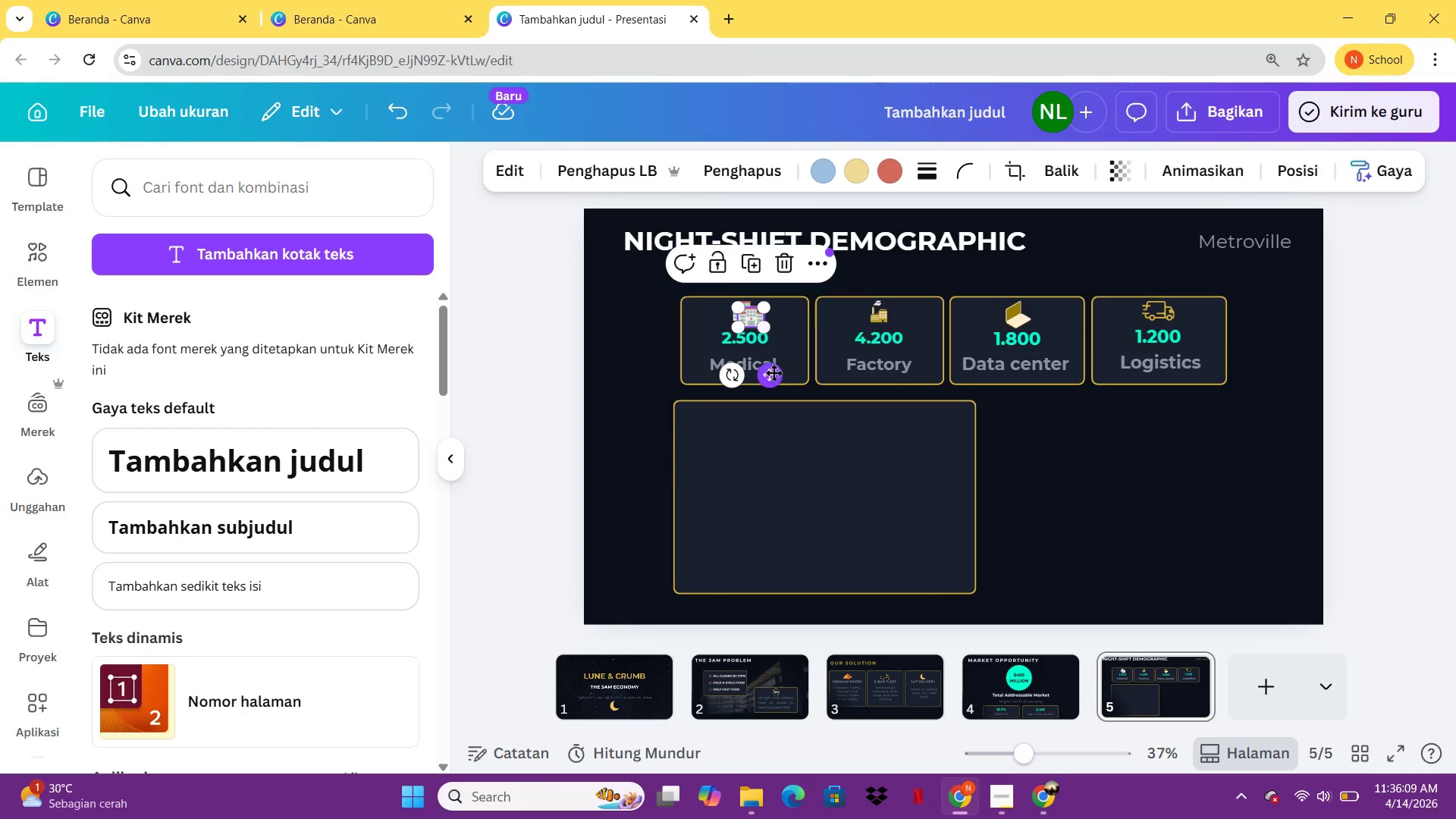 
left_click_drag(start_coordinate=[774, 372], to_coordinate=[769, 502])
 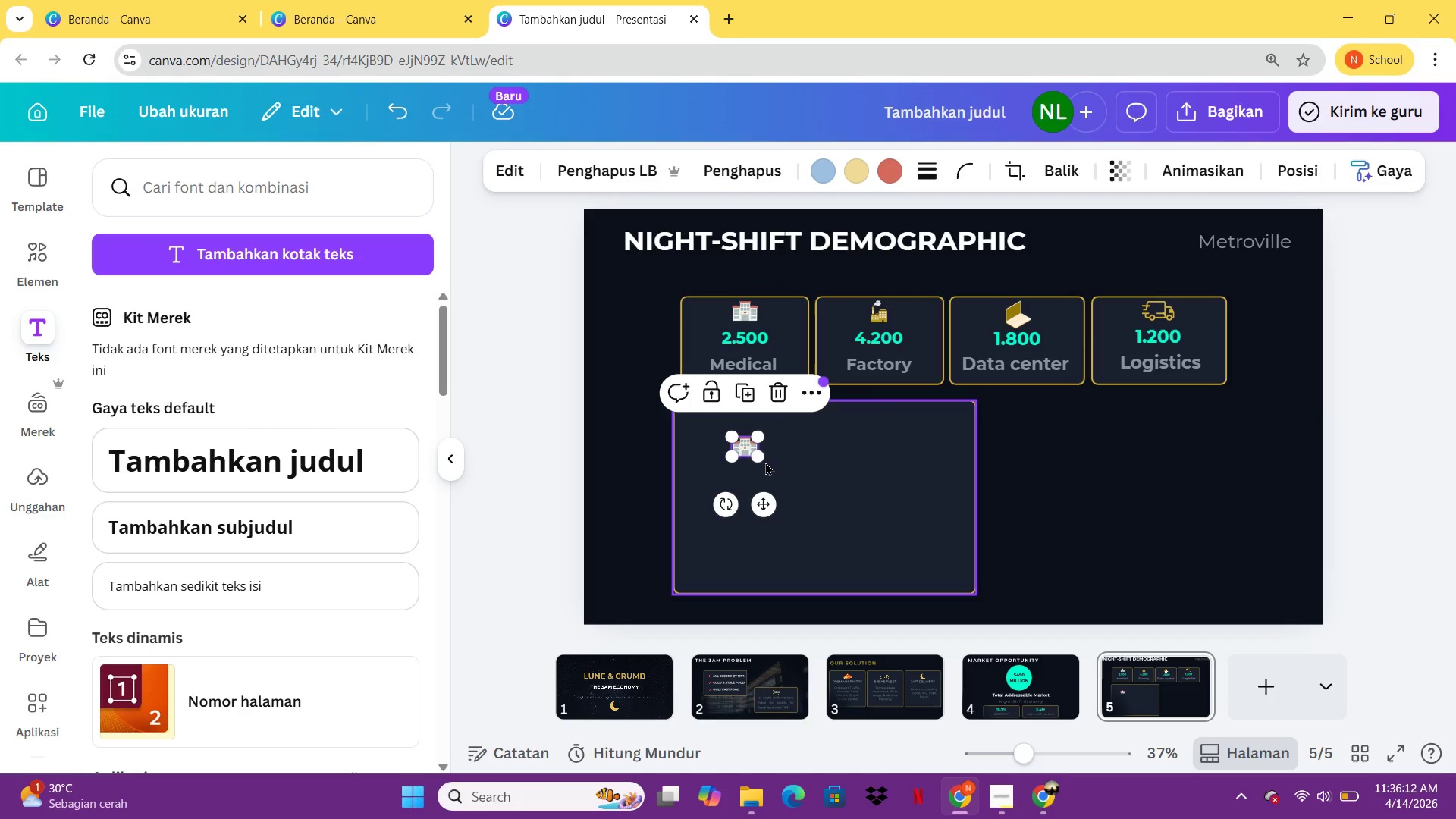 
left_click_drag(start_coordinate=[759, 459], to_coordinate=[778, 485])
 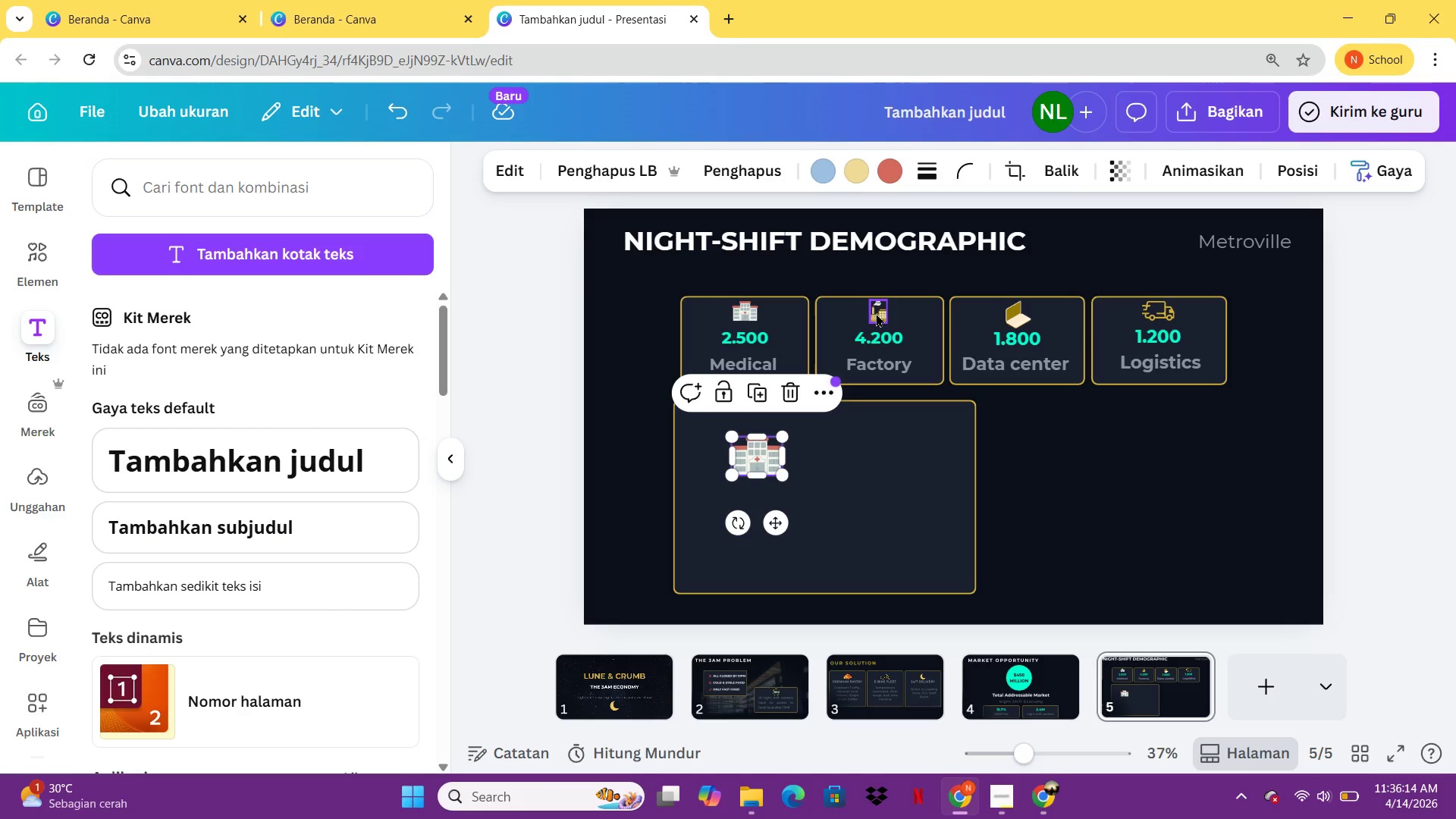 
left_click([877, 313])
 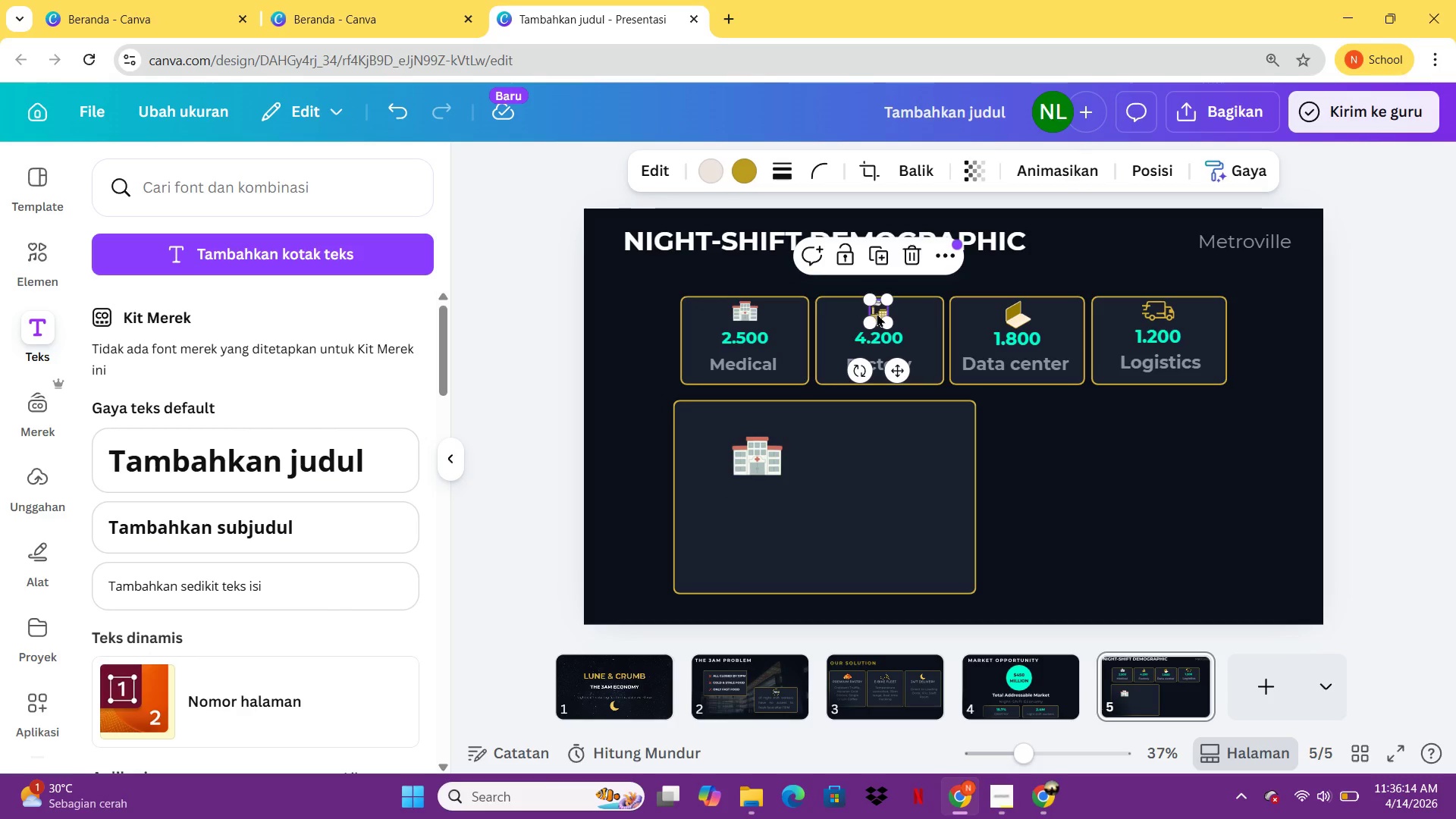 
key(Control+C)
 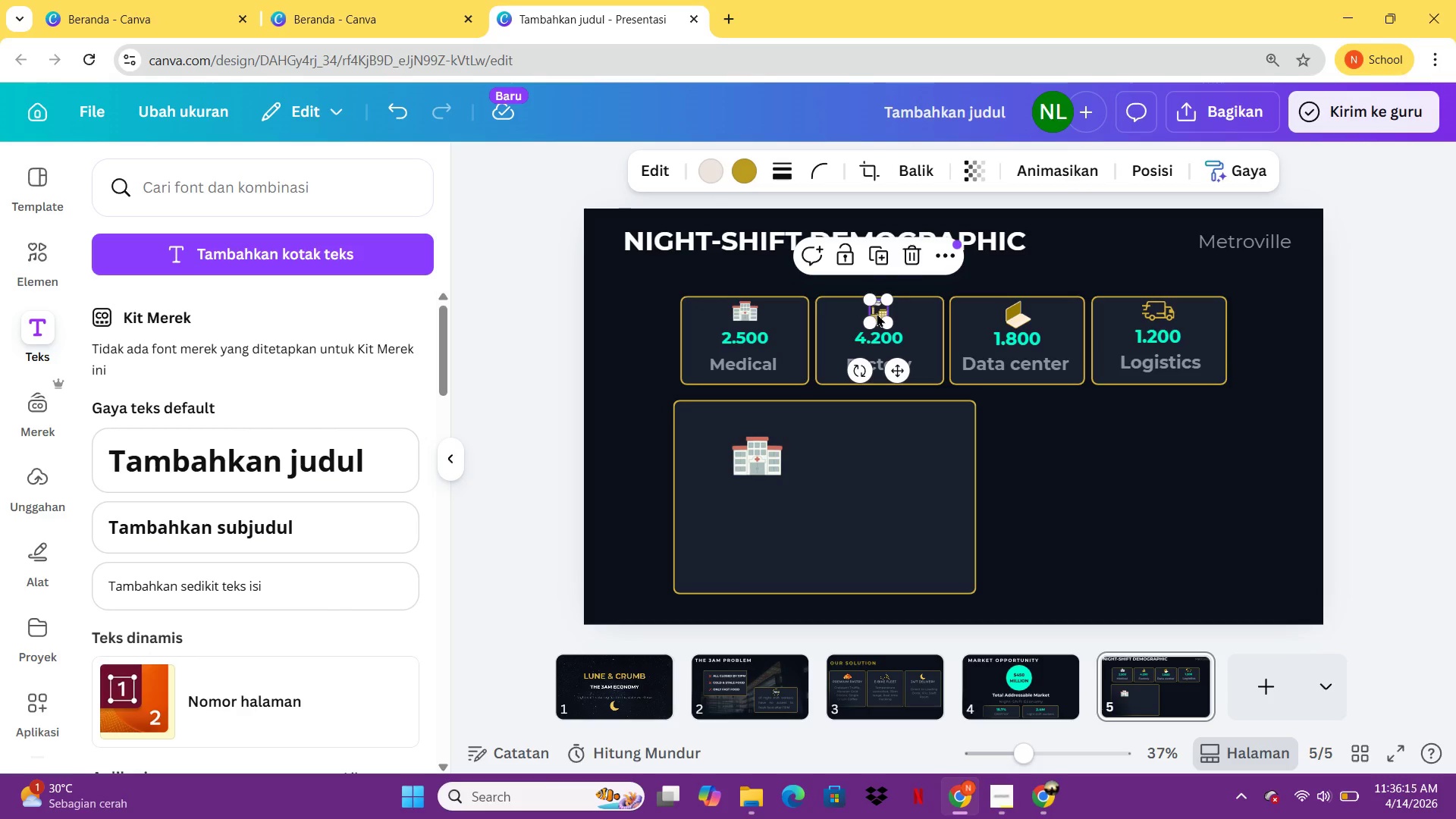 
key(Control+V)
 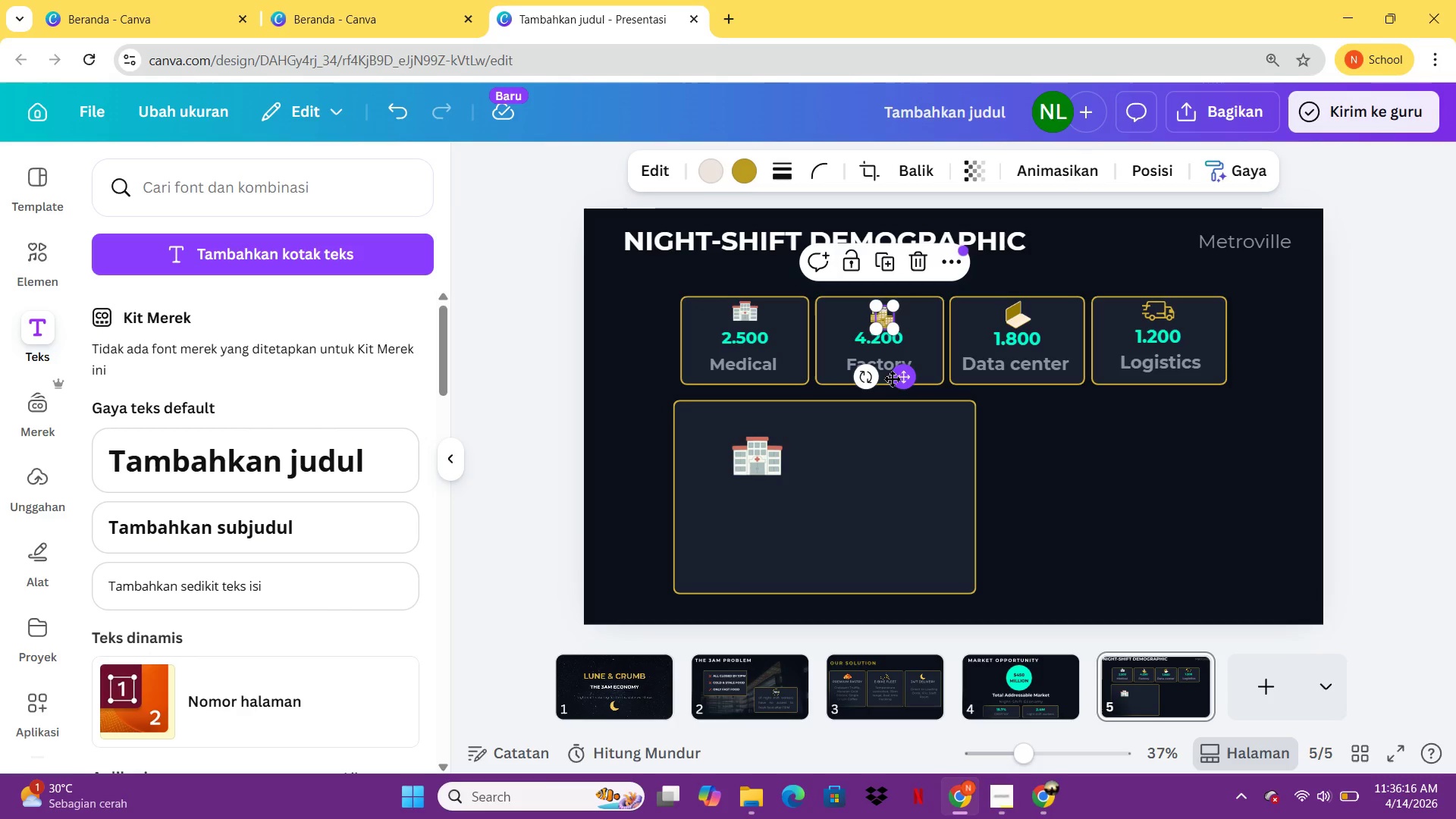 
left_click_drag(start_coordinate=[892, 378], to_coordinate=[854, 504])
 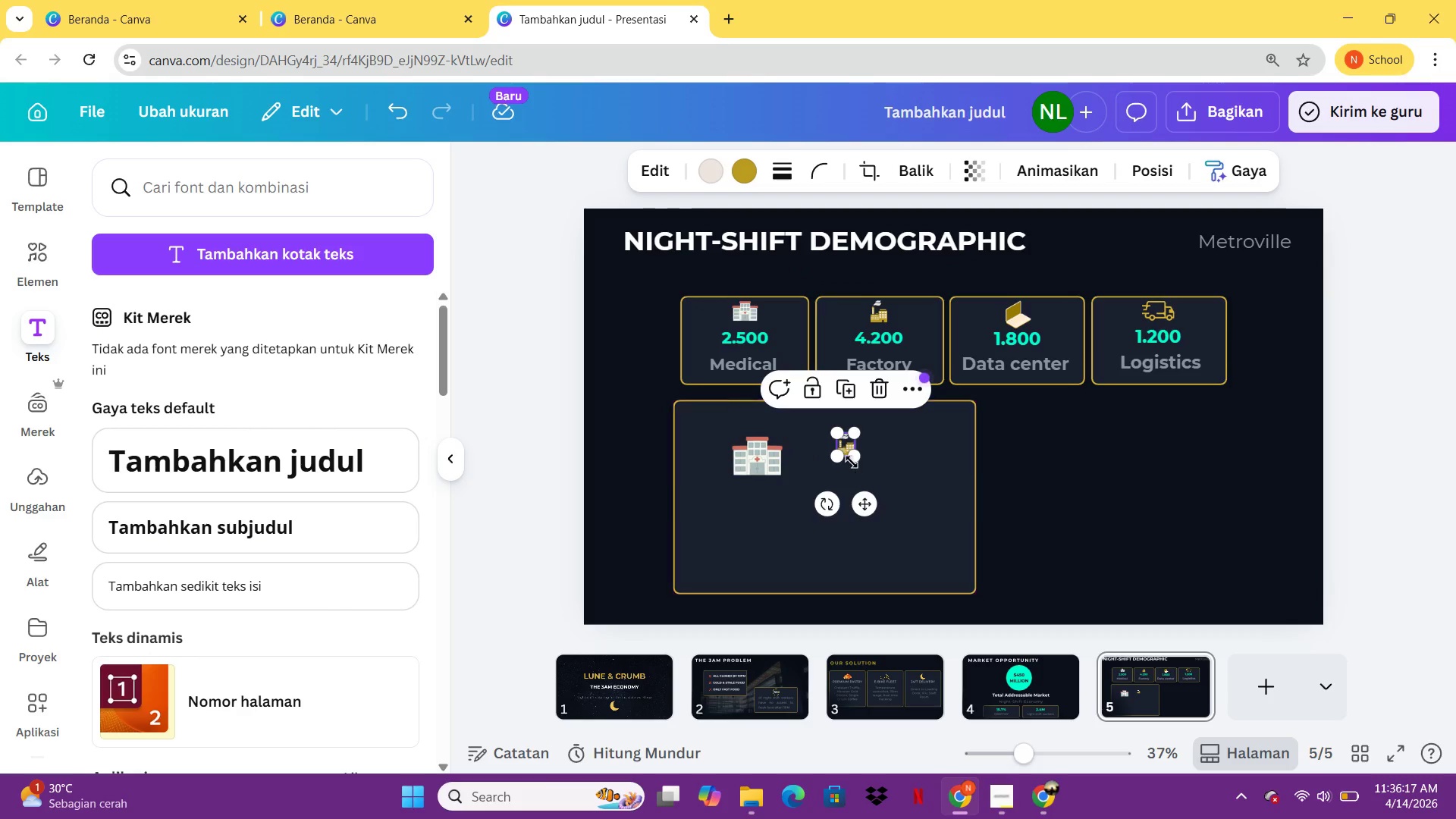 
left_click_drag(start_coordinate=[852, 462], to_coordinate=[880, 480])
 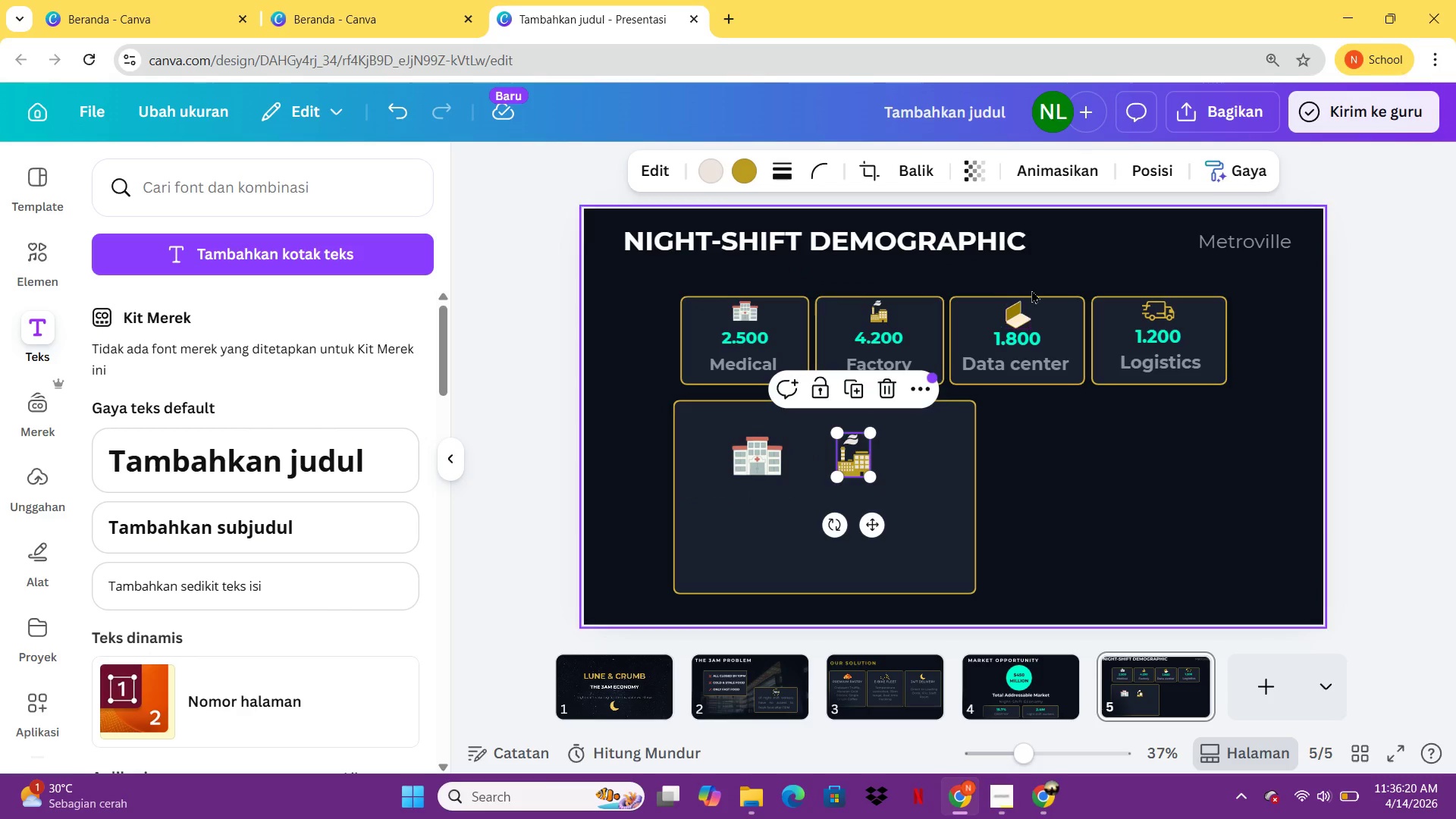 
left_click([1031, 289])
 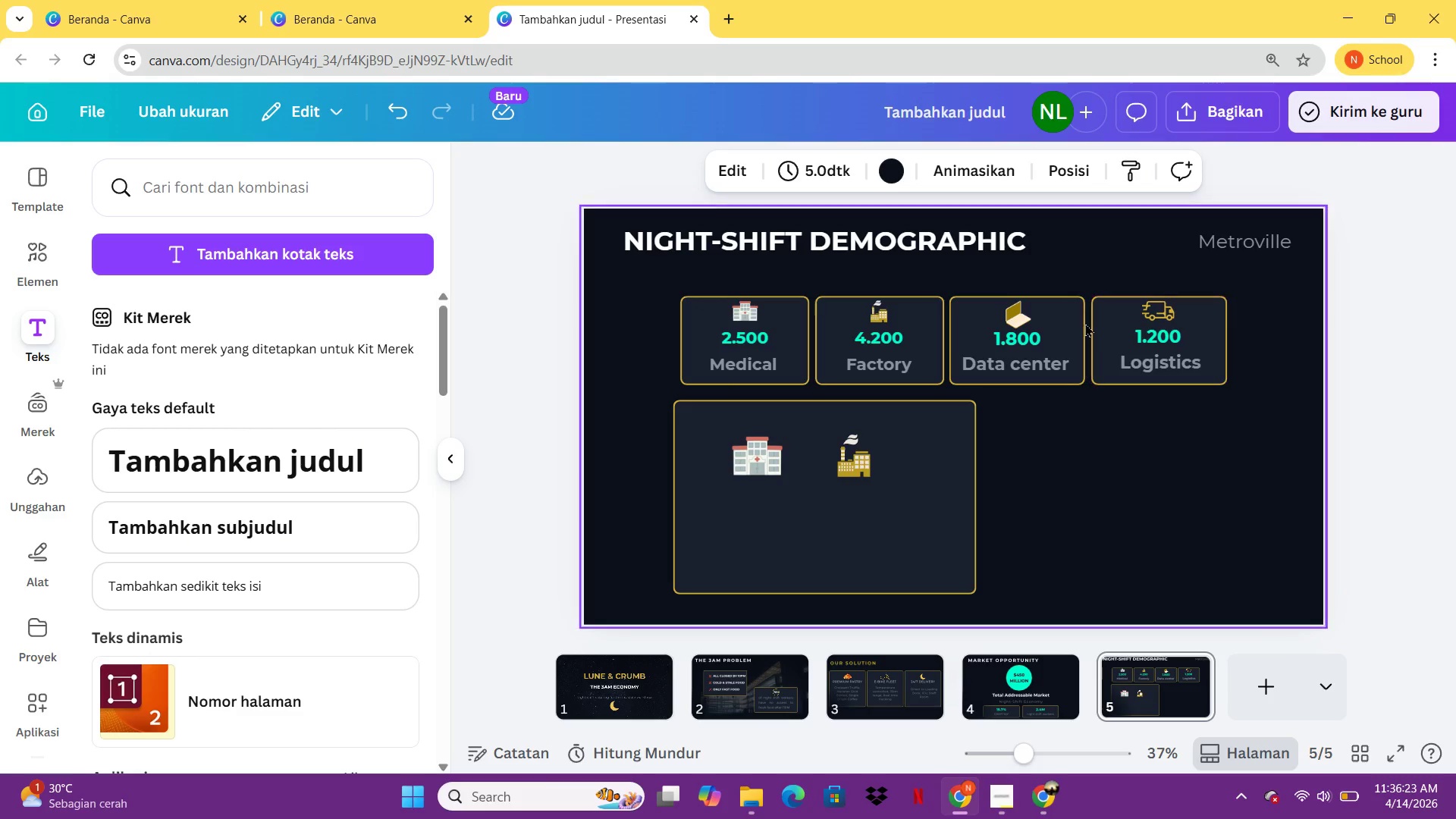 
left_click([1023, 319])
 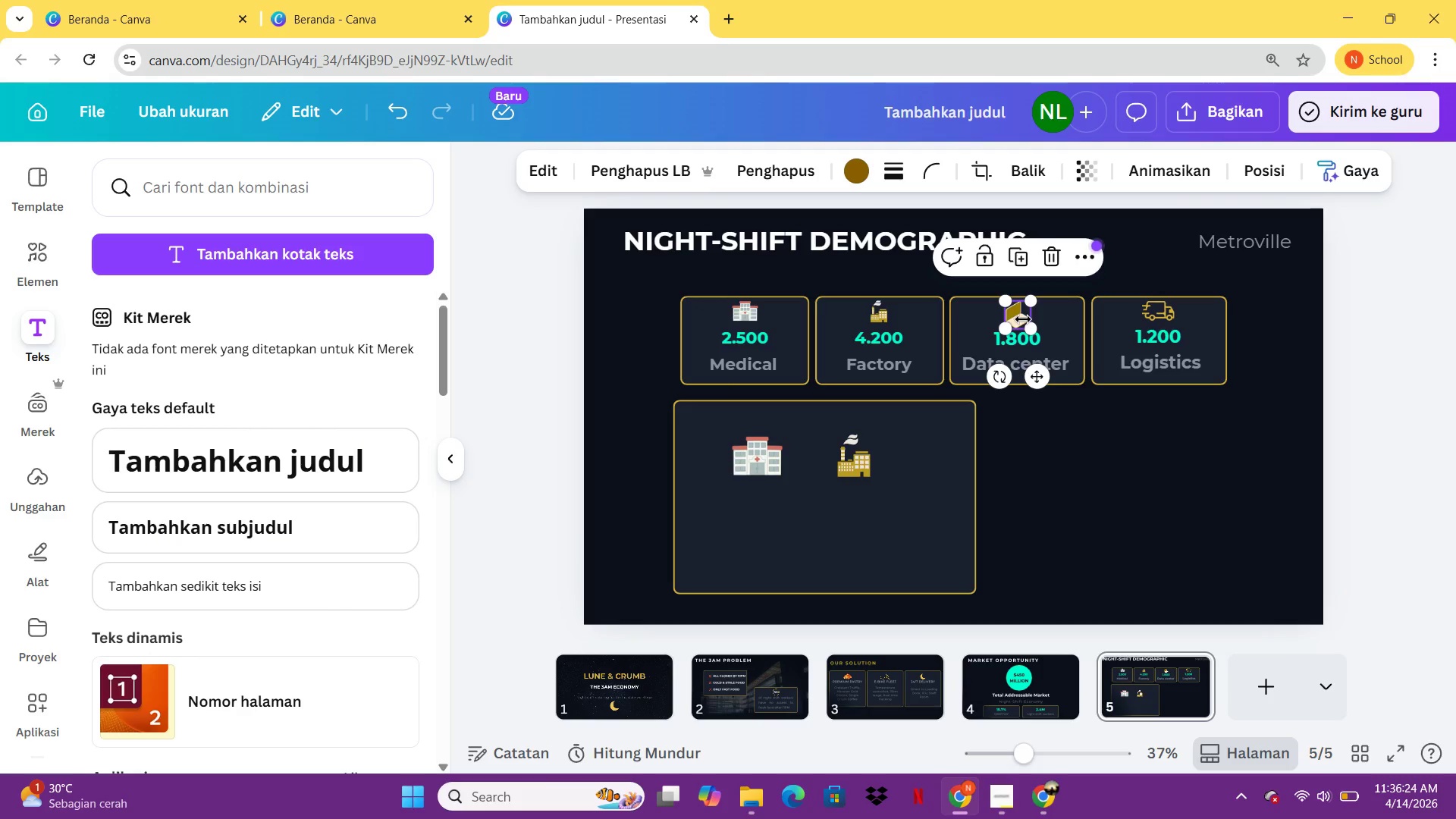 
key(Control+C)
 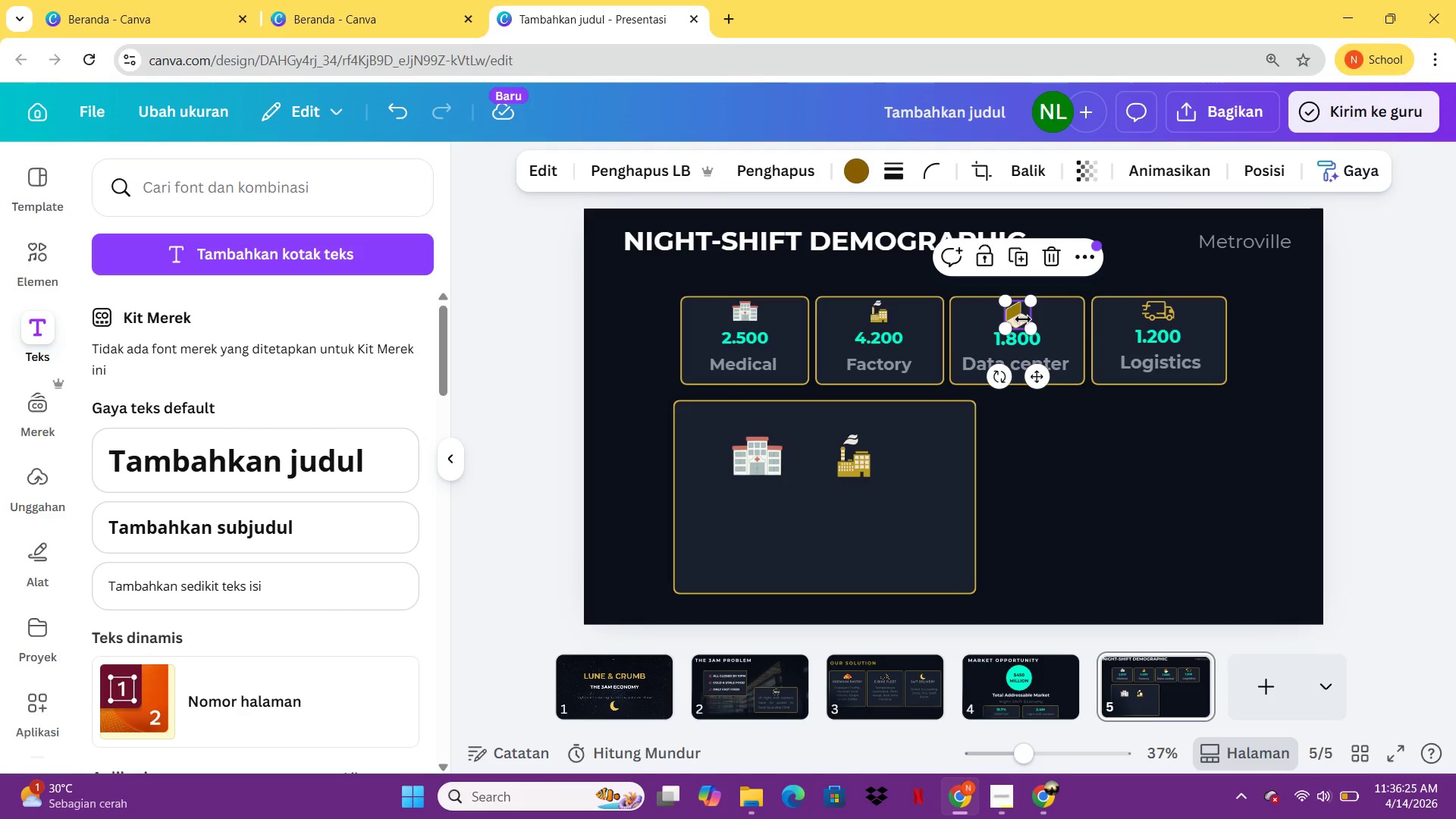 
key(Control+V)
 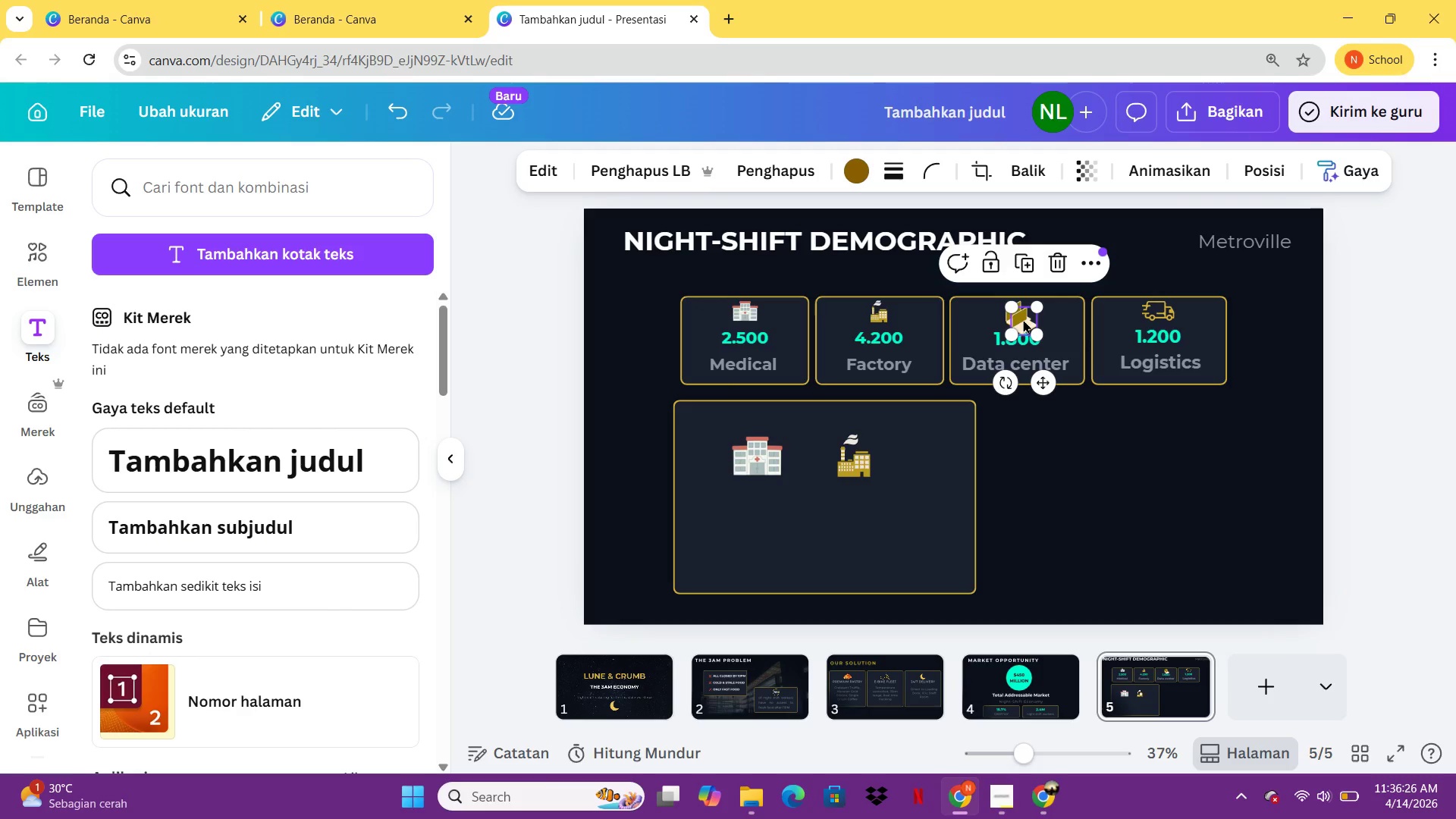 
left_click_drag(start_coordinate=[1023, 319], to_coordinate=[830, 515])
 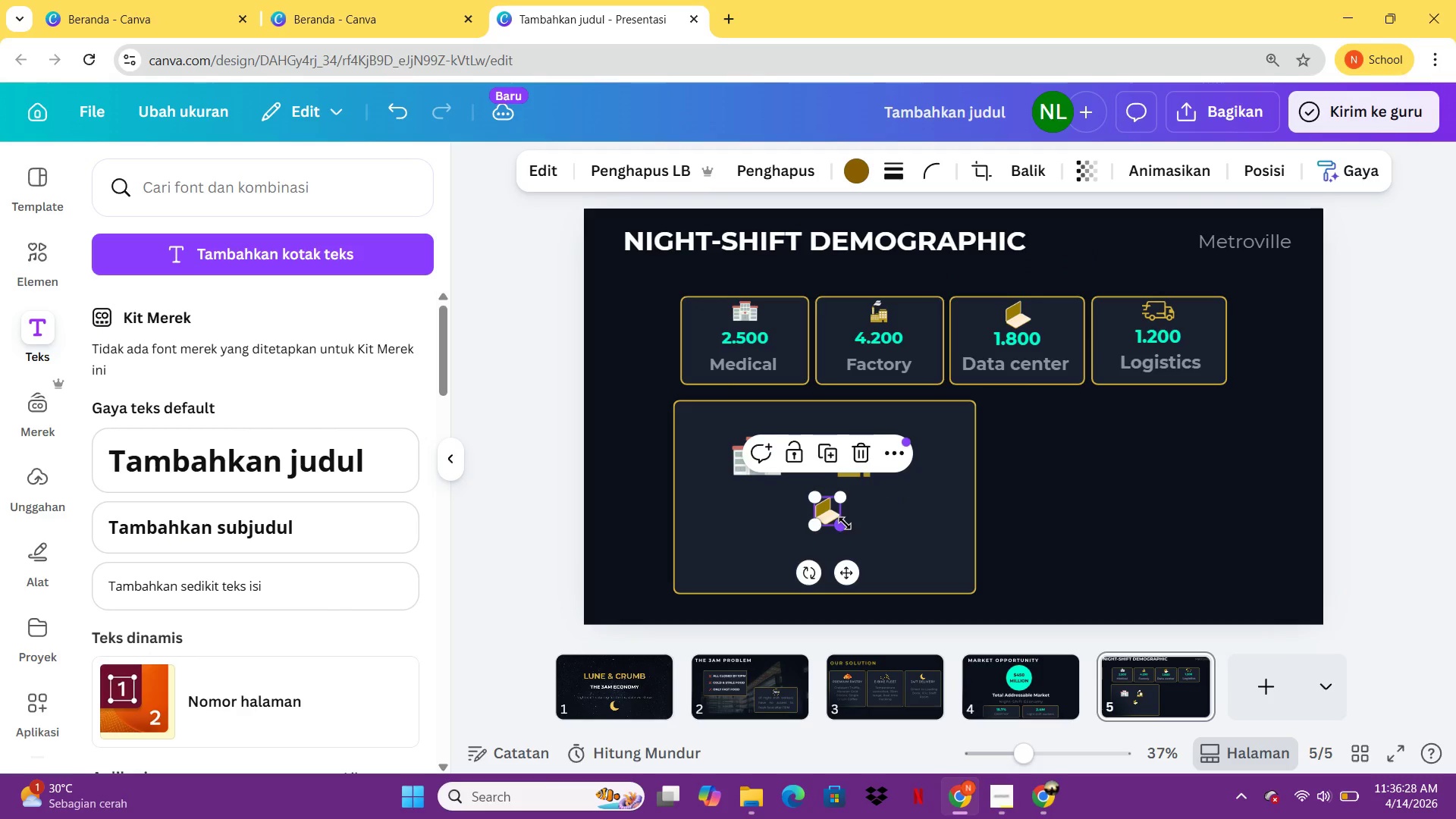 
left_click_drag(start_coordinate=[845, 523], to_coordinate=[866, 551])
 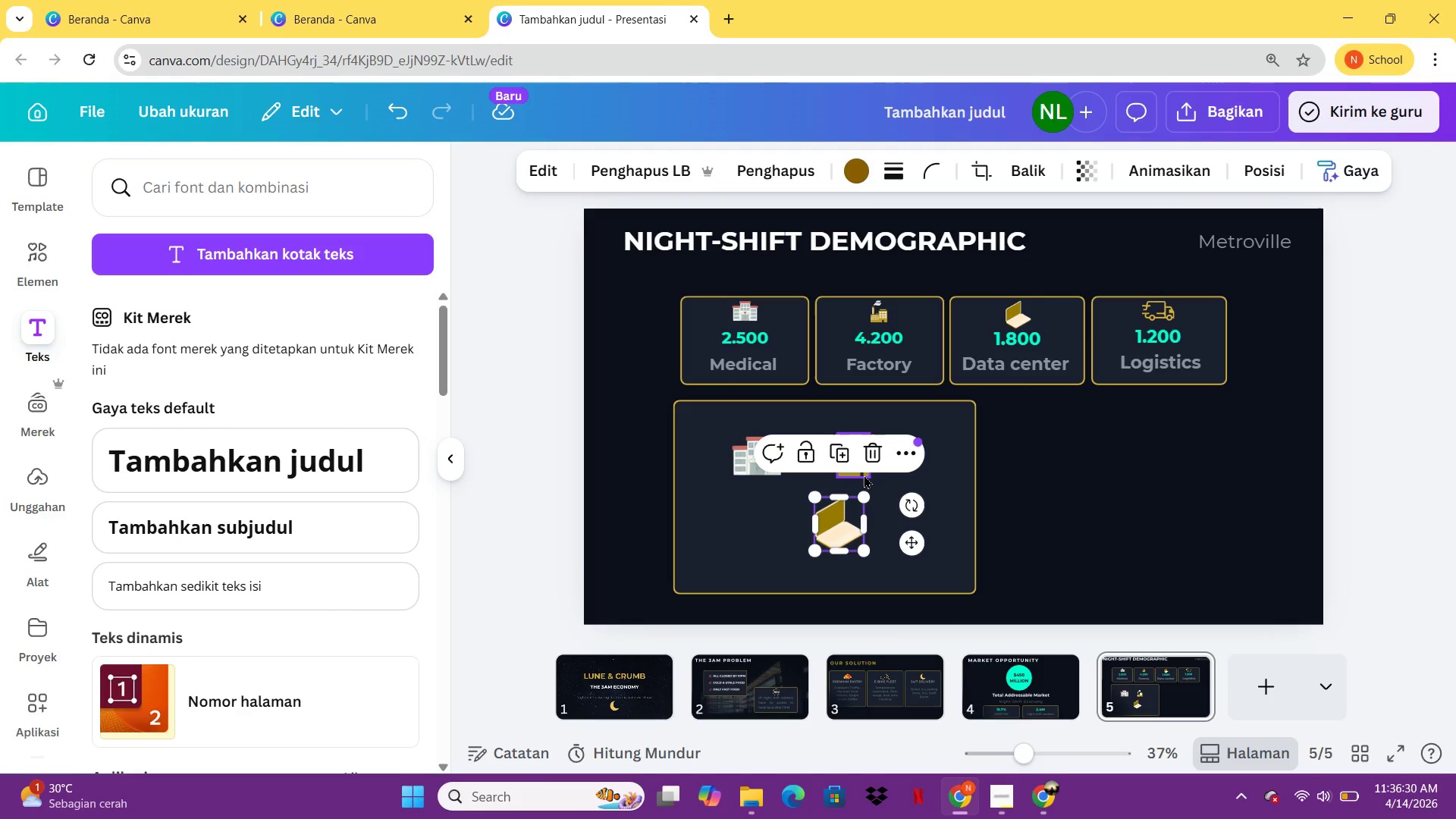 
left_click([864, 475])
 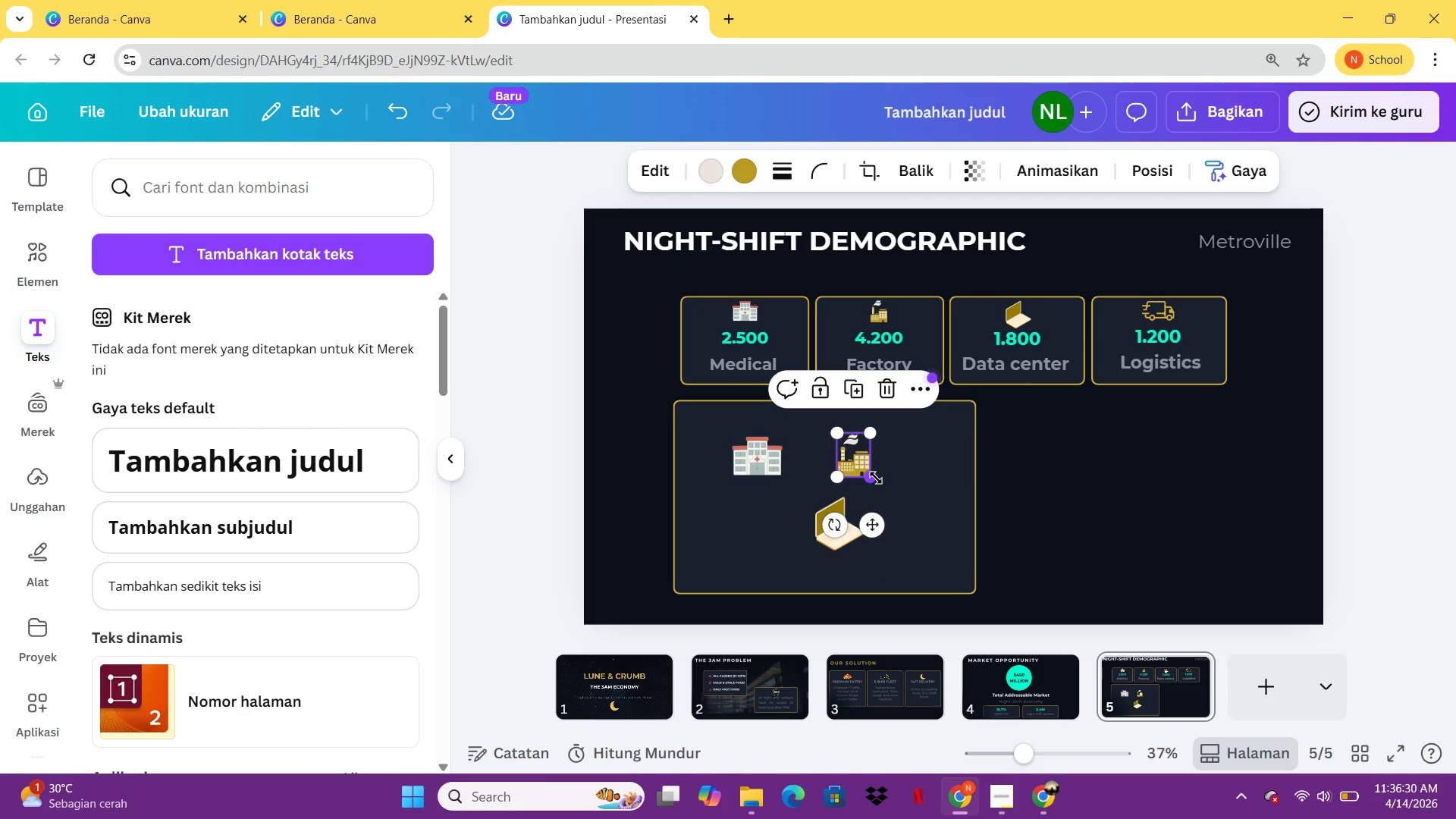 
left_click_drag(start_coordinate=[877, 478], to_coordinate=[886, 483])
 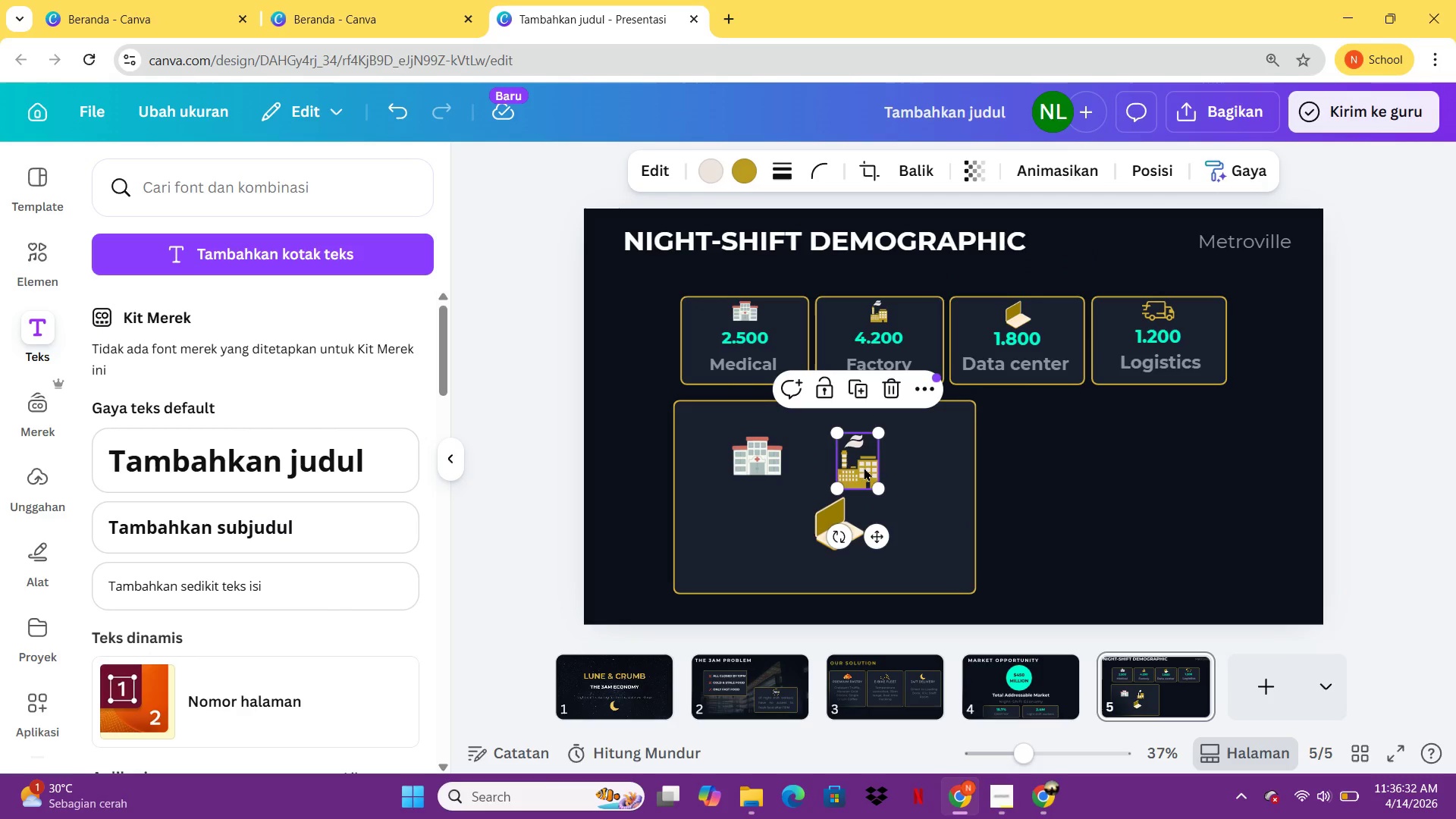 
left_click_drag(start_coordinate=[863, 467], to_coordinate=[899, 464])
 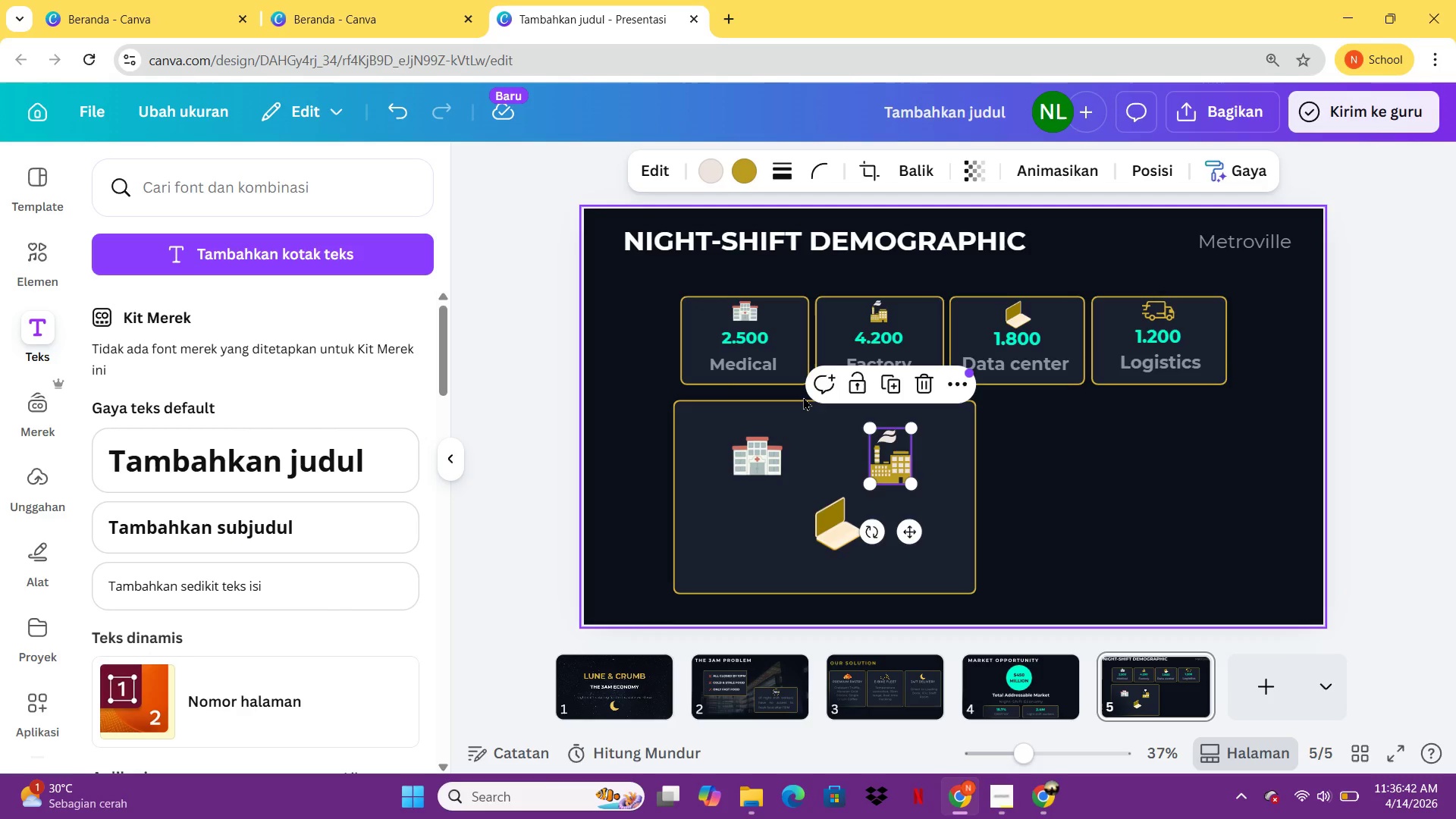 
wait(14.23)
 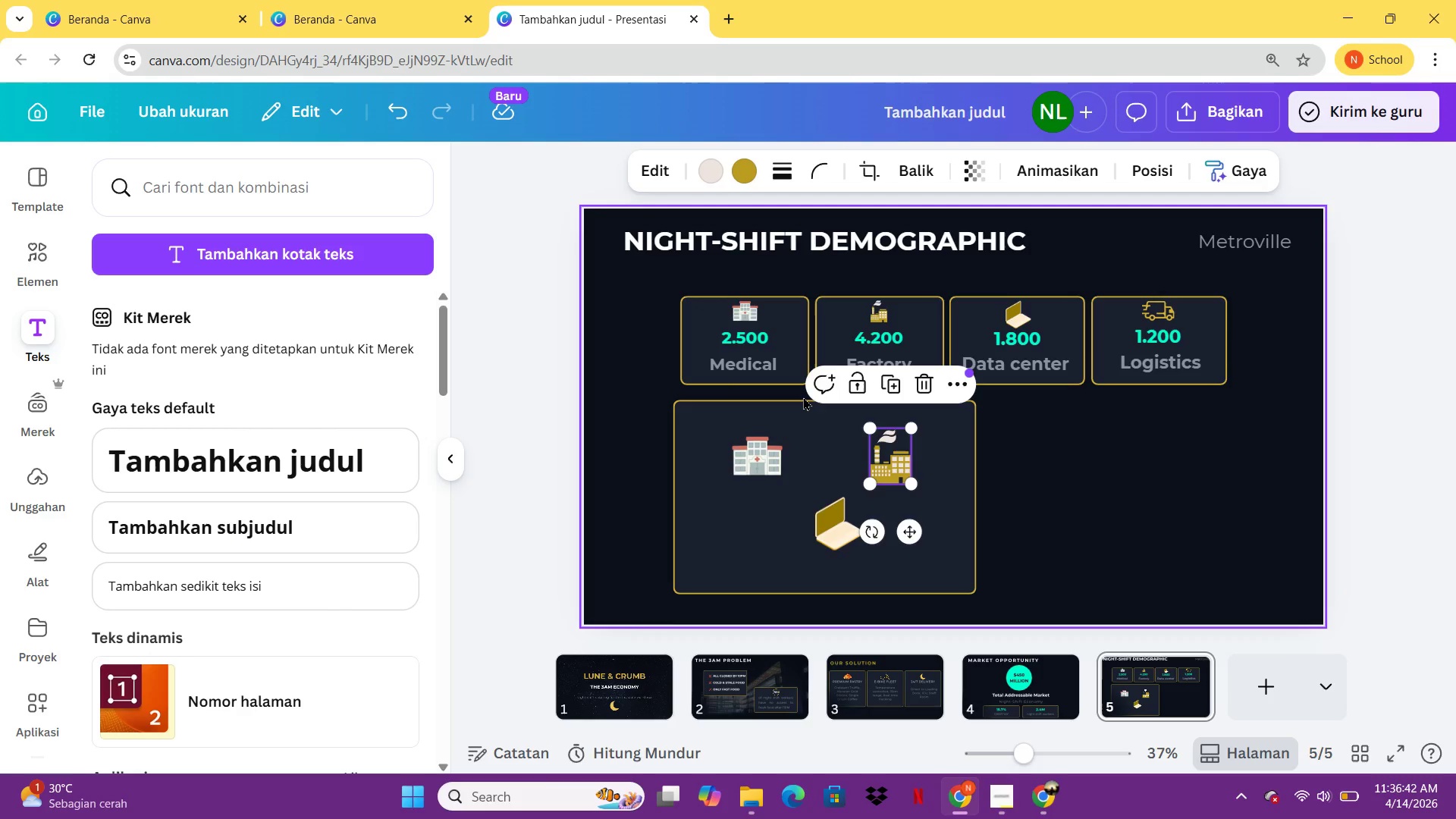 
left_click([765, 372])
 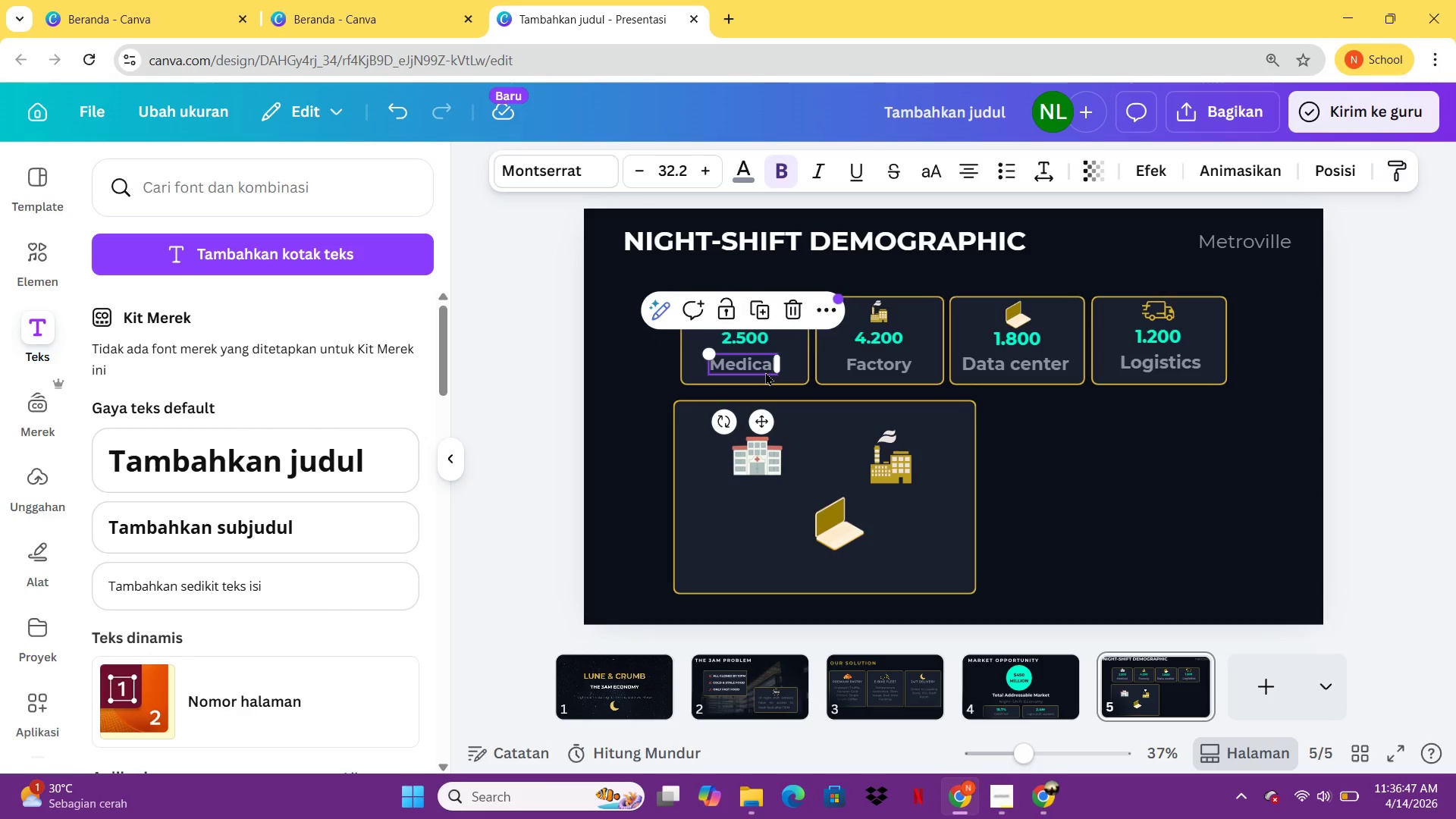 
key(Control+C)
 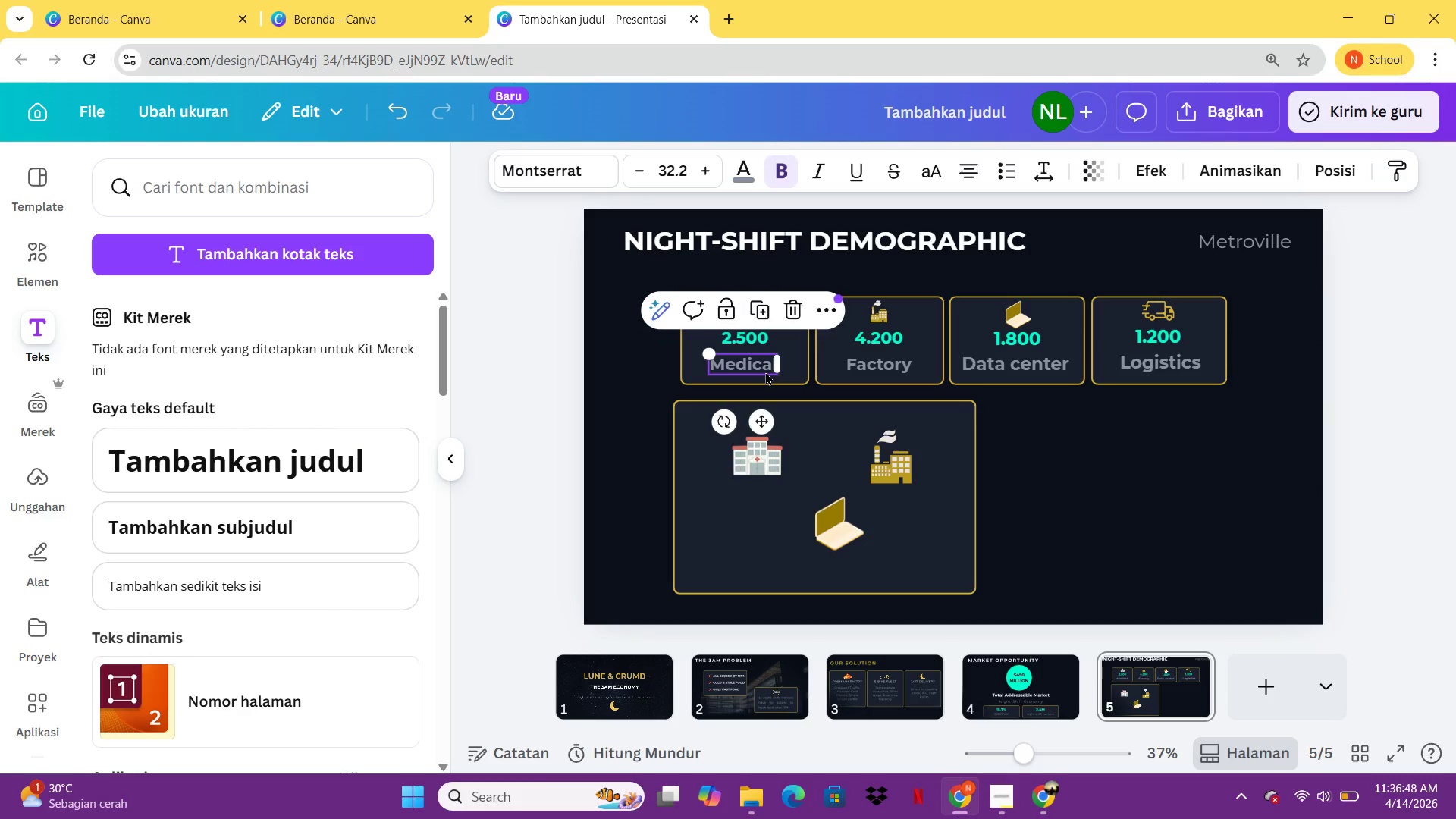 
key(Control+V)
 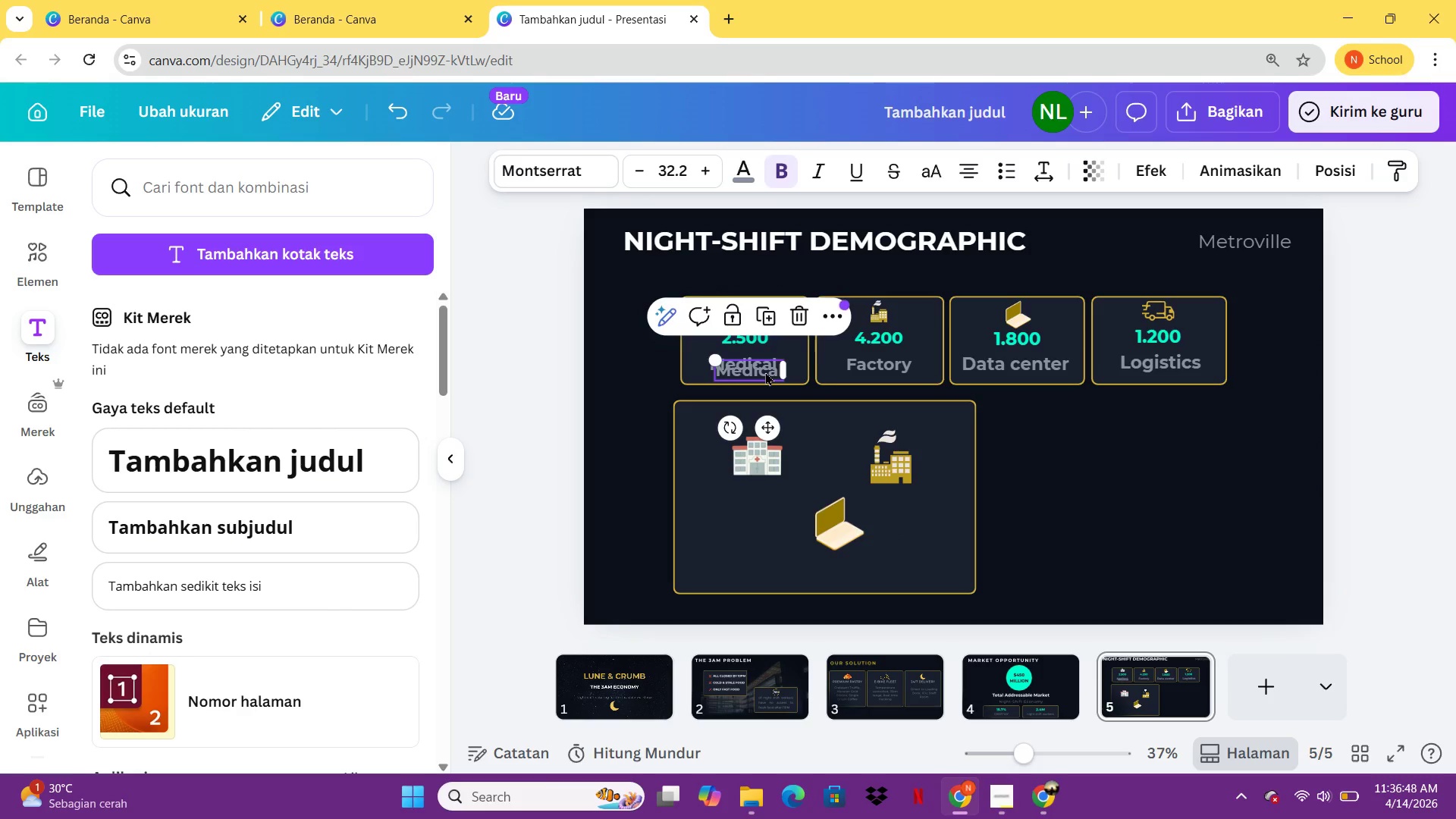 
left_click_drag(start_coordinate=[765, 372], to_coordinate=[778, 501])
 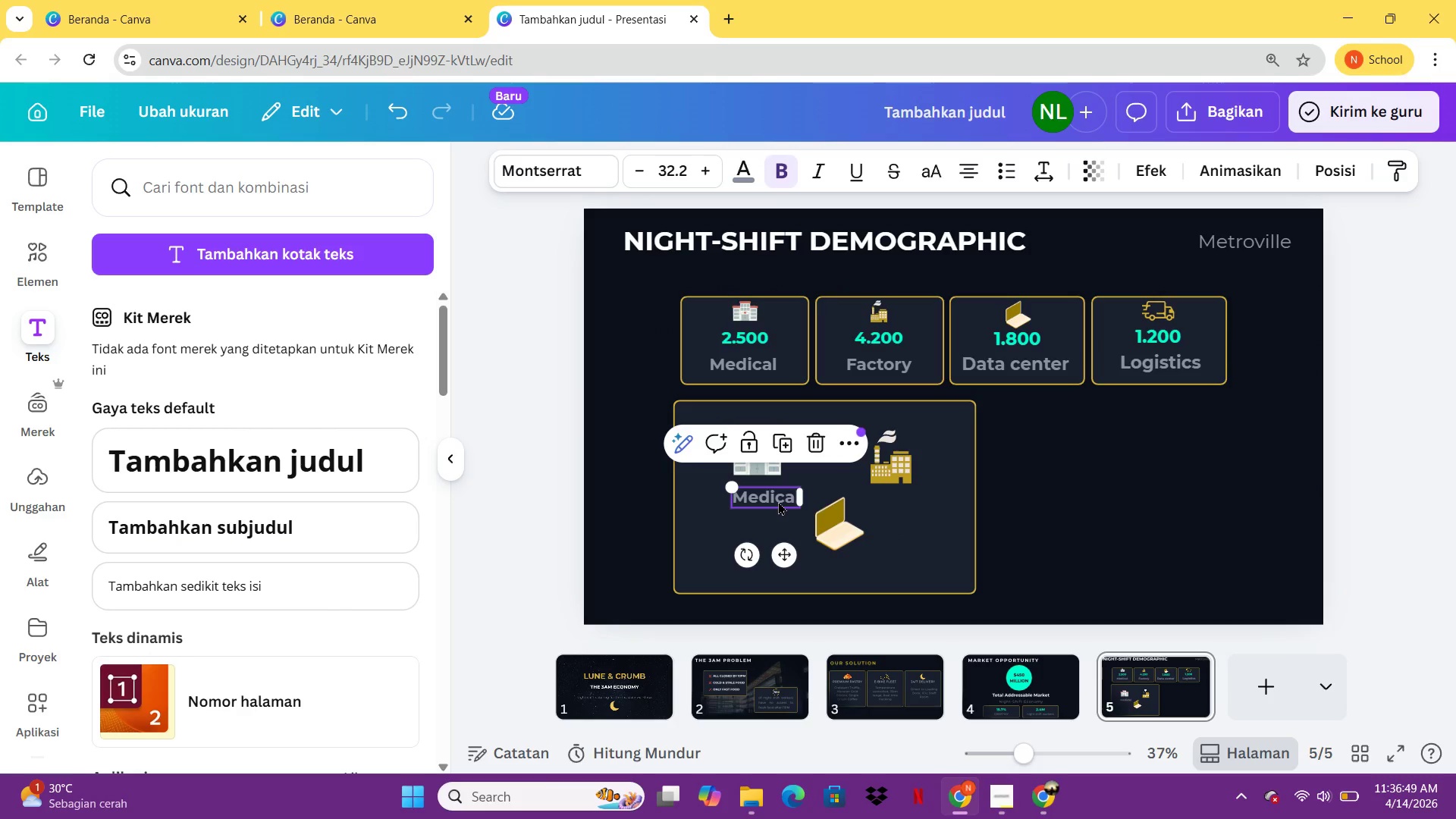 
double_click([778, 501])
 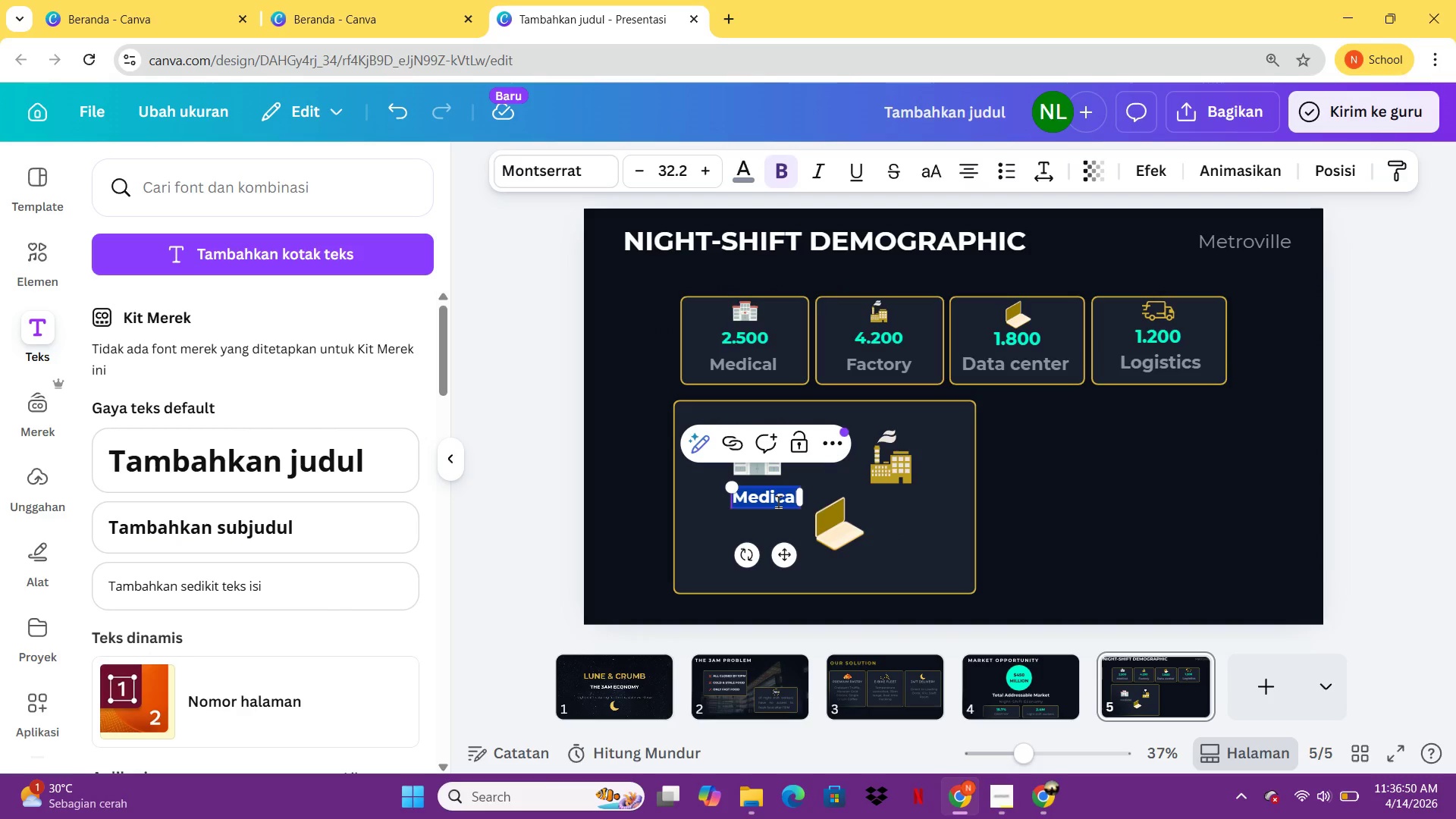 
type(Hospital)
 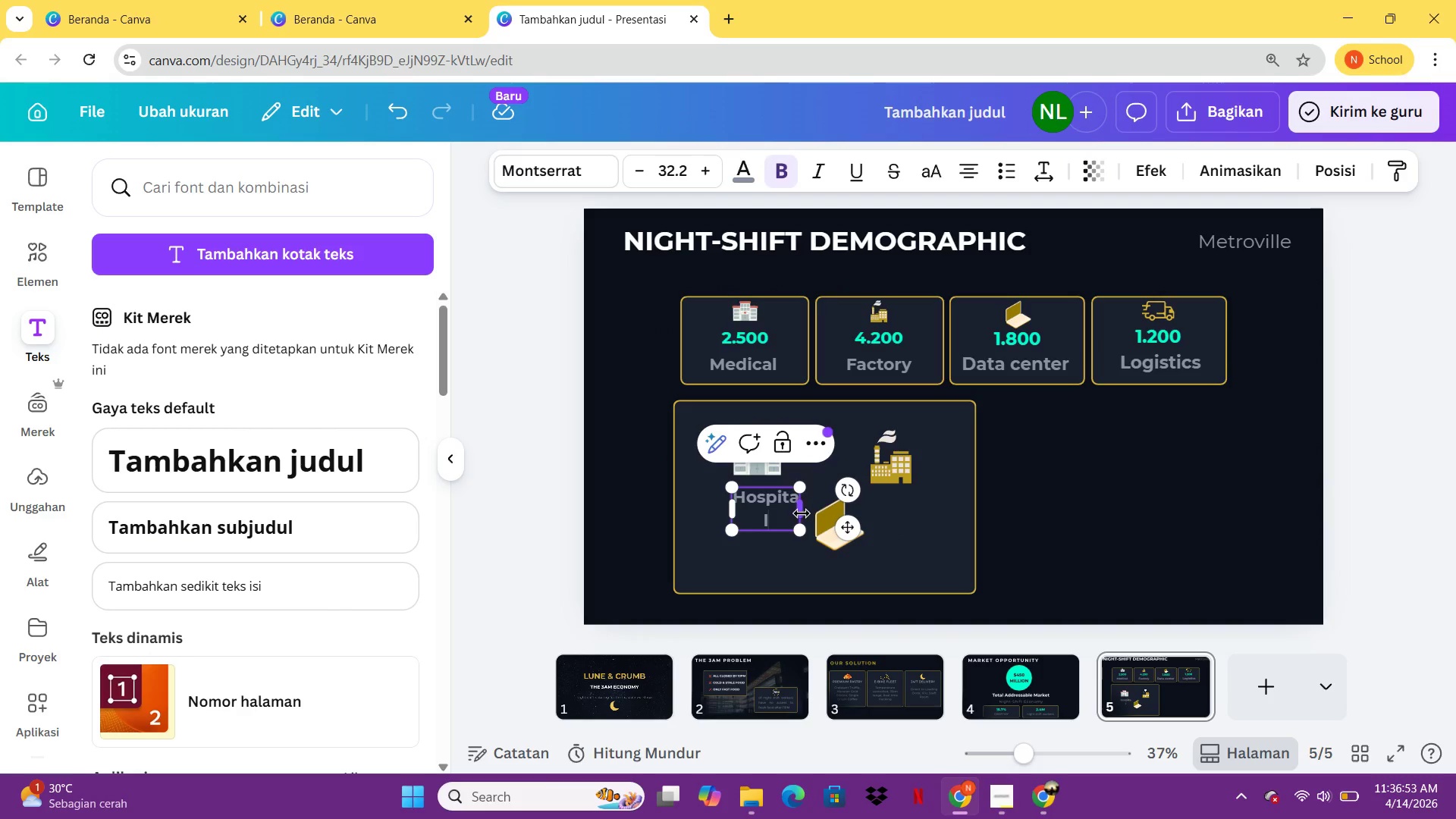 
left_click_drag(start_coordinate=[805, 507], to_coordinate=[814, 509])
 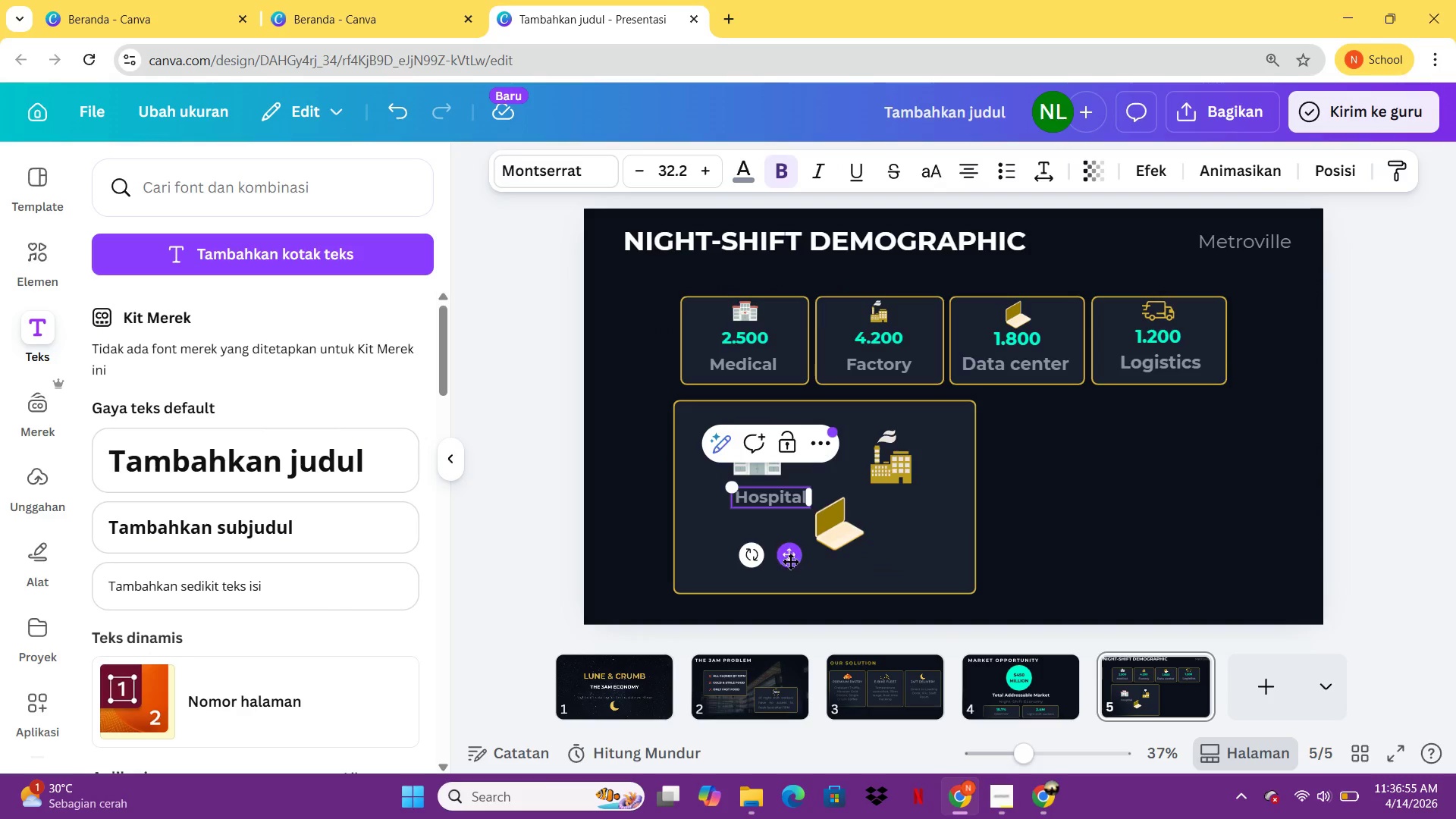 
left_click_drag(start_coordinate=[791, 562], to_coordinate=[775, 556])
 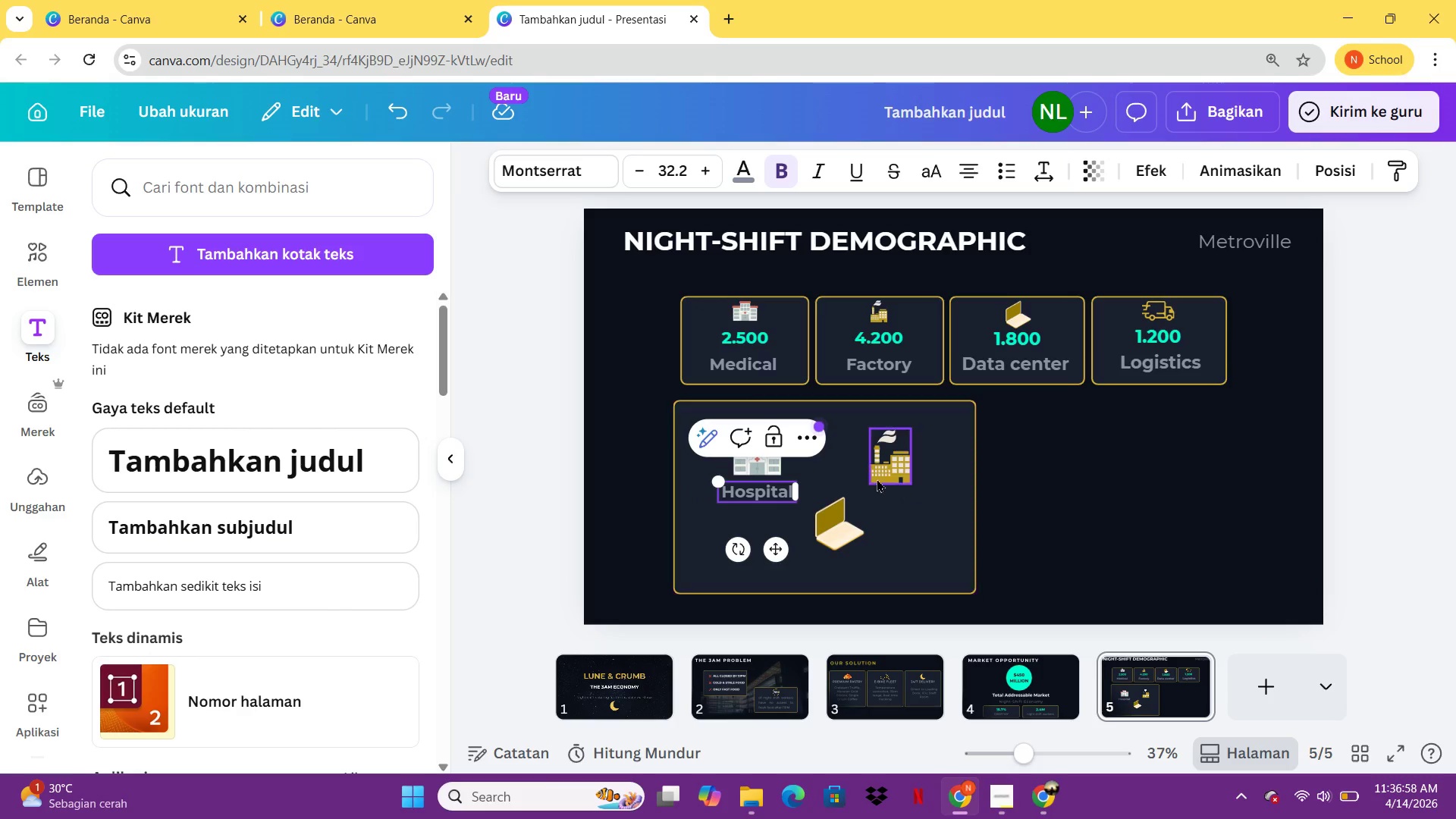 
left_click([877, 479])
 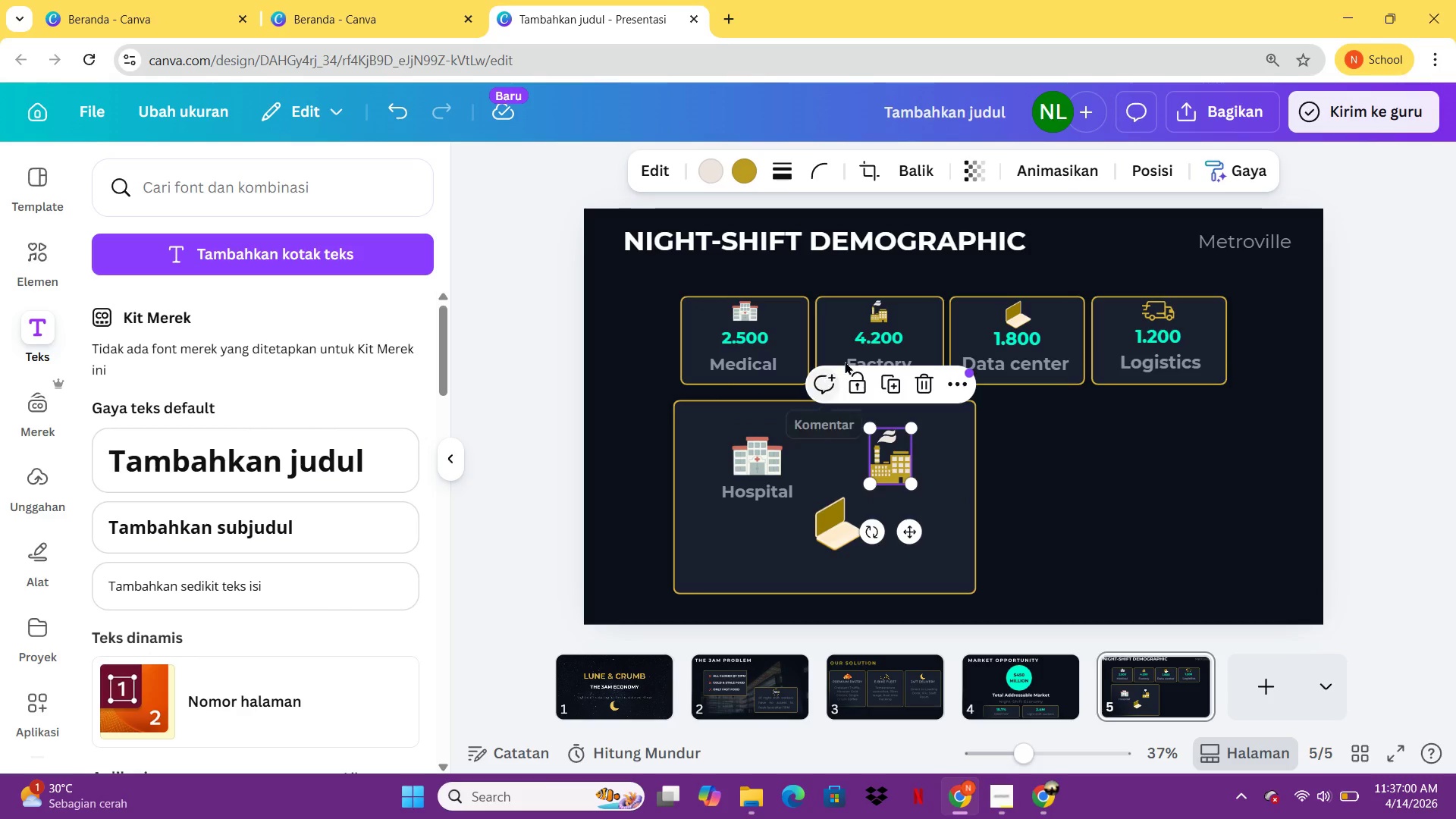 
left_click([861, 353])
 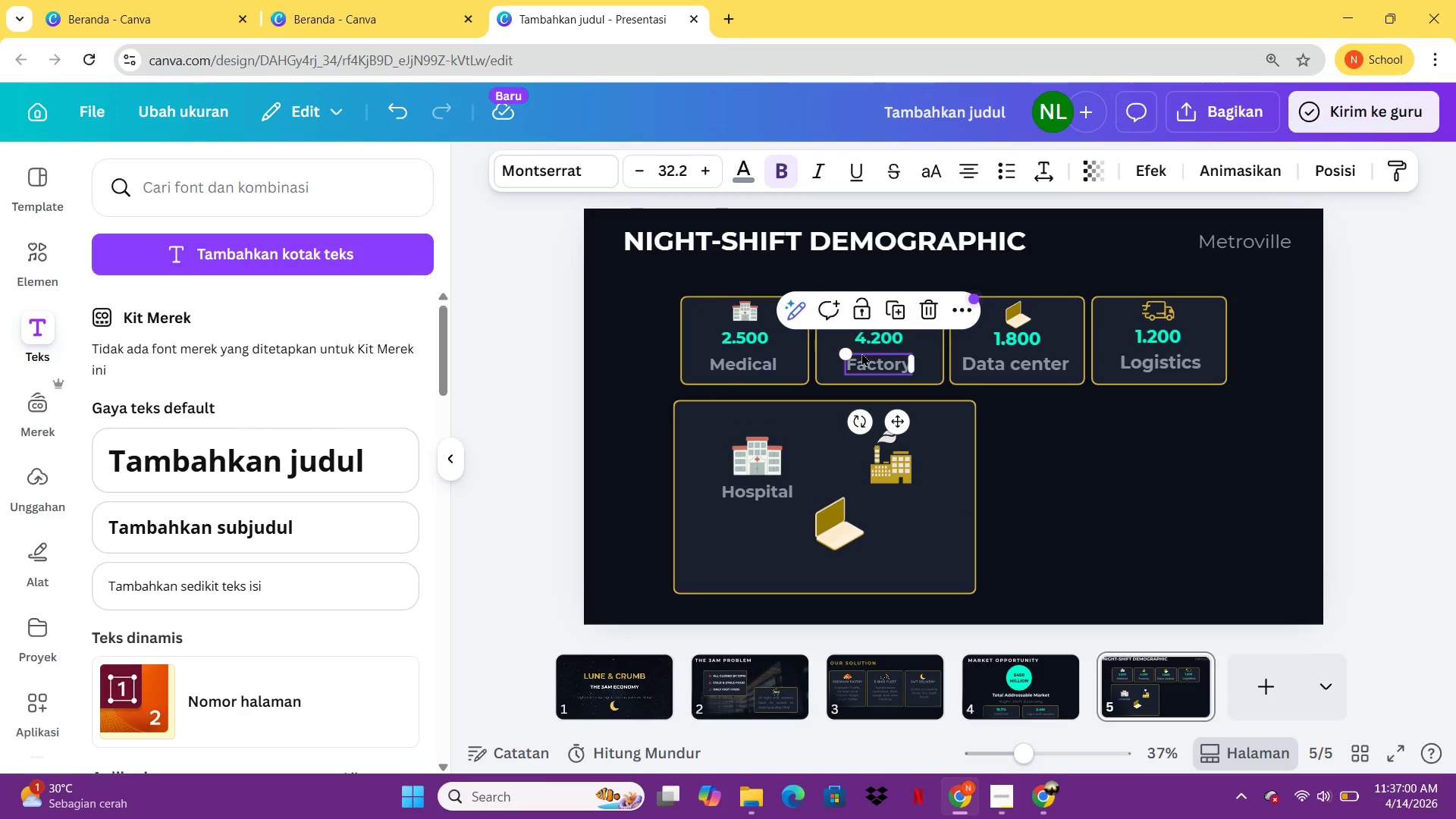 
key(Control+C)
 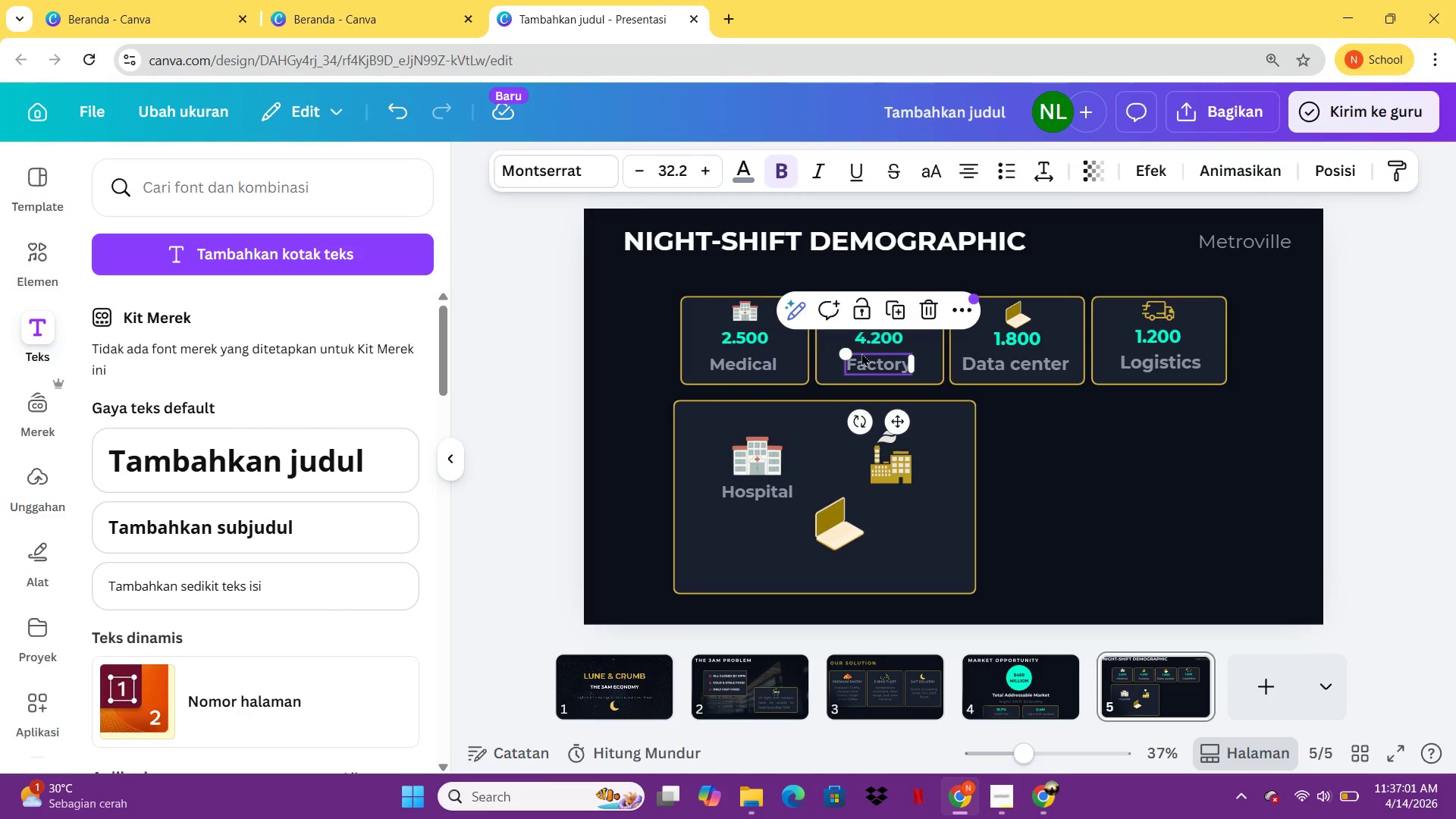 
key(Control+V)
 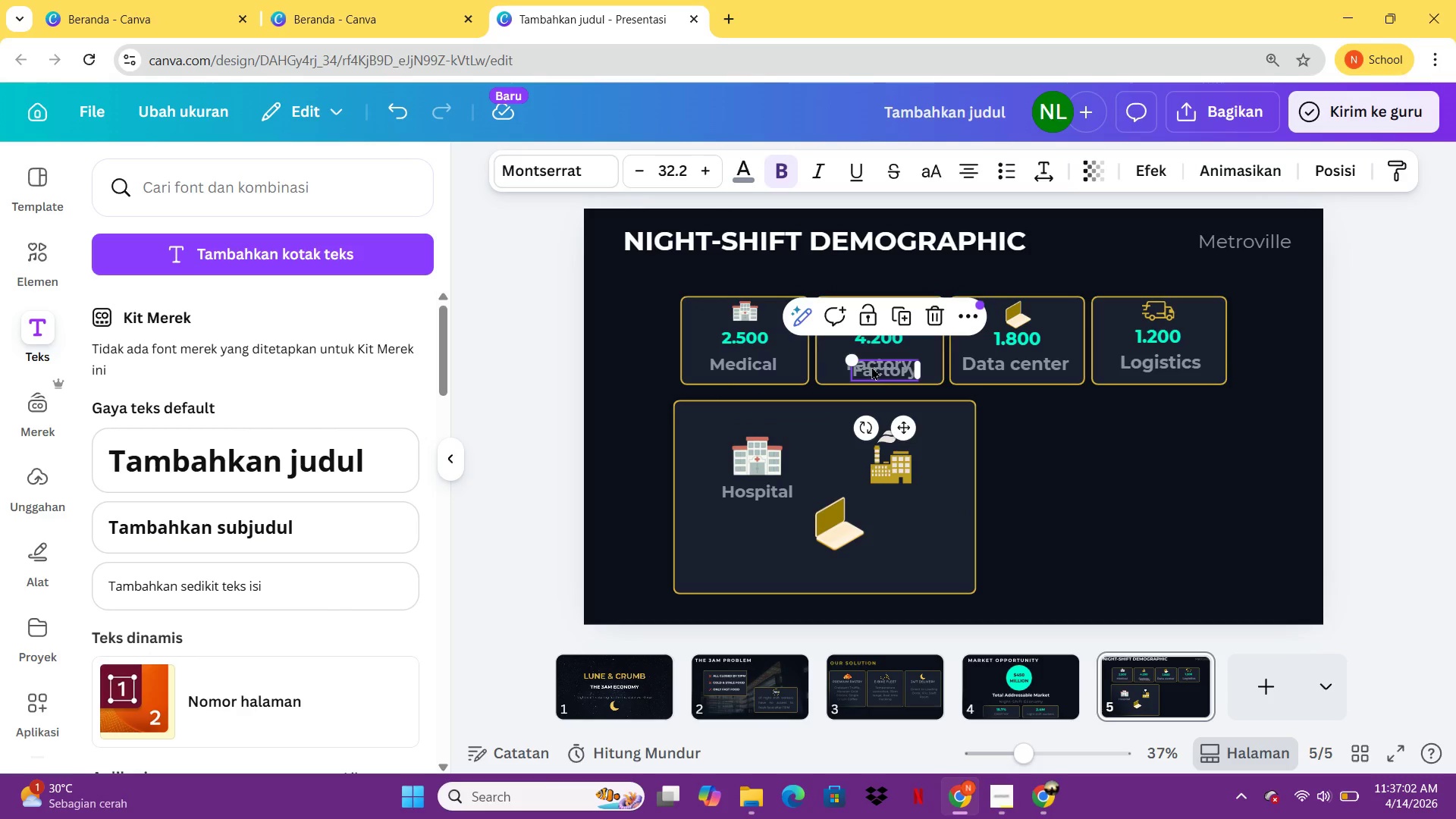 
left_click_drag(start_coordinate=[873, 366], to_coordinate=[882, 498])
 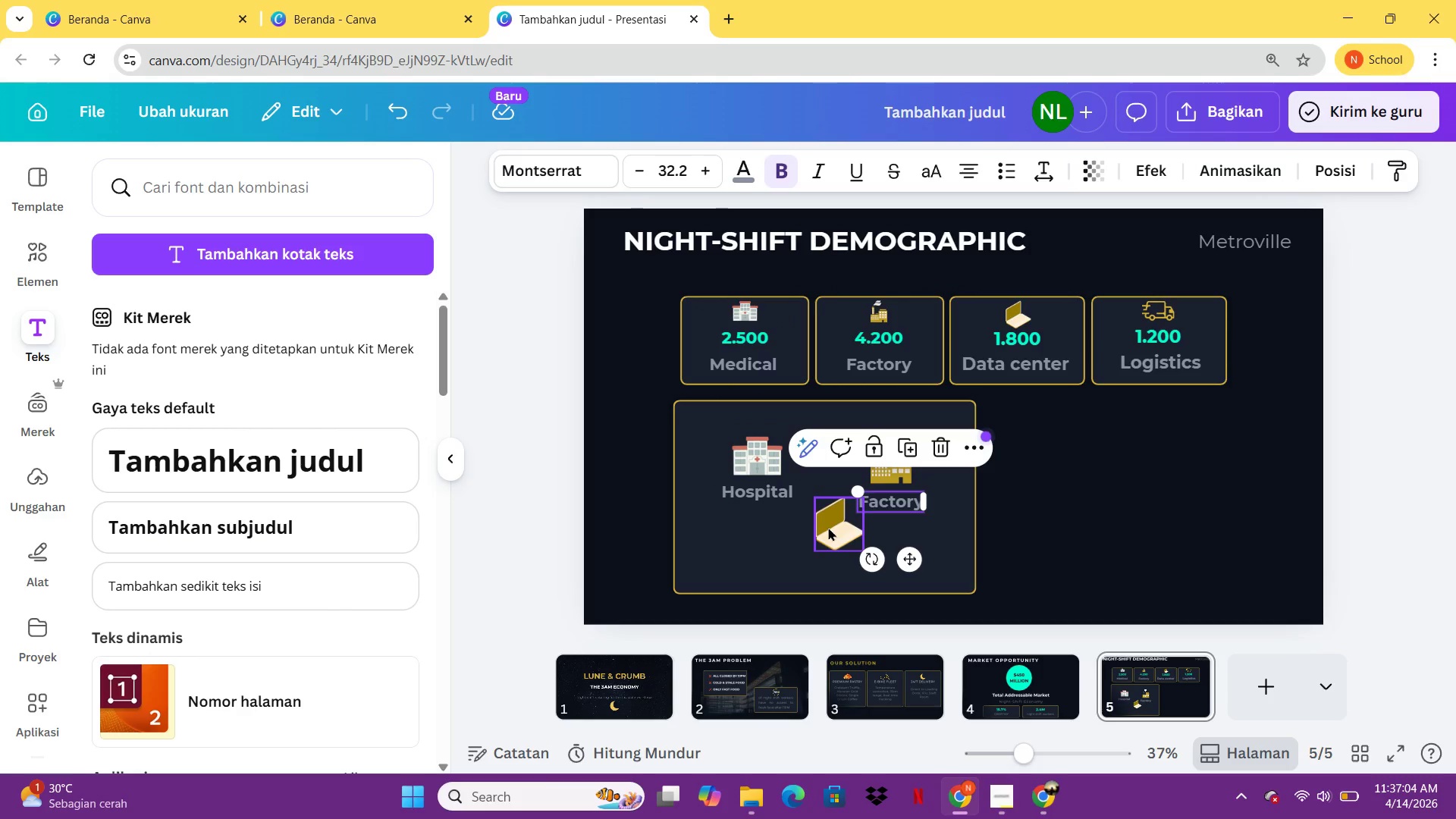 
left_click_drag(start_coordinate=[828, 527], to_coordinate=[814, 538])
 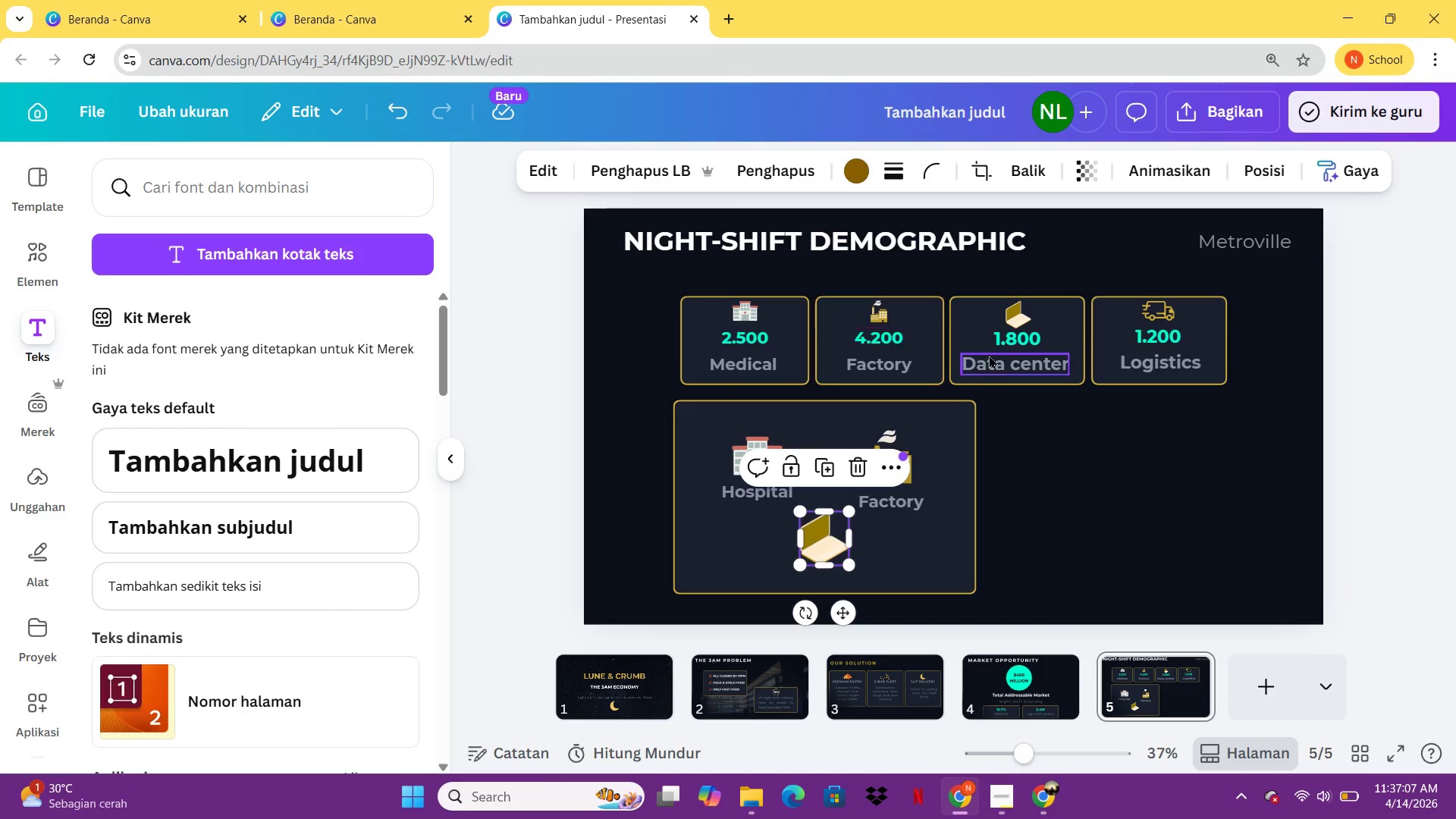 
left_click([991, 356])
 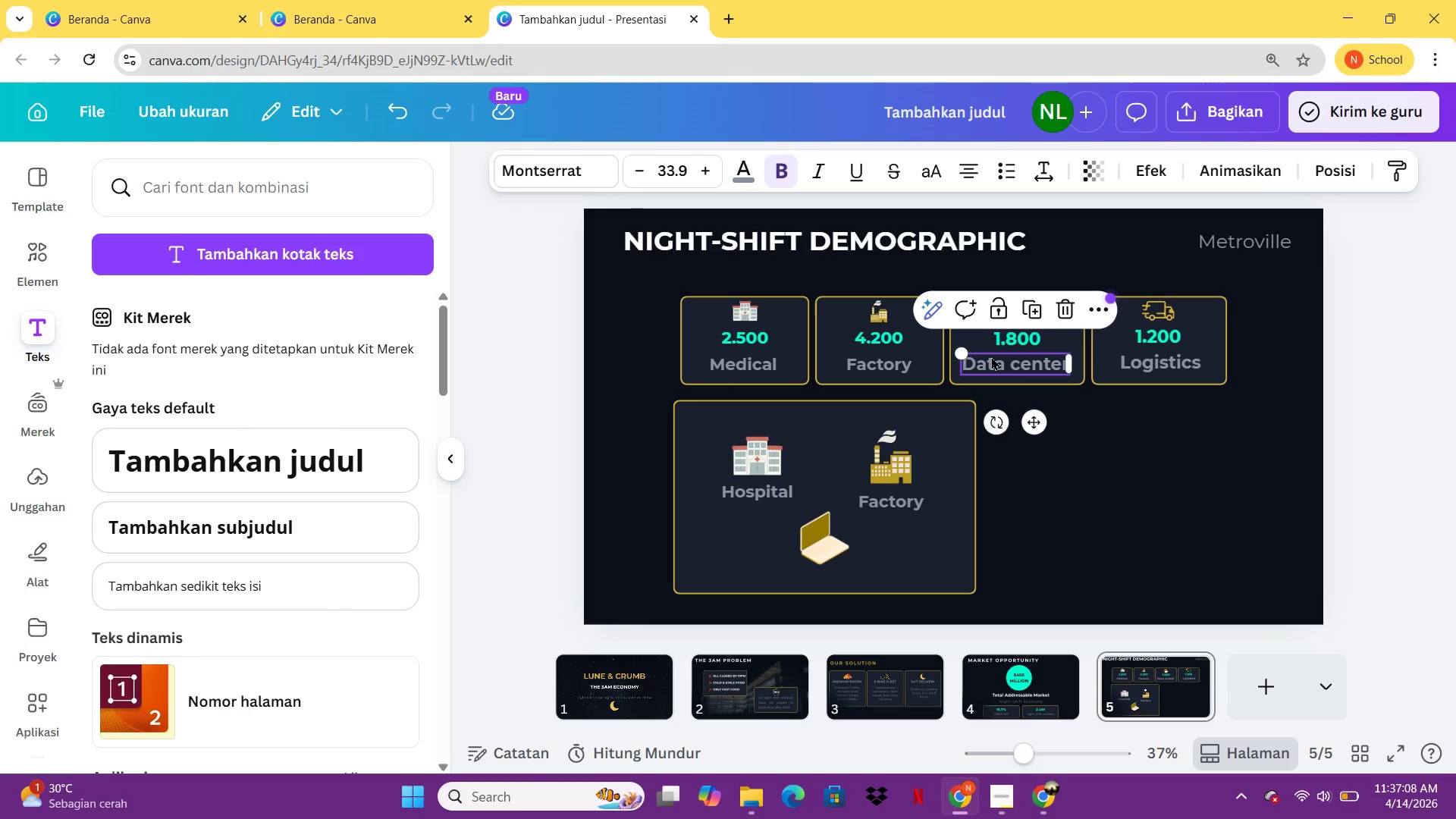 
key(Control+C)
 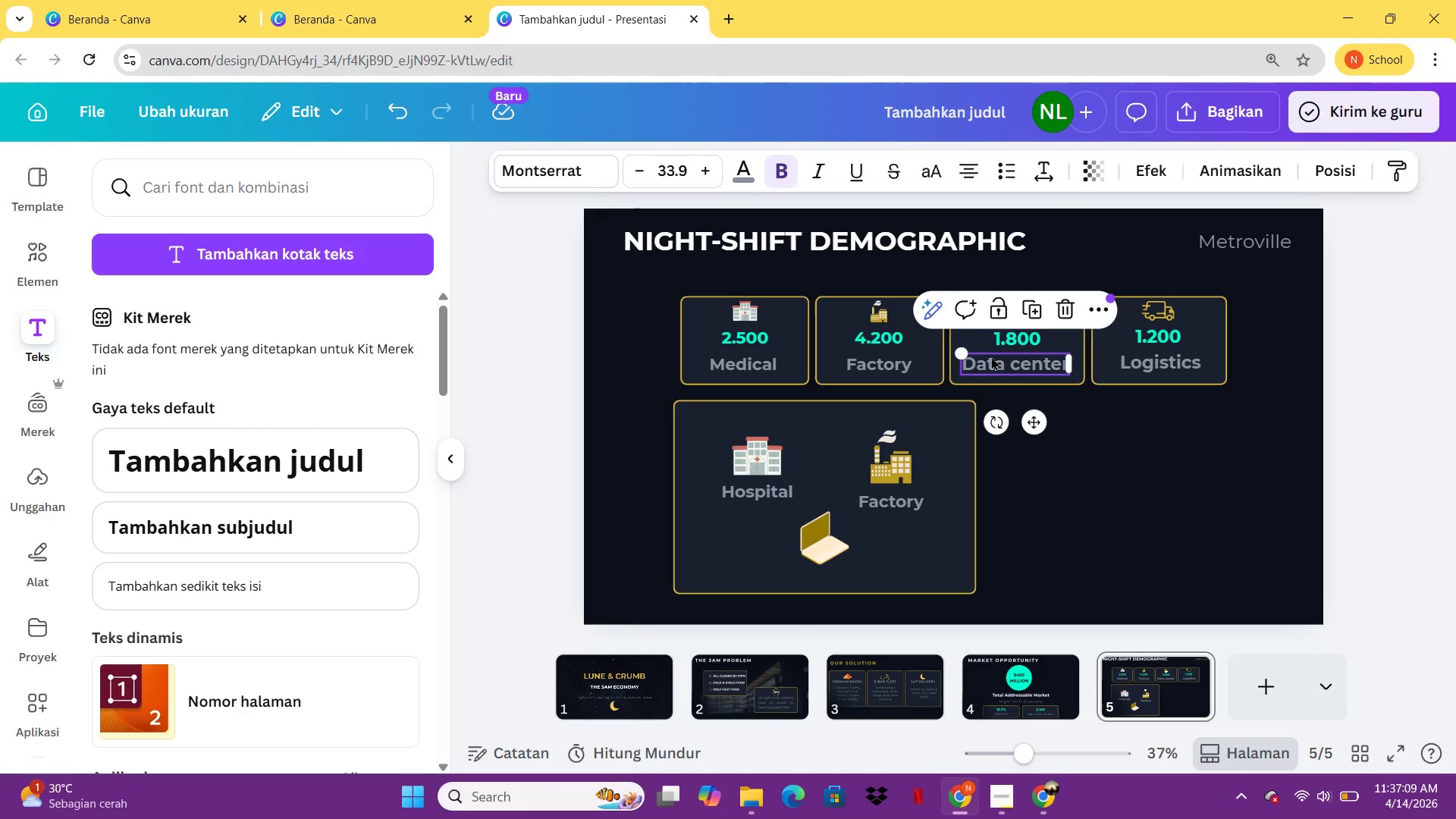 
key(Control+V)
 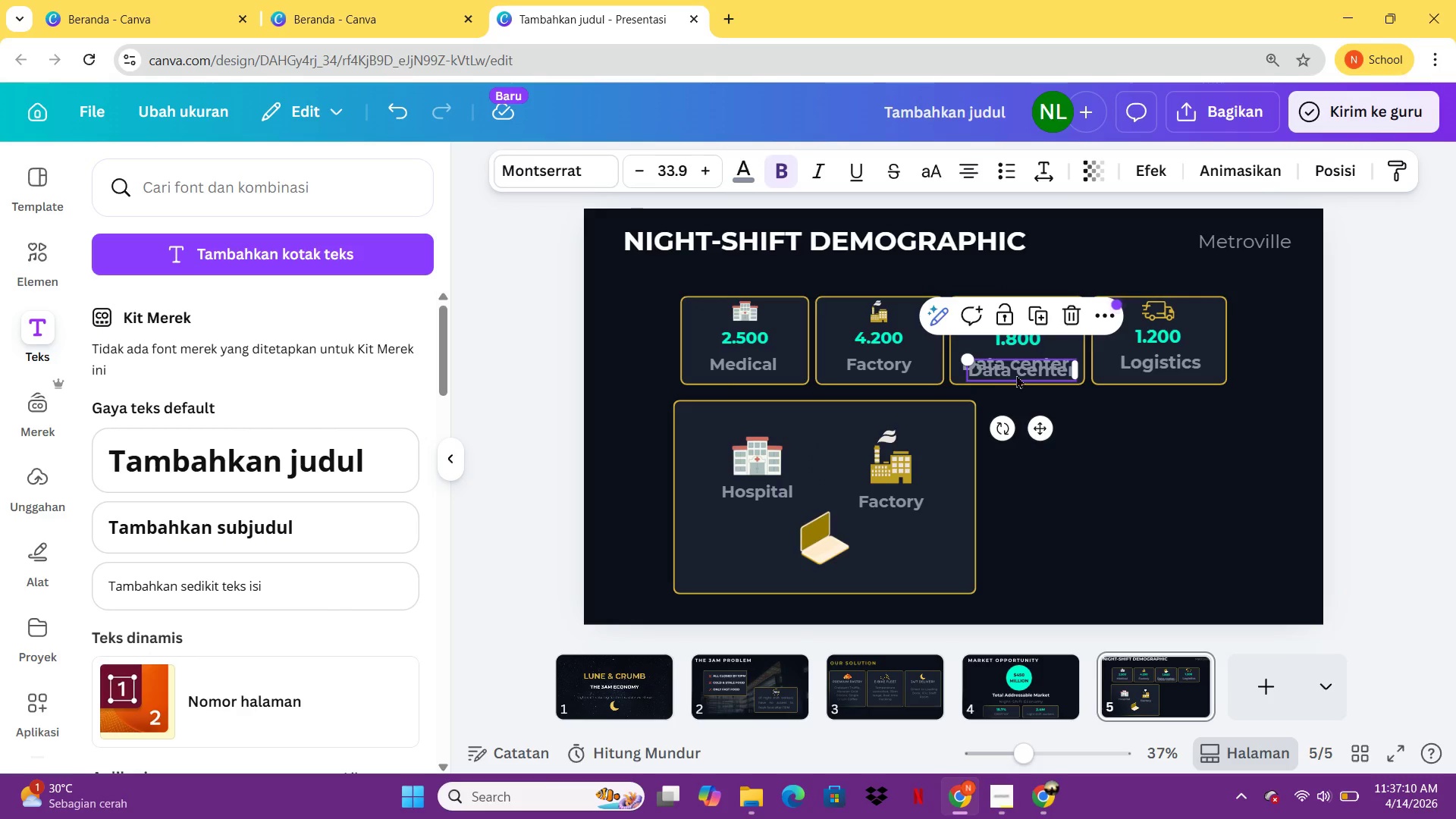 
left_click_drag(start_coordinate=[1016, 372], to_coordinate=[811, 579])
 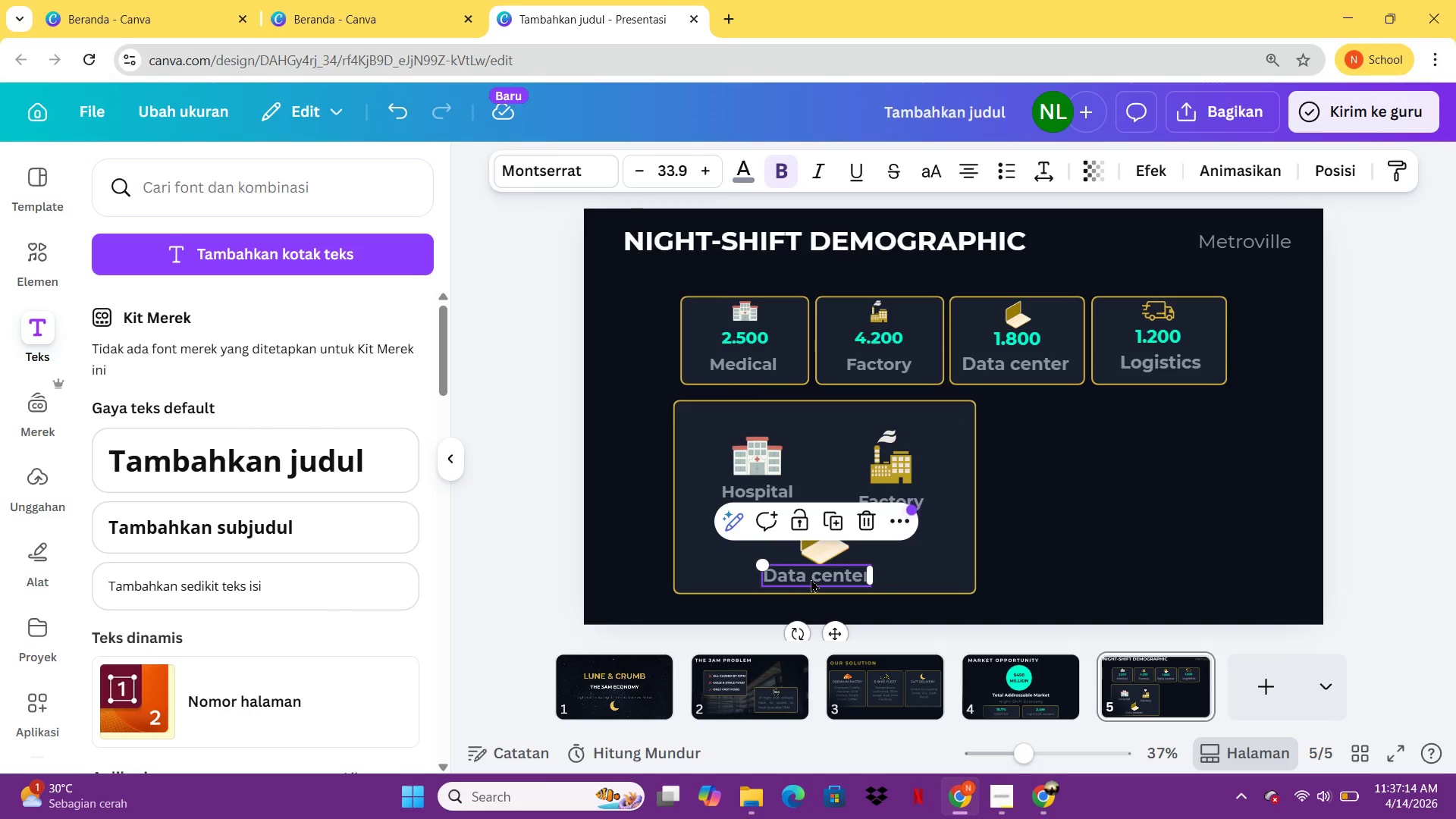 
key(Control+C)
 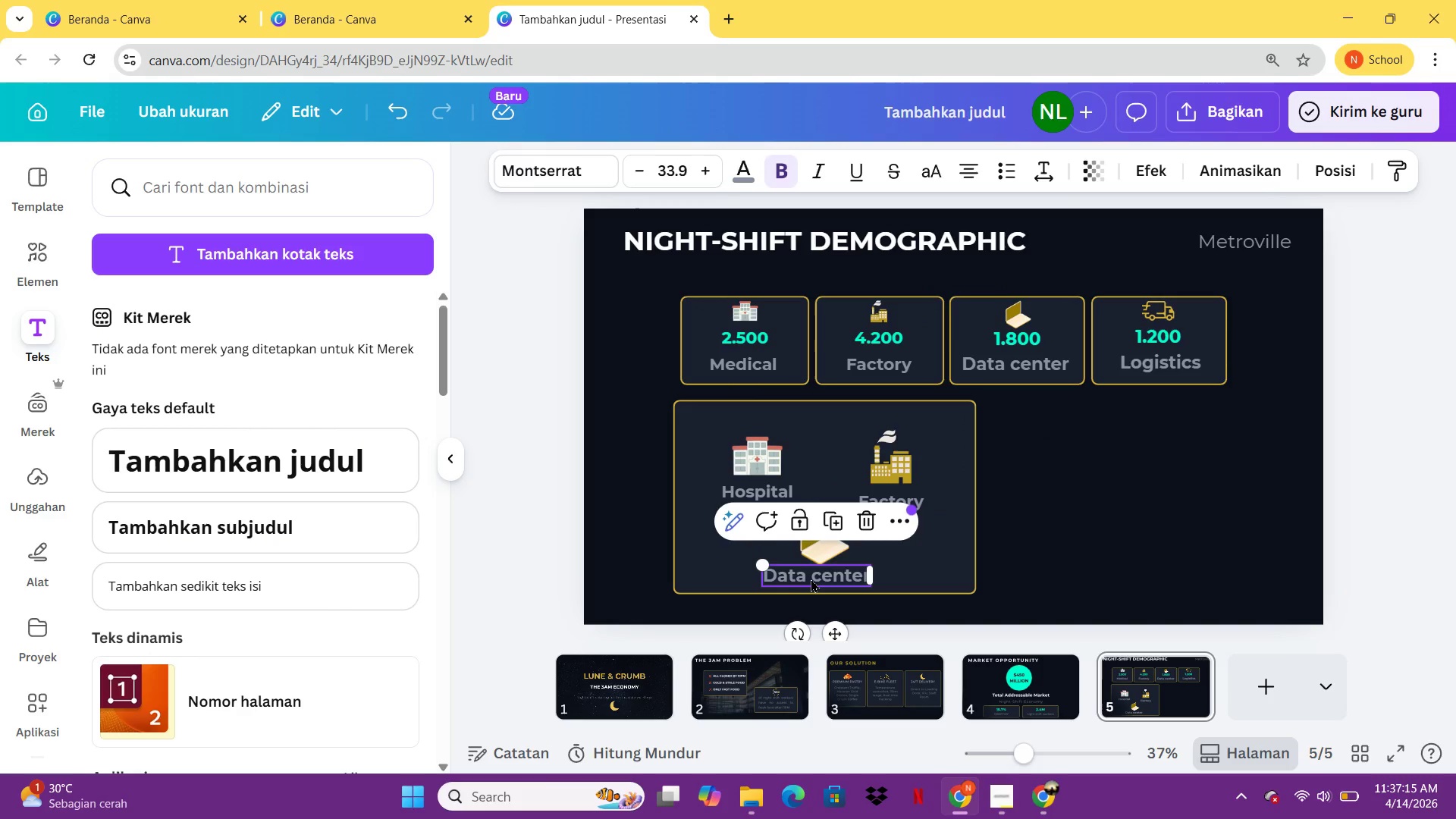 
key(Control+V)
 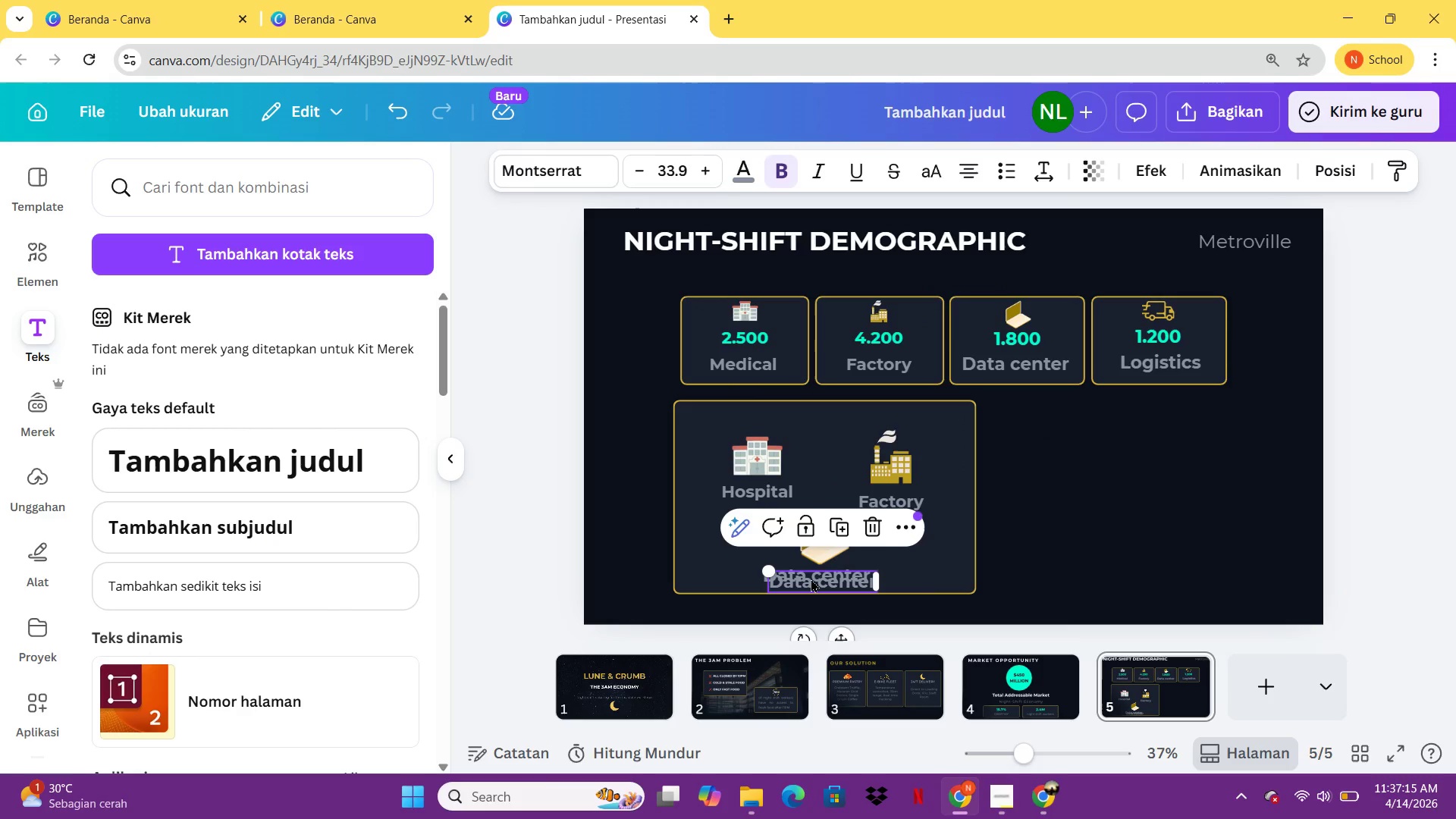 
left_click_drag(start_coordinate=[811, 579], to_coordinate=[808, 421])
 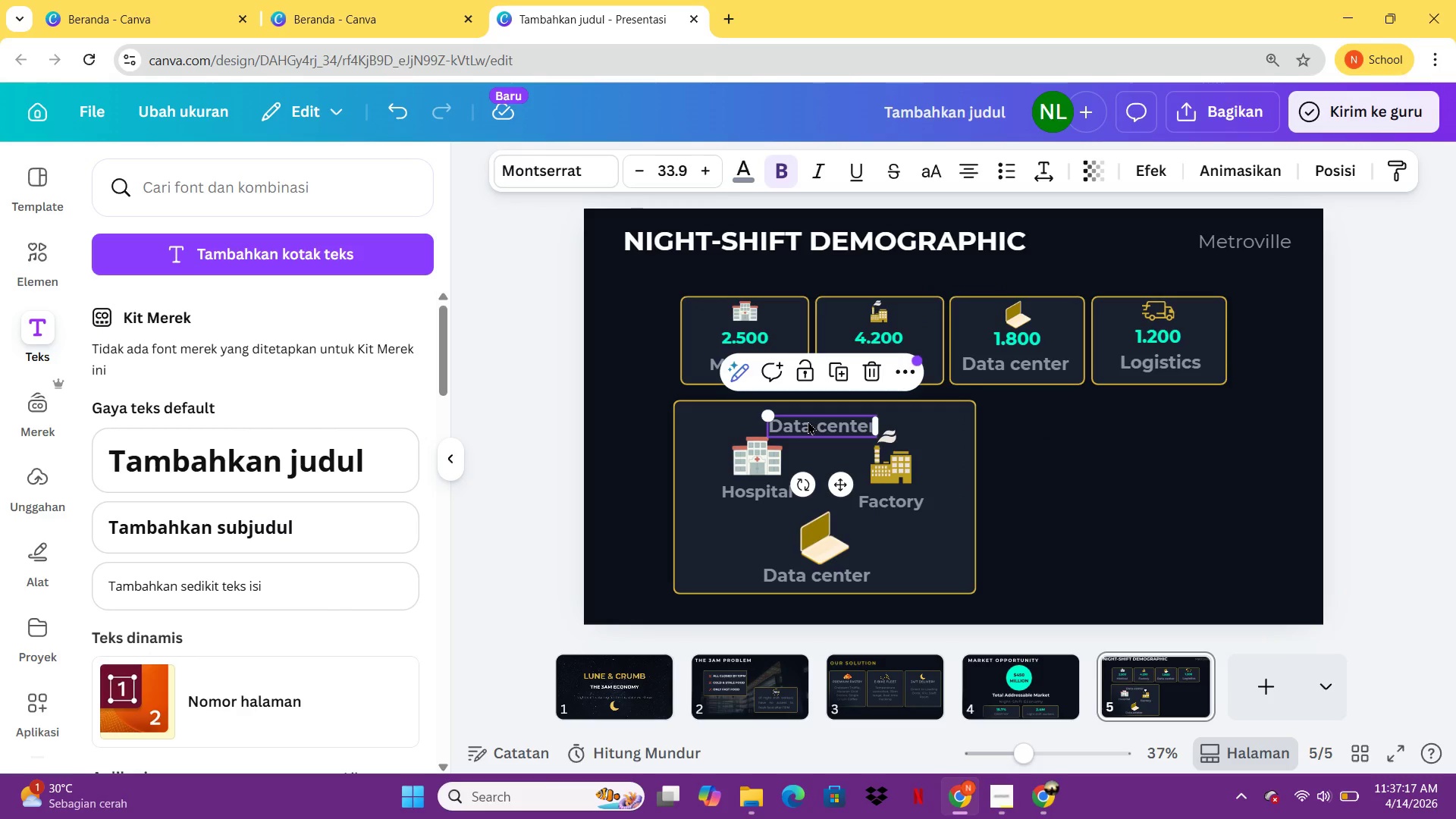 
double_click([808, 421])
 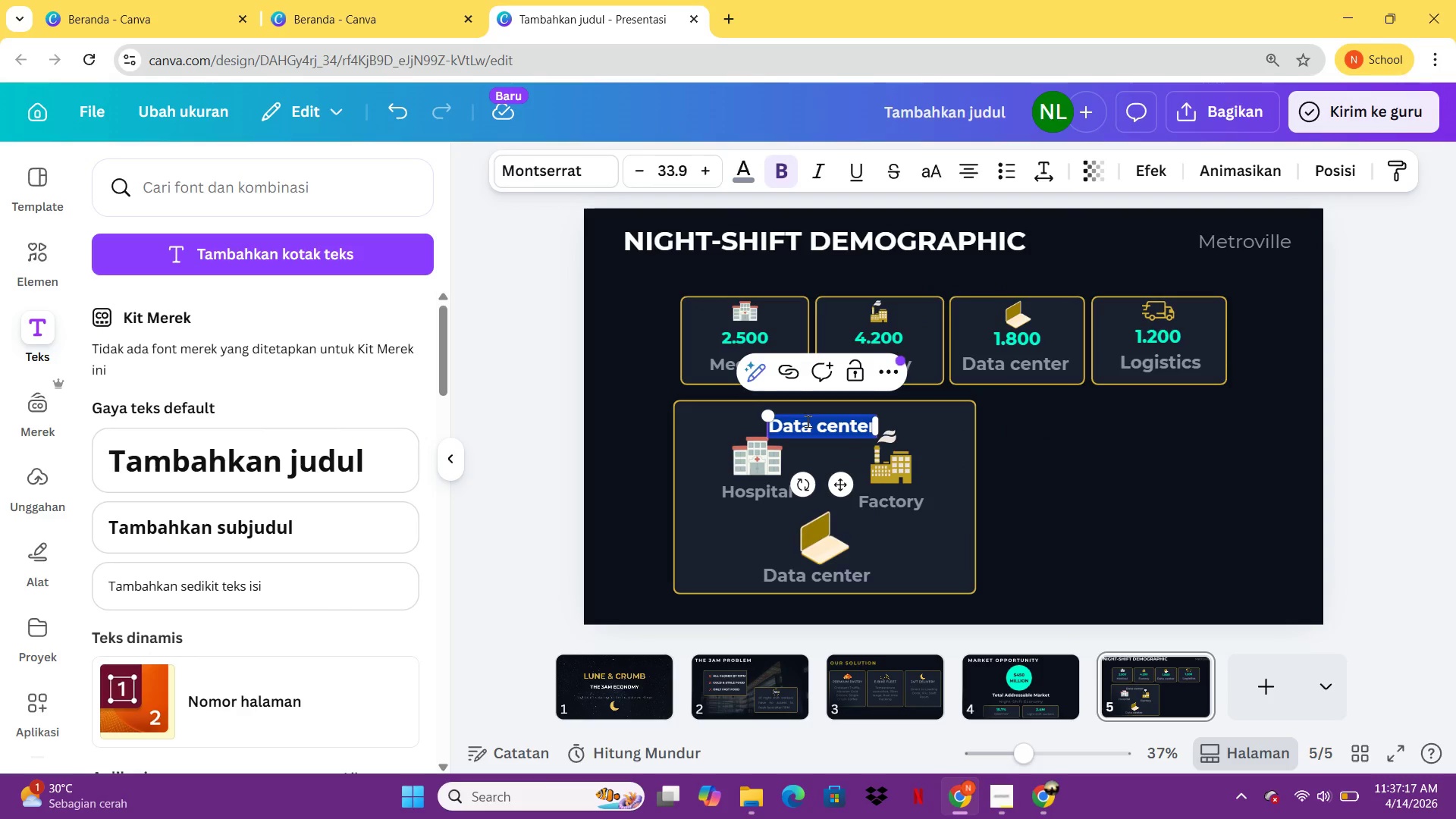 
type(CITY MAP)
 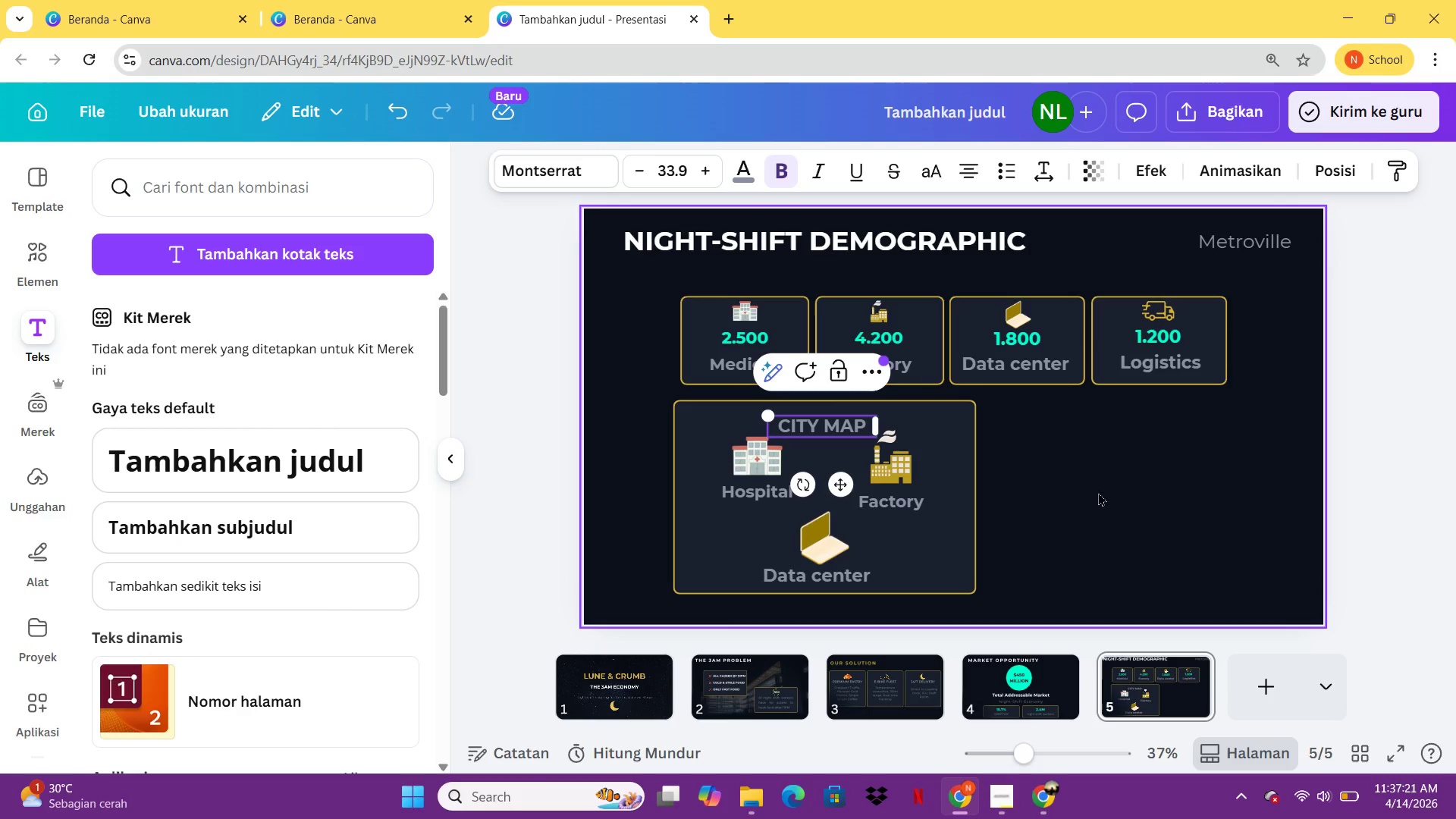 
left_click([1132, 504])
 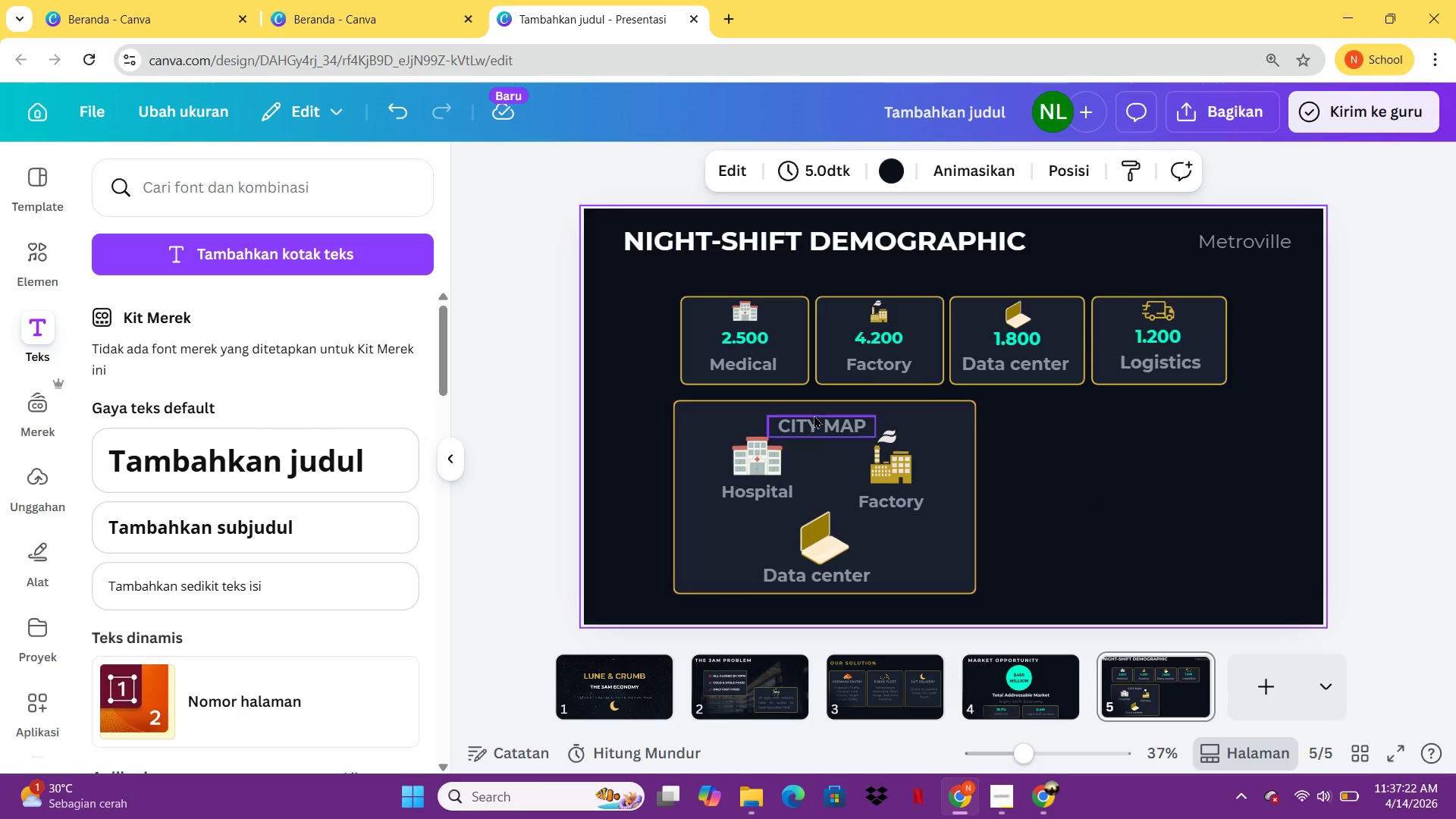 
left_click([816, 422])
 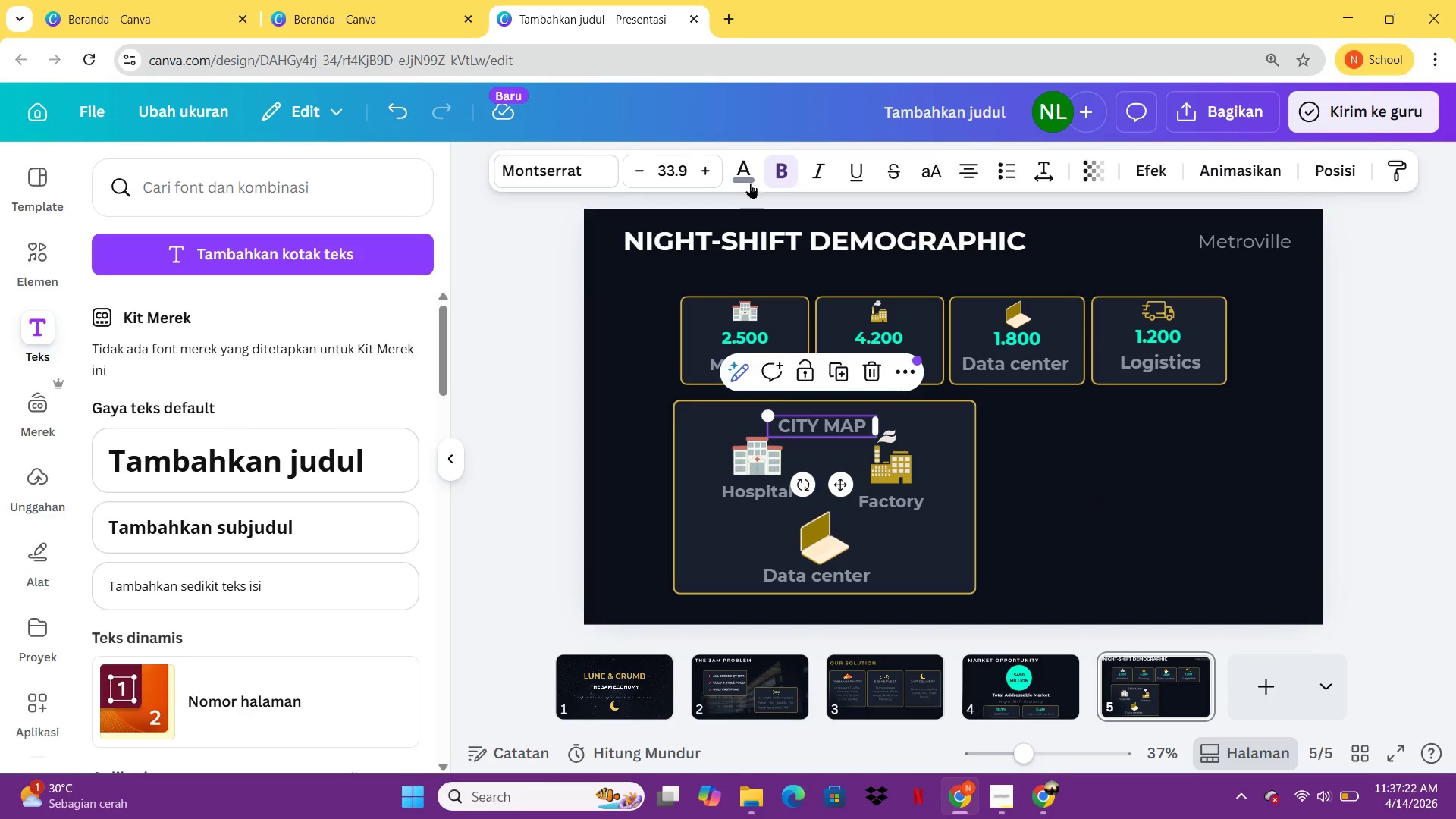 
left_click([745, 171])
 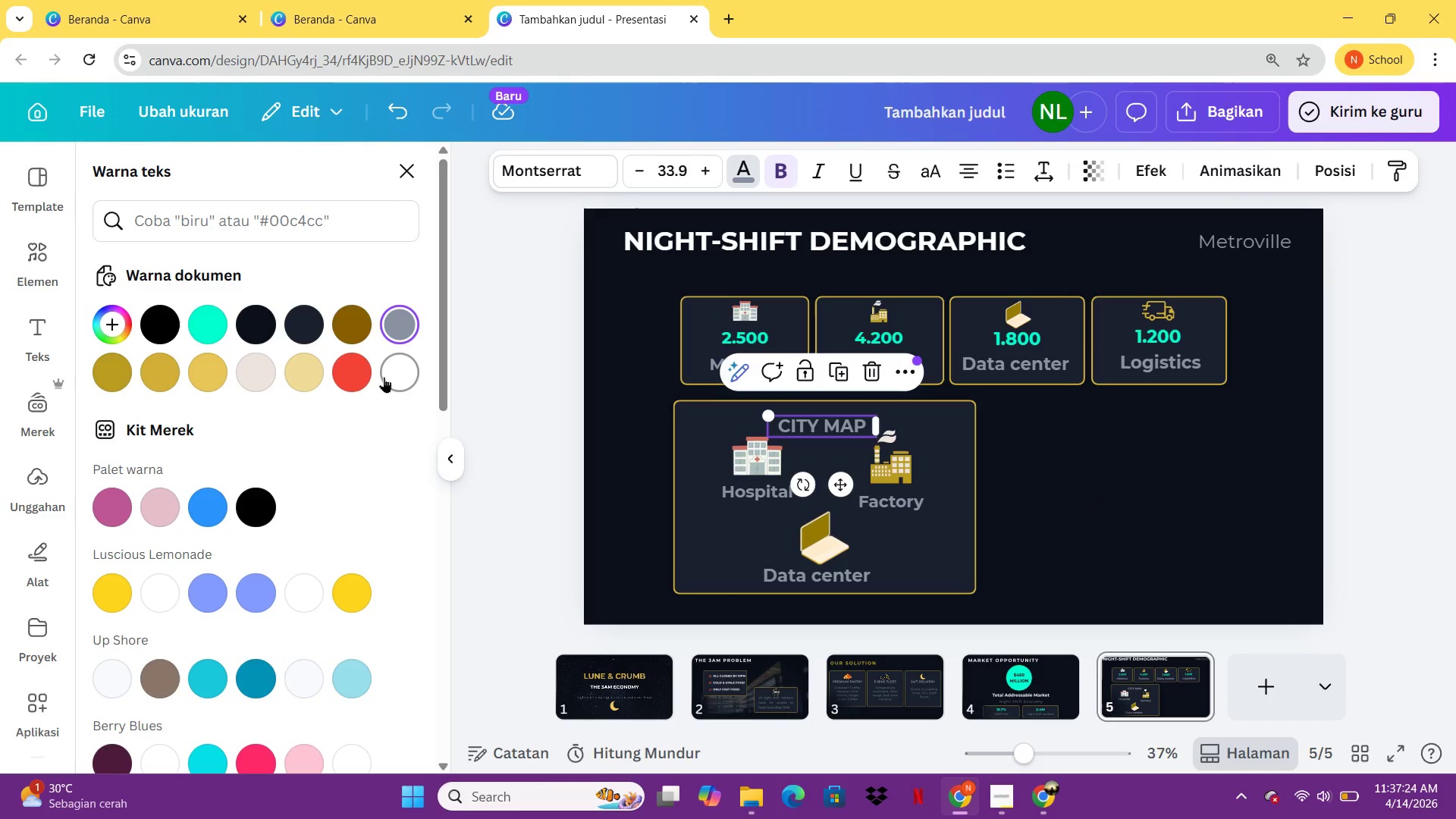 
left_click([386, 377])
 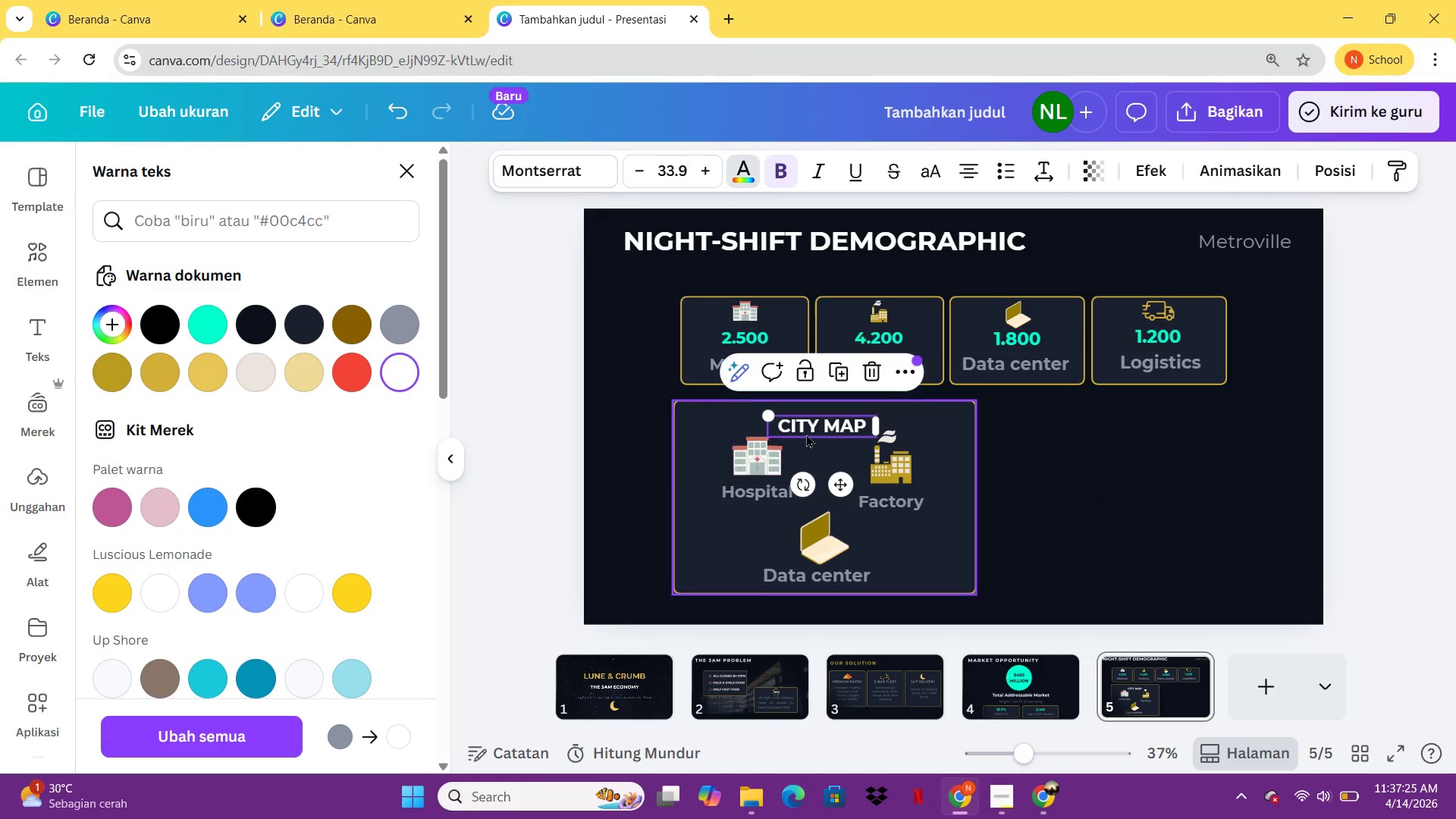 
left_click_drag(start_coordinate=[810, 430], to_coordinate=[810, 422])
 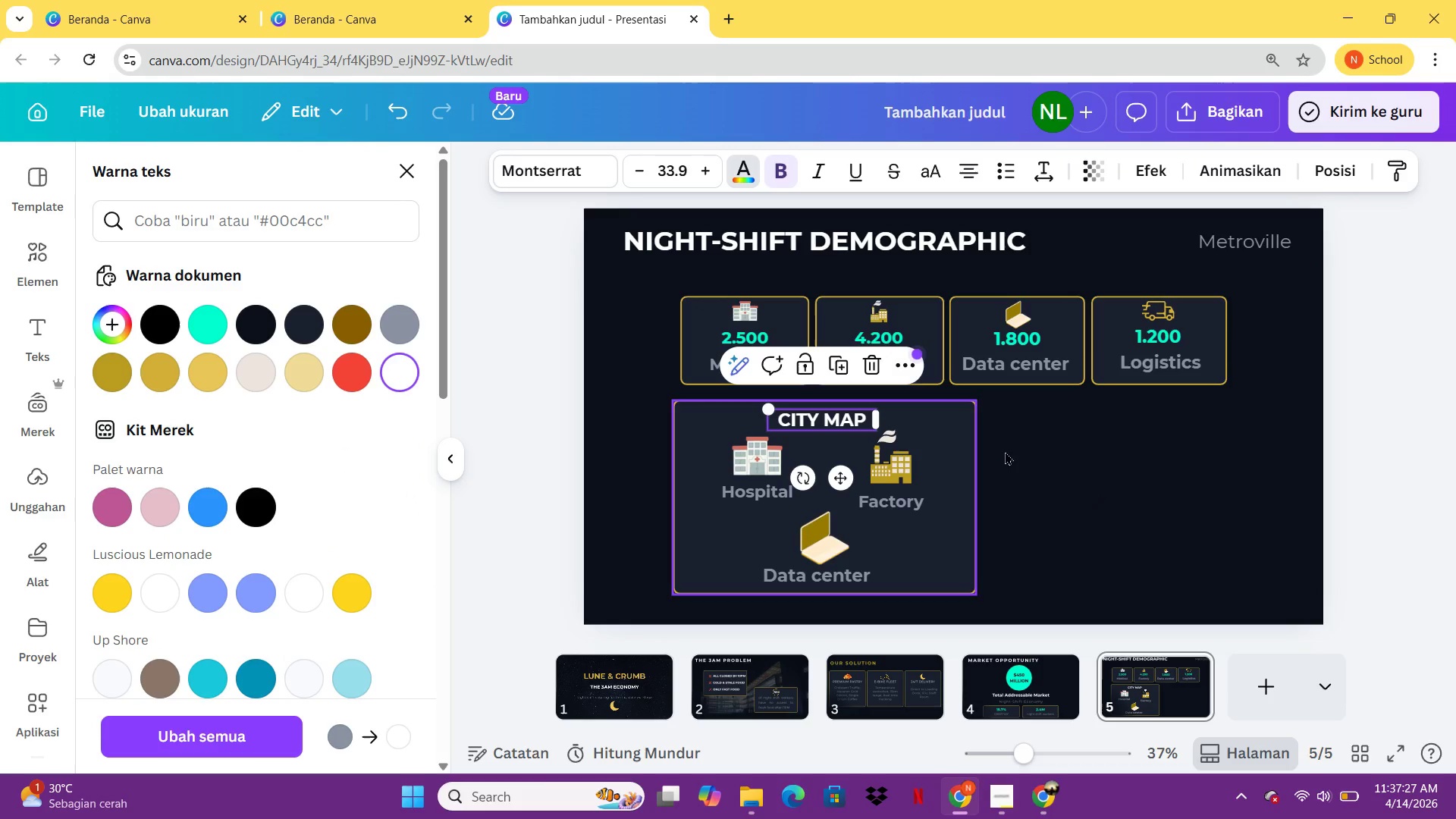 
left_click([1012, 455])
 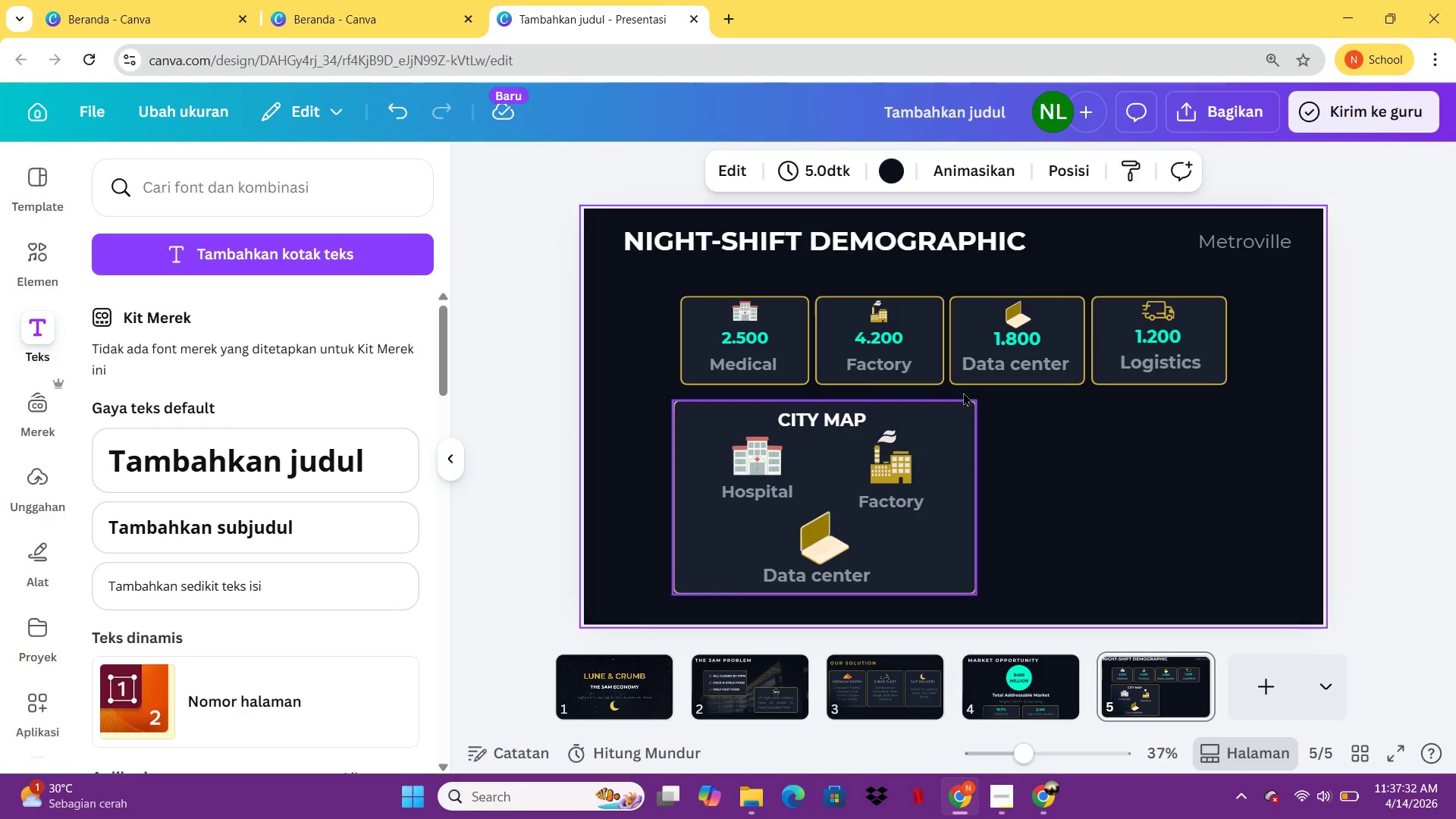 
wait(7.06)
 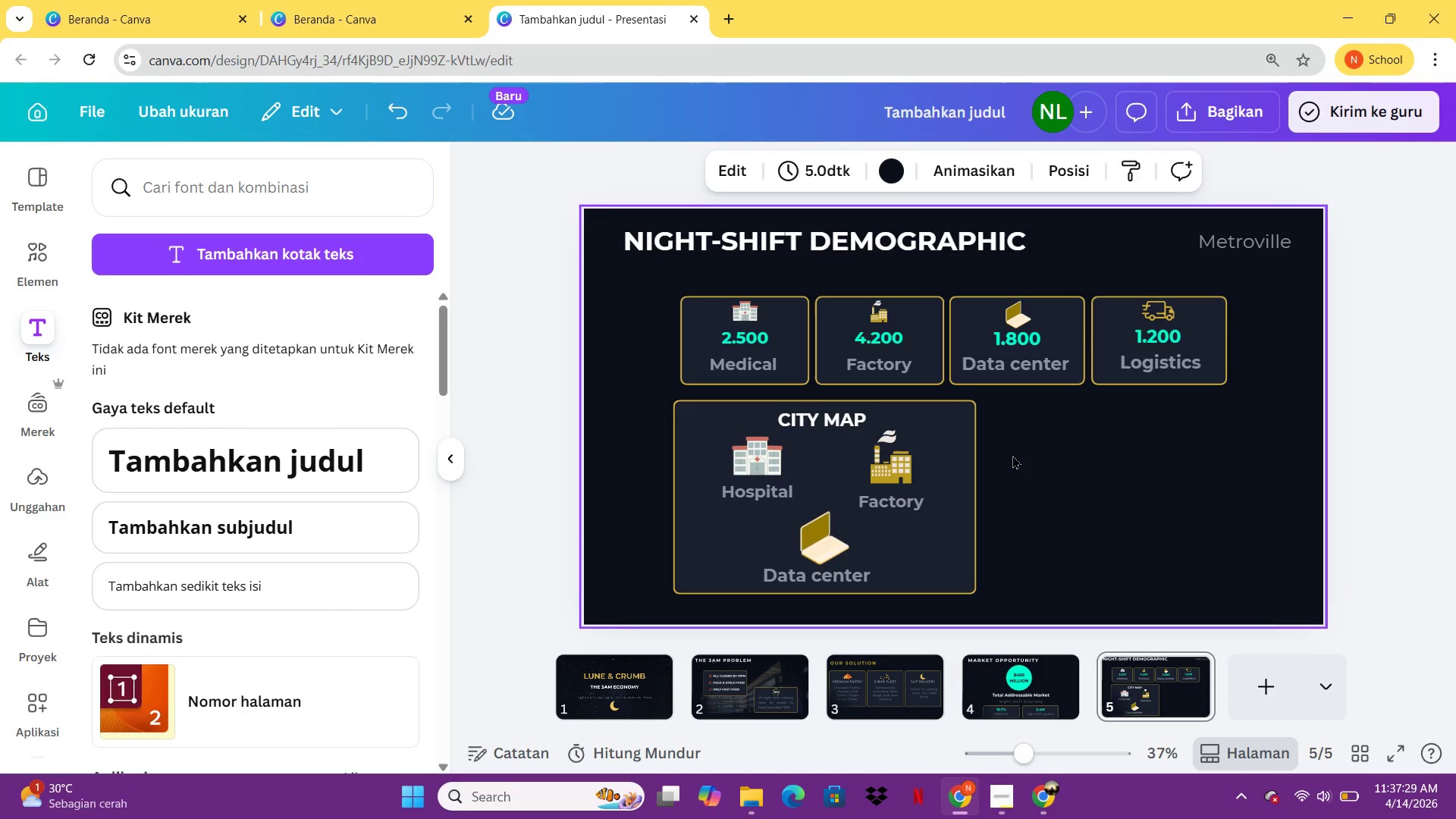 
left_click([940, 459])
 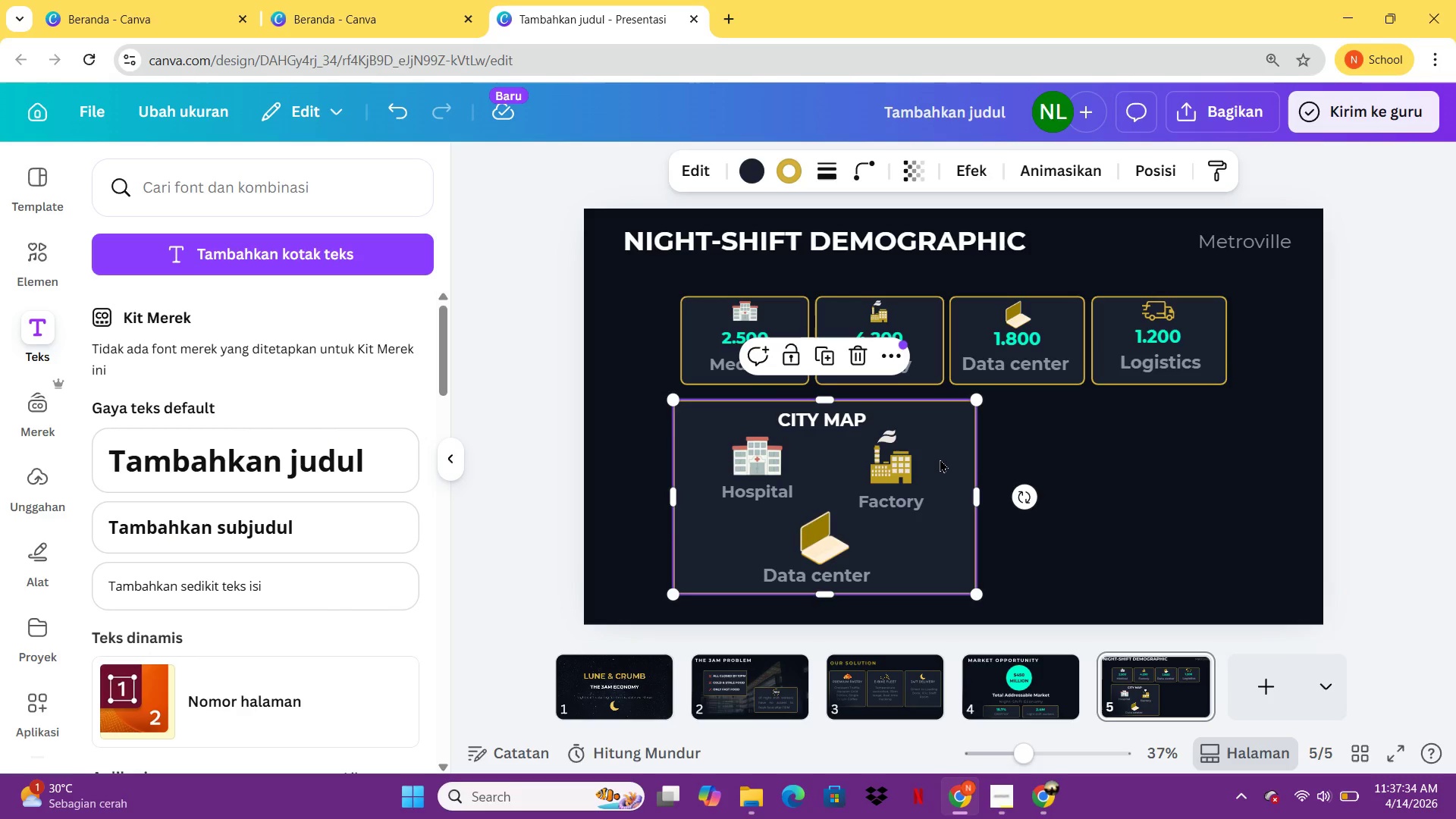 
key(Control+C)
 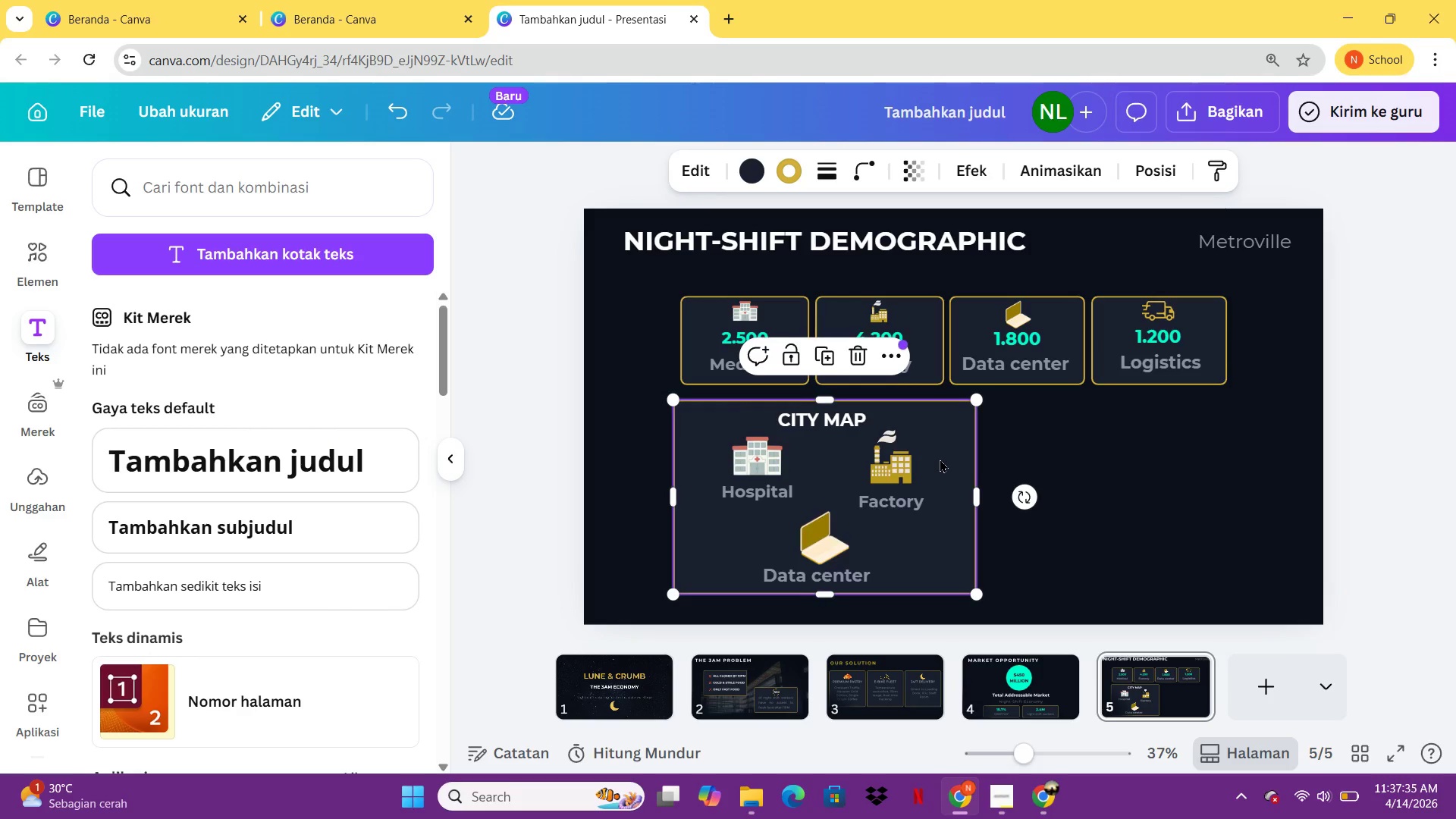 
key(Control+V)
 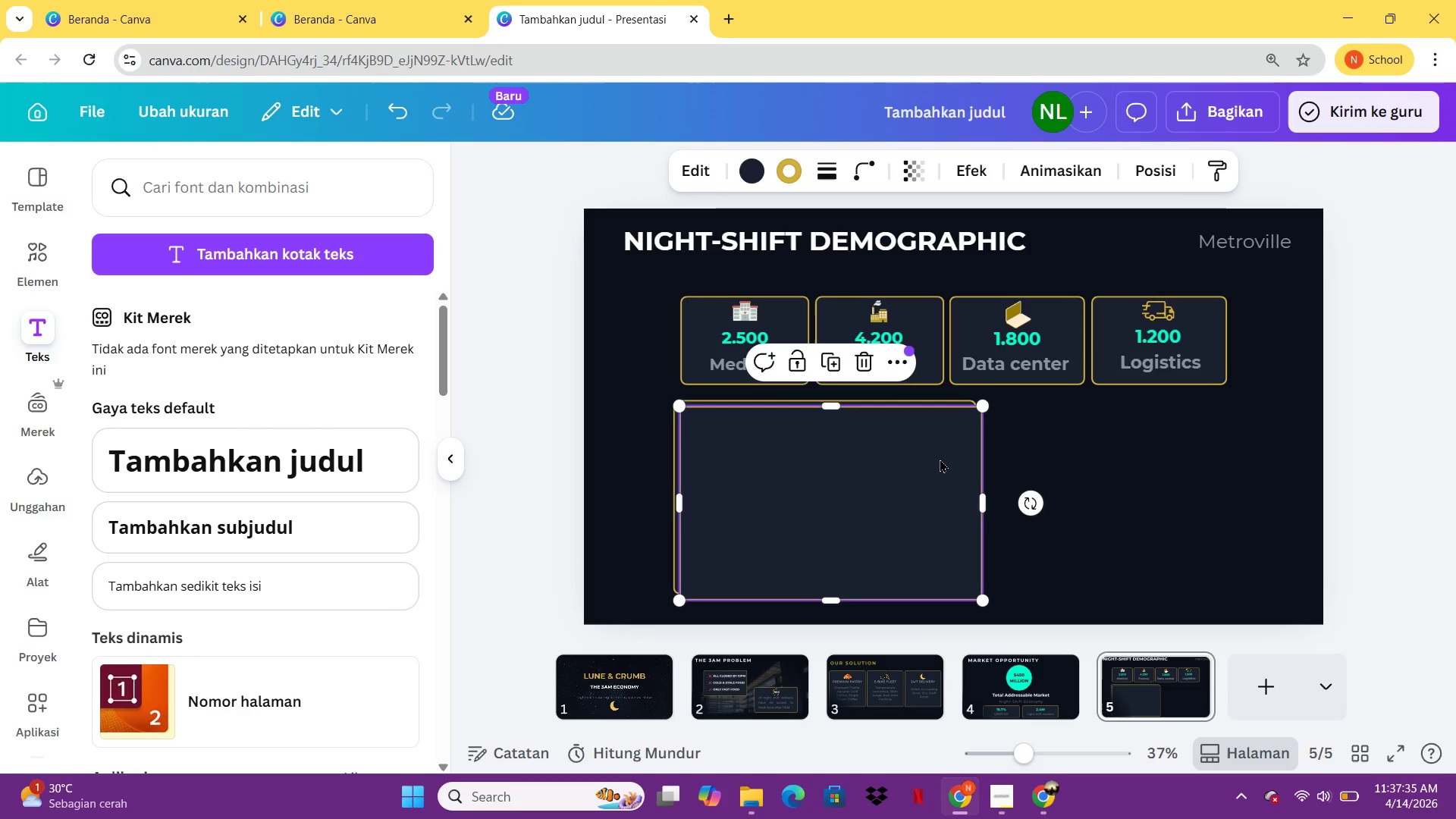 
left_click_drag(start_coordinate=[940, 459], to_coordinate=[1193, 470])
 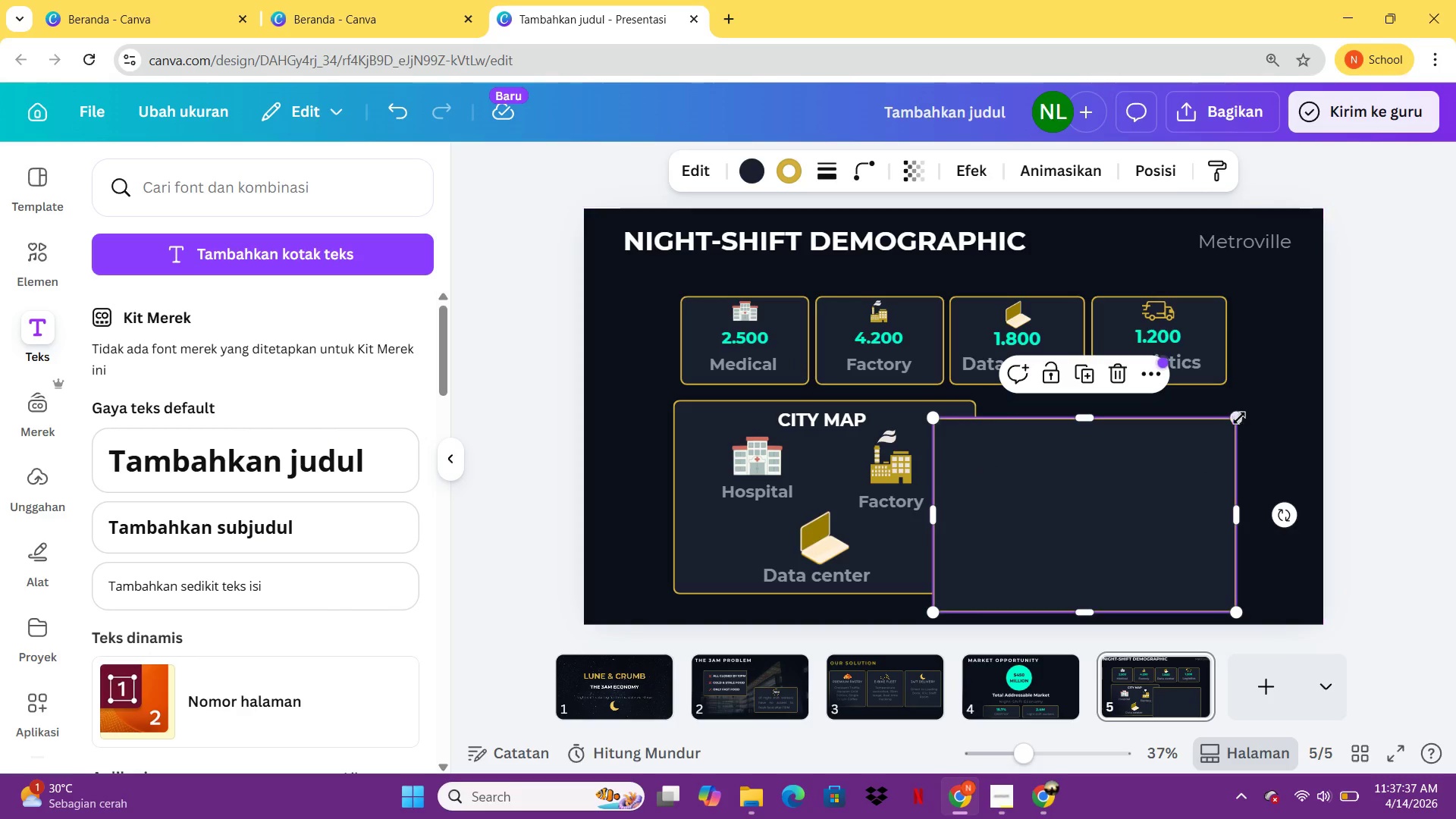 
left_click_drag(start_coordinate=[1238, 418], to_coordinate=[1101, 525])
 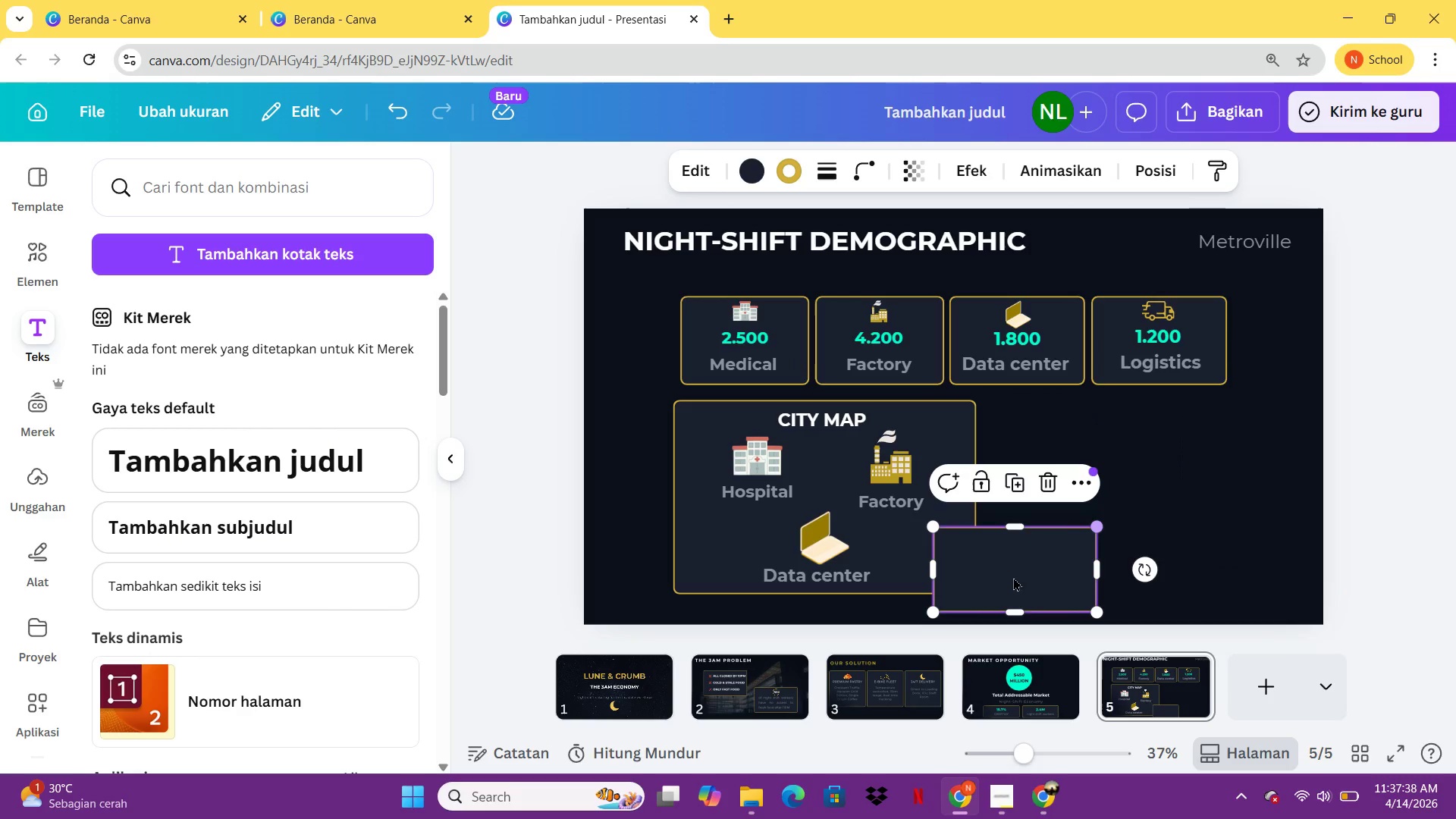 
left_click_drag(start_coordinate=[1013, 577], to_coordinate=[1086, 524])
 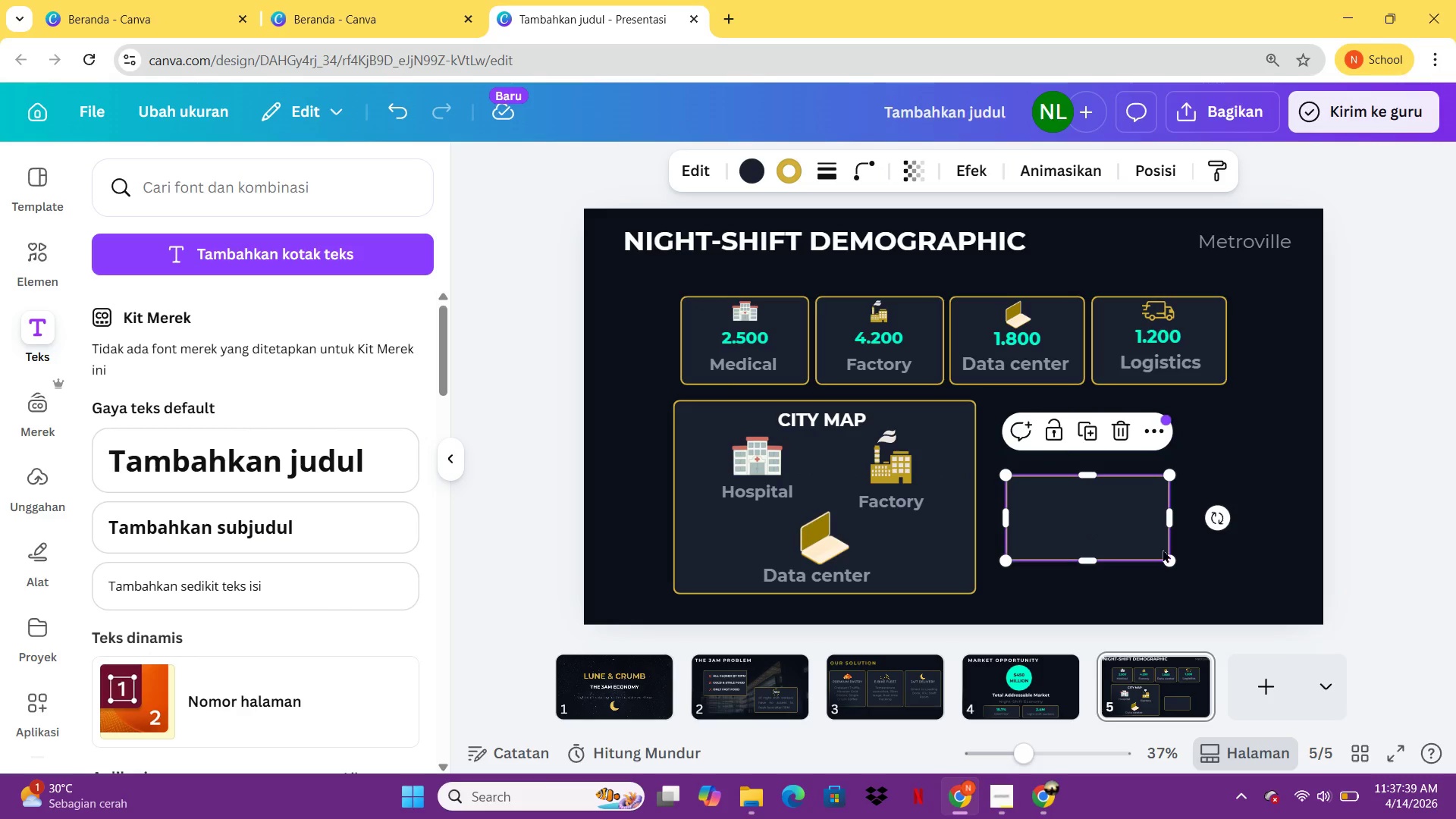 
left_click_drag(start_coordinate=[1166, 552], to_coordinate=[1119, 540])
 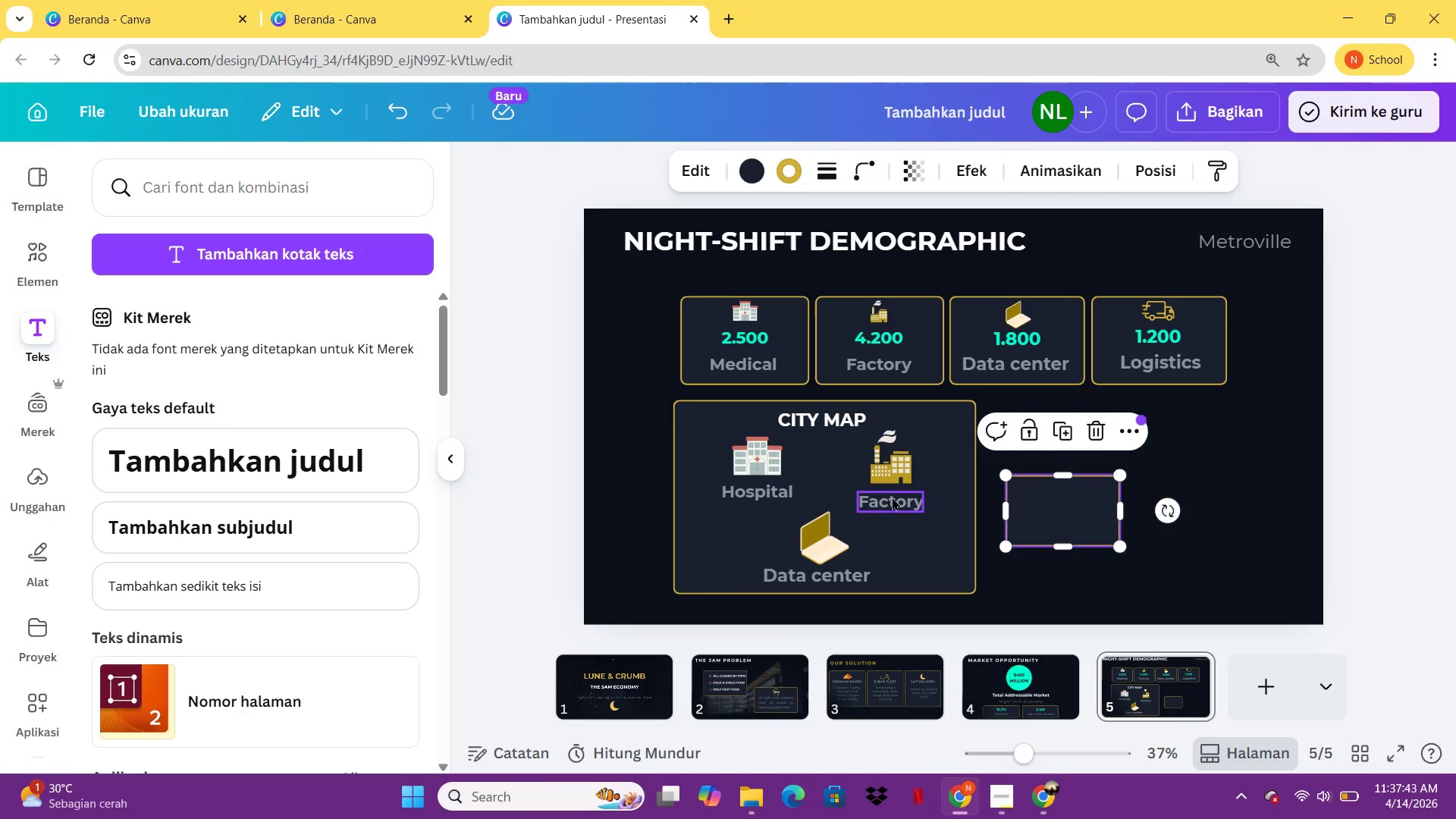 
double_click([1056, 500])
 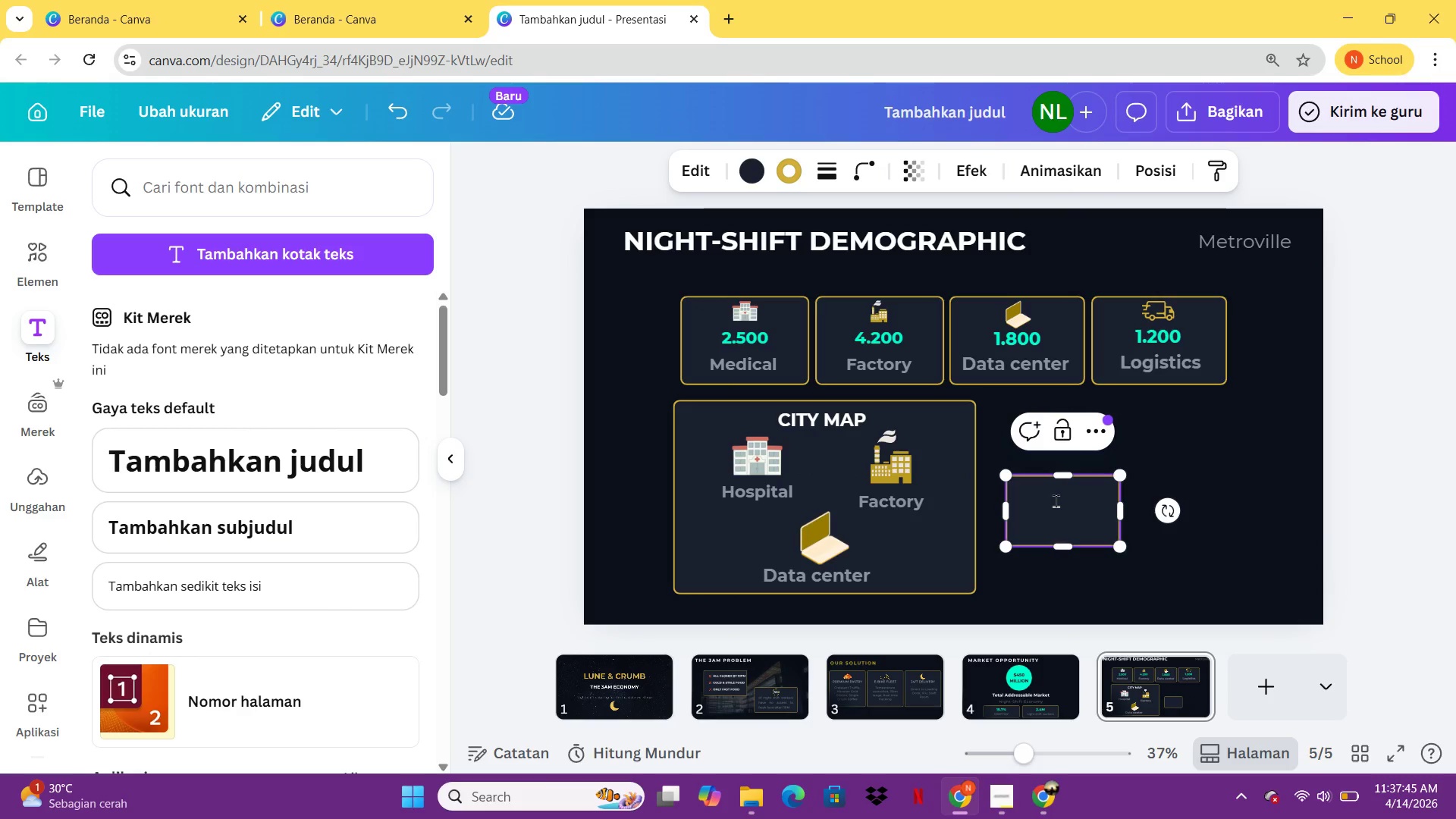 
type(TOTAL)
 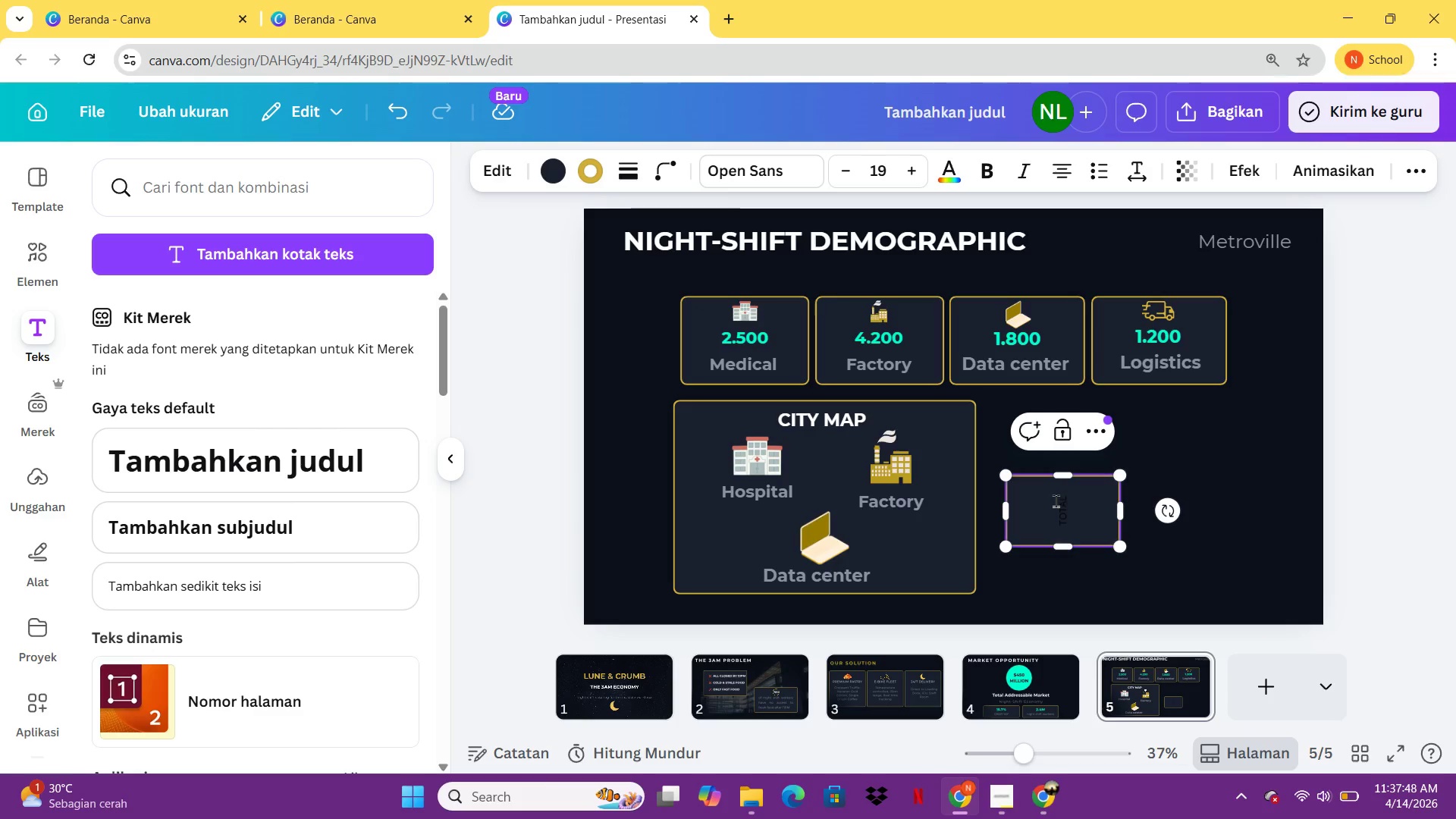 
key(Control+A)
 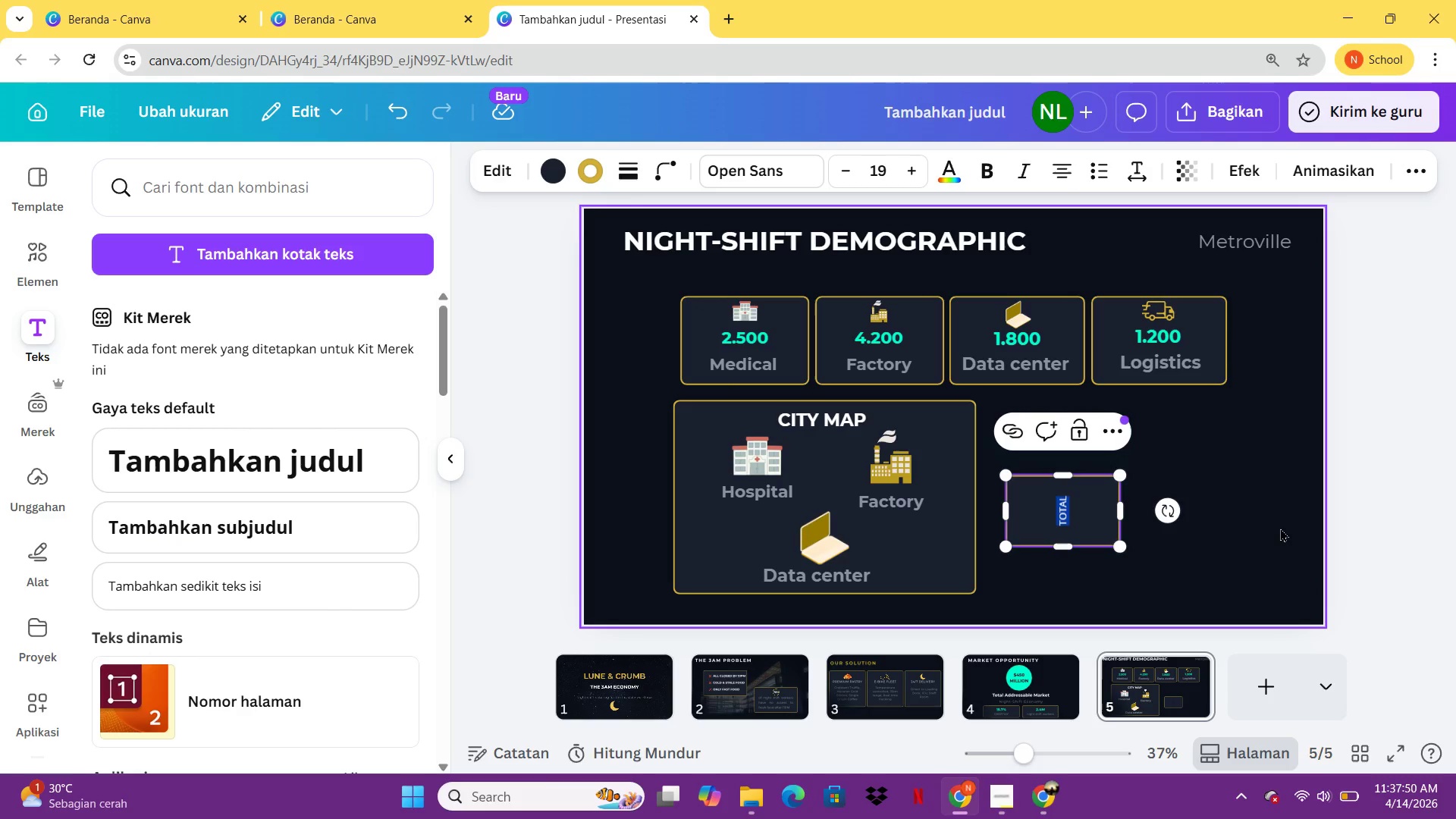 
left_click([1282, 532])
 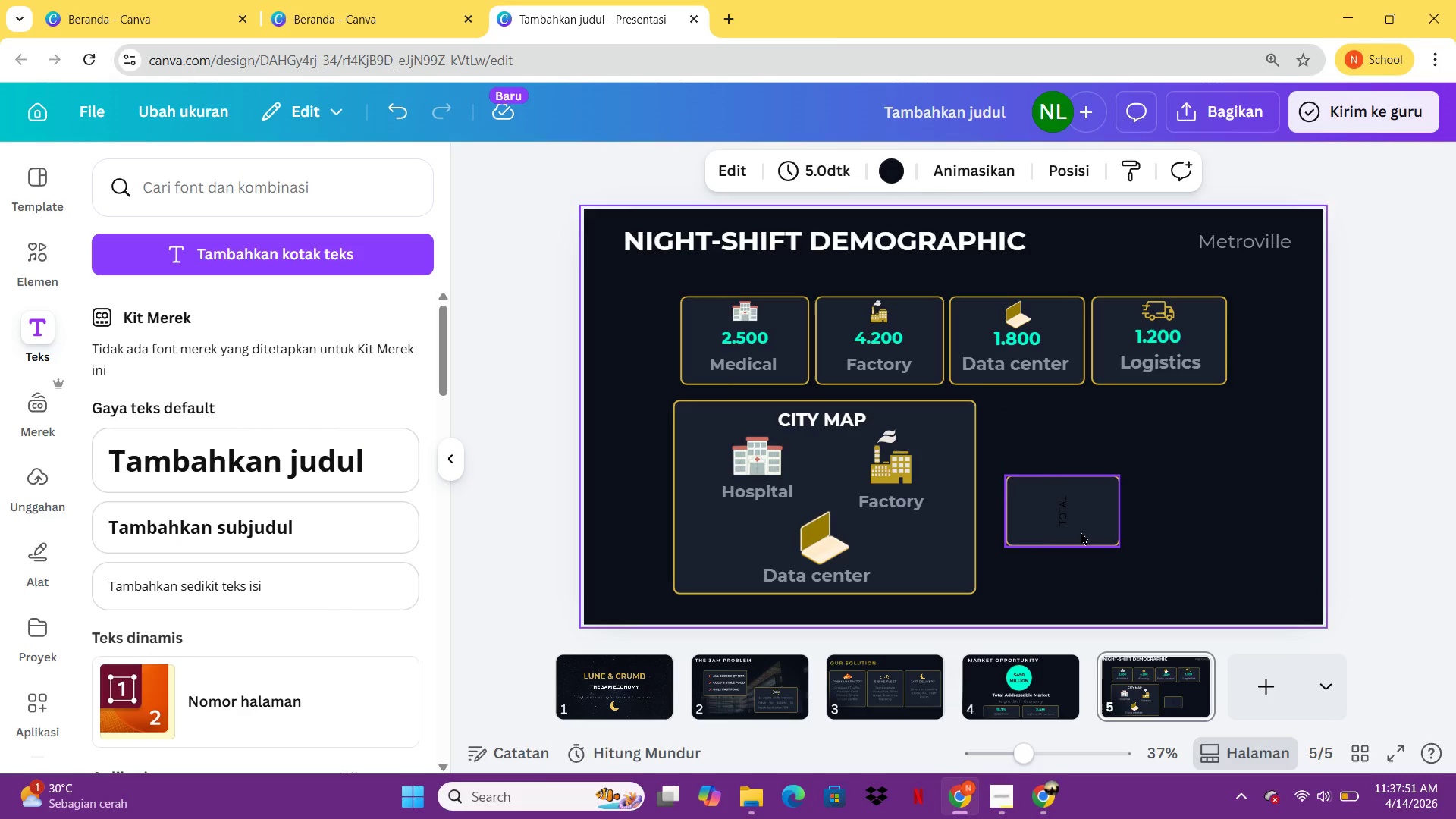 
left_click([1076, 529])
 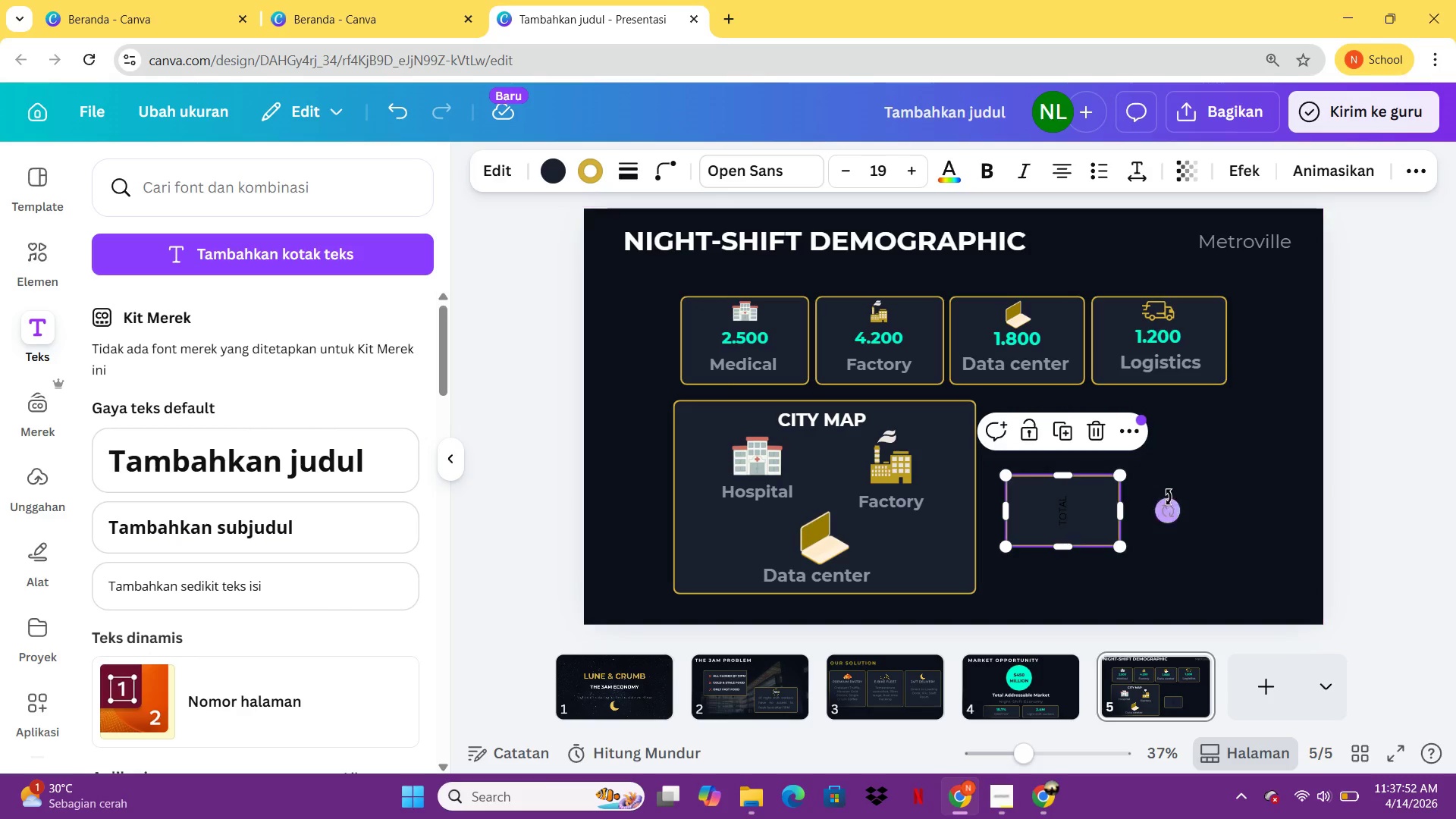 
left_click_drag(start_coordinate=[1169, 496], to_coordinate=[1147, 550])
 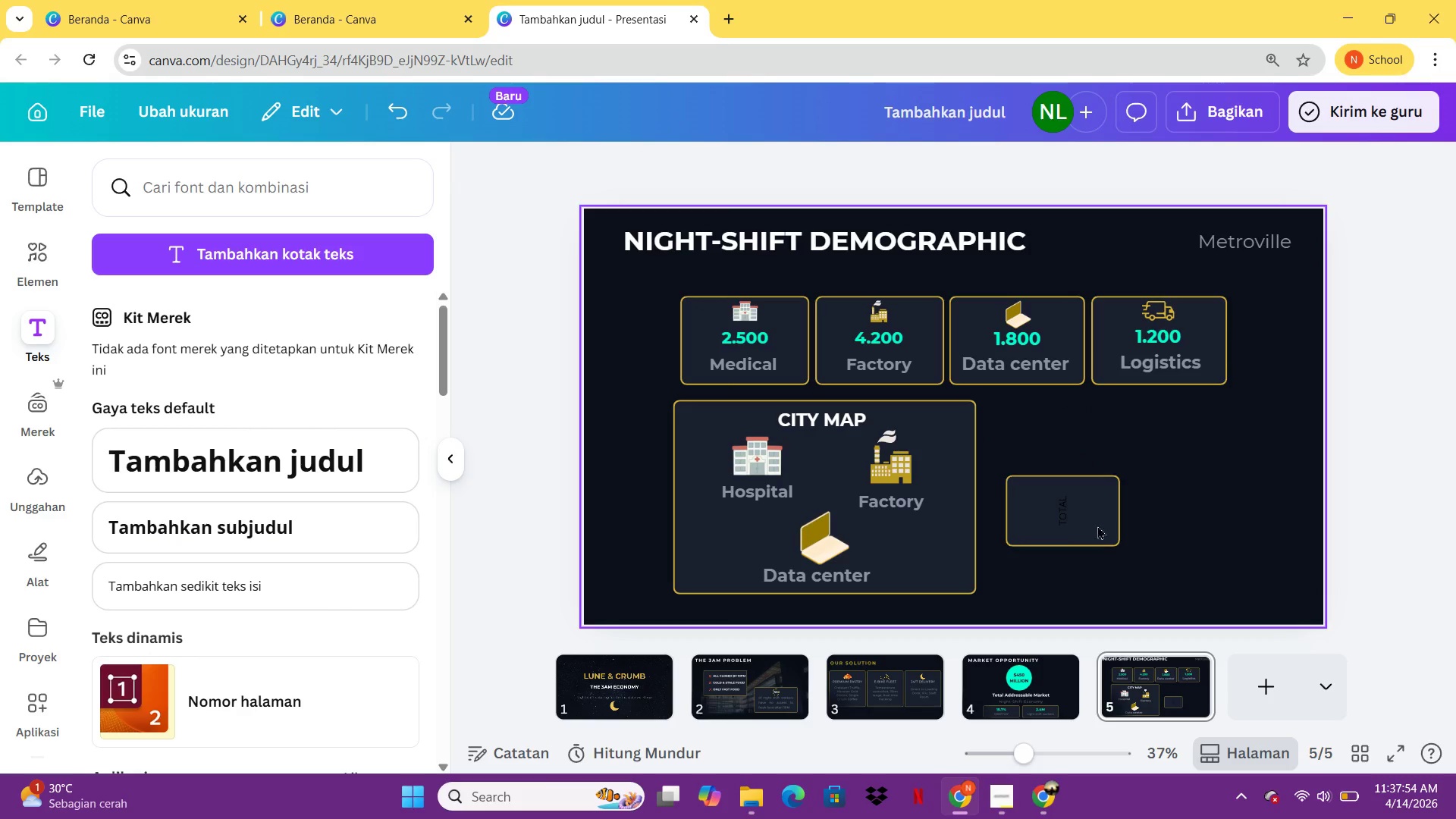 
left_click([1065, 532])
 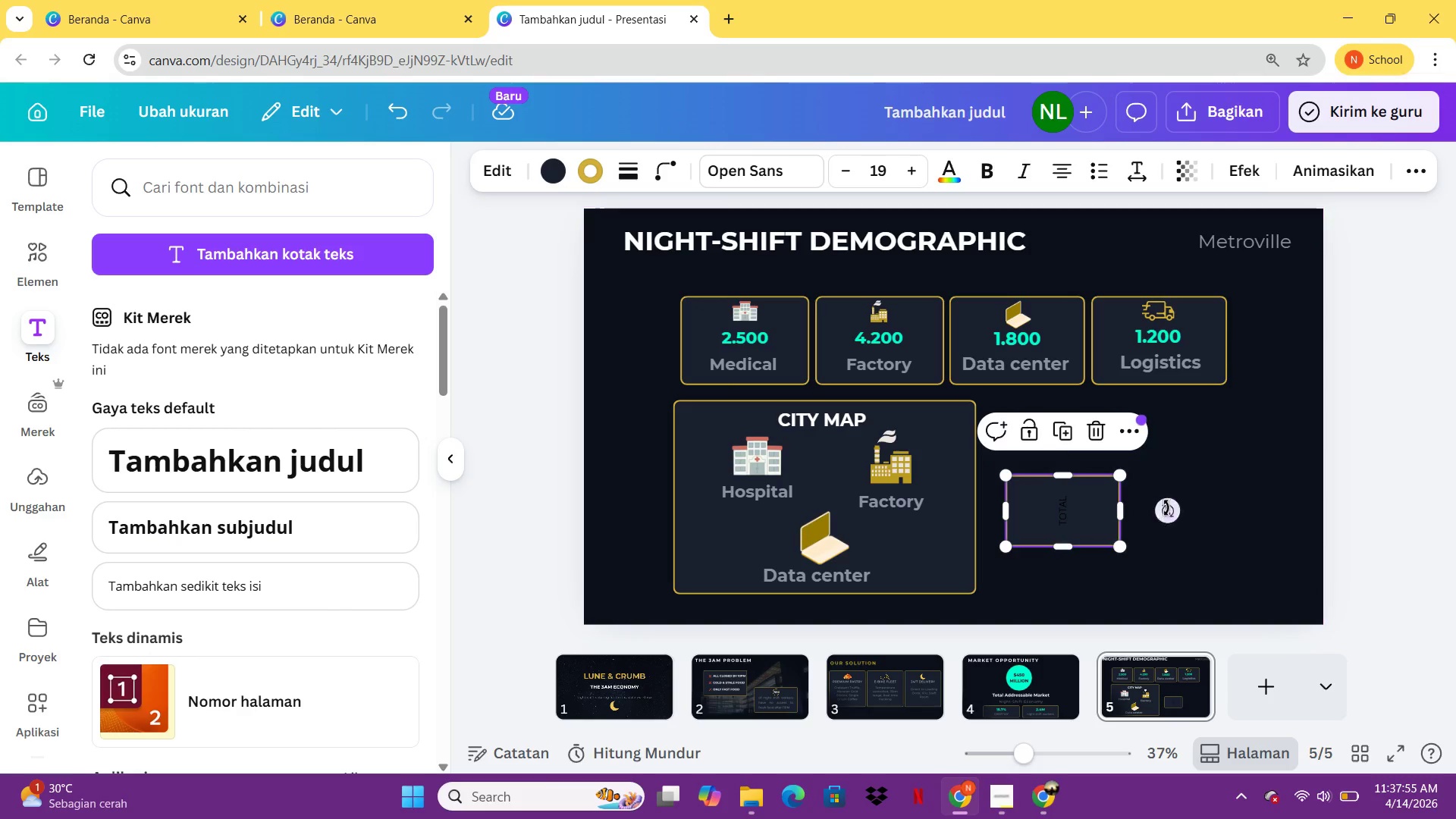 
left_click_drag(start_coordinate=[1168, 508], to_coordinate=[1067, 589])
 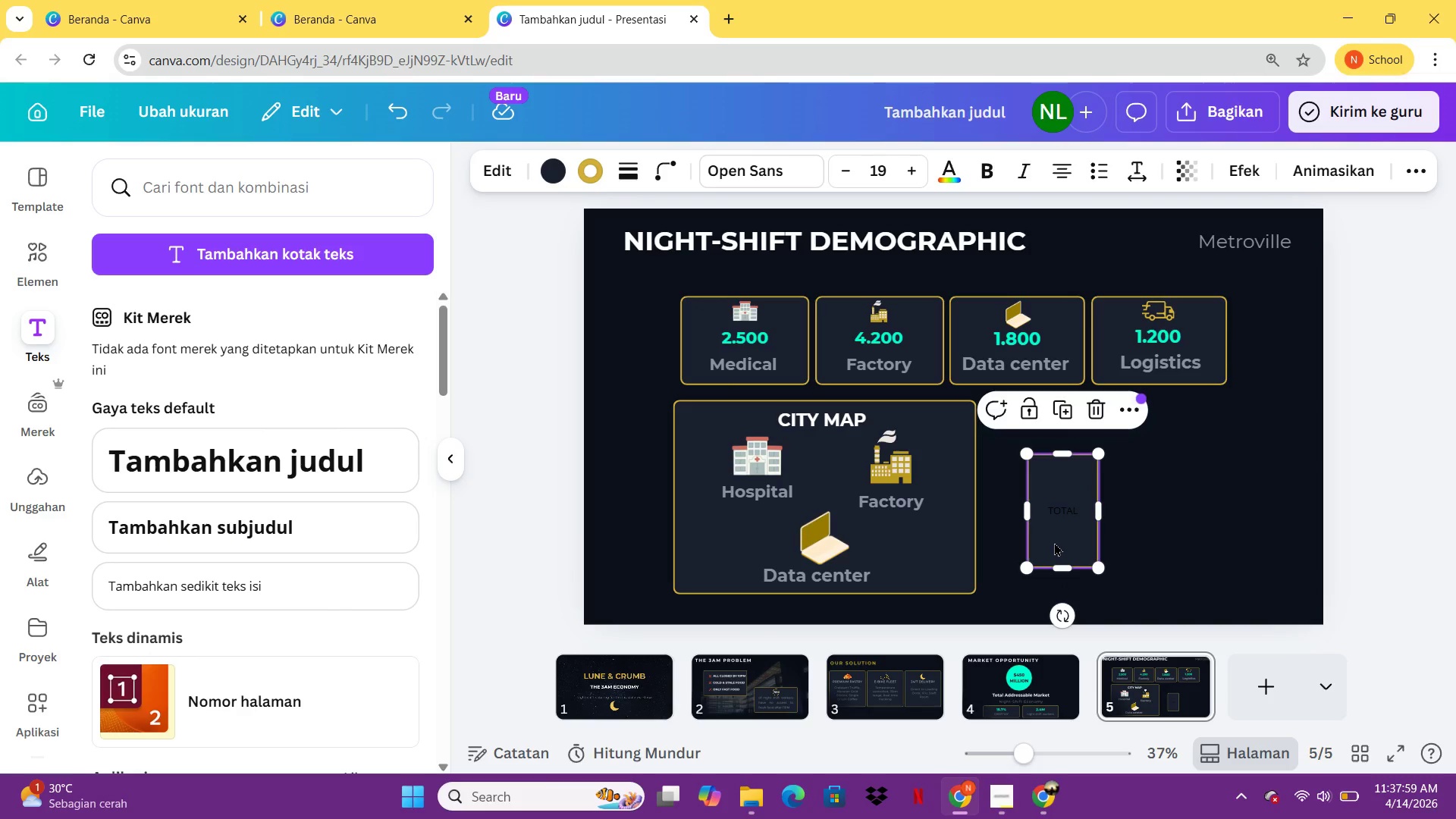 
left_click([1065, 511])
 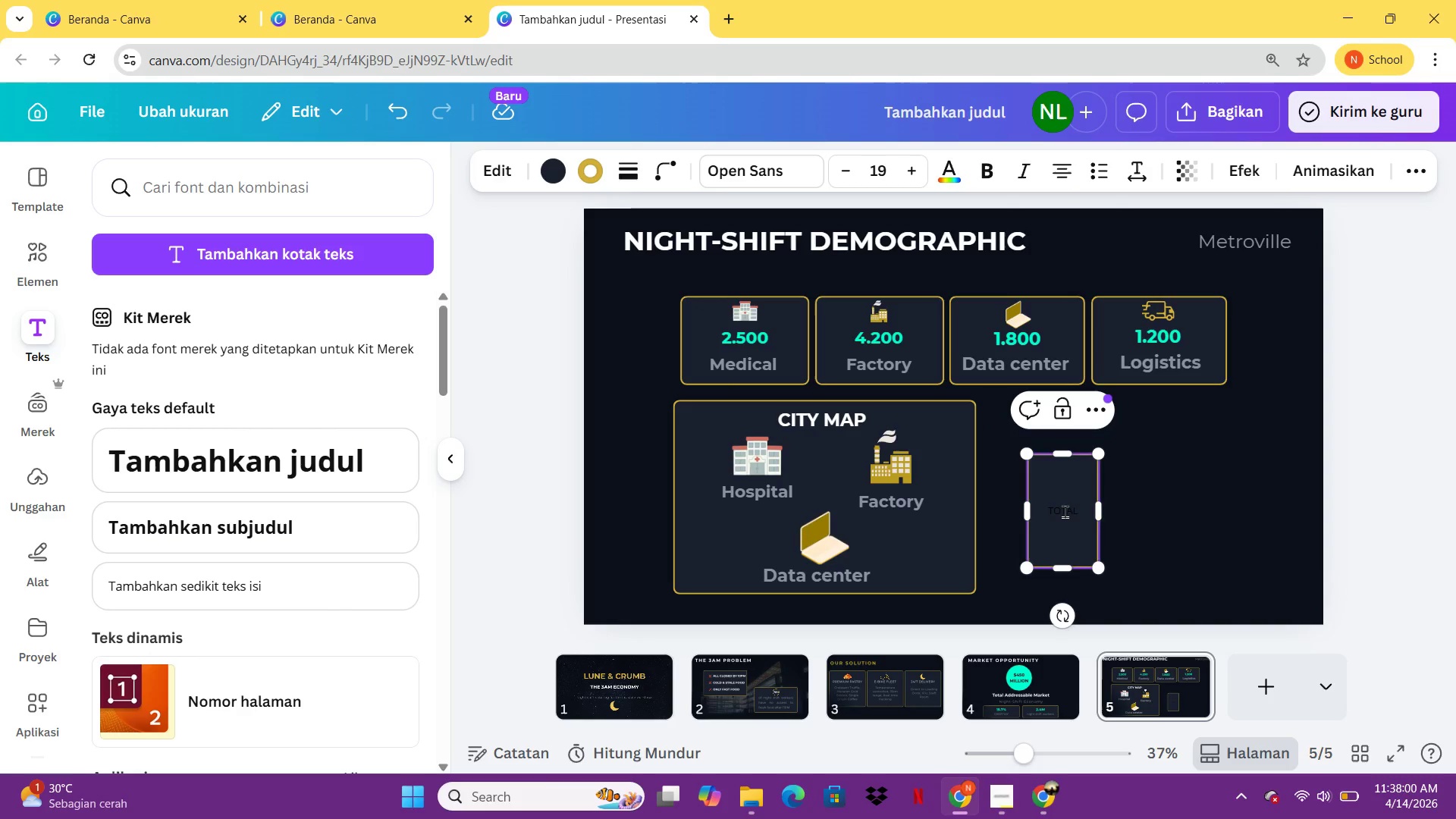 
key(Control+A)
 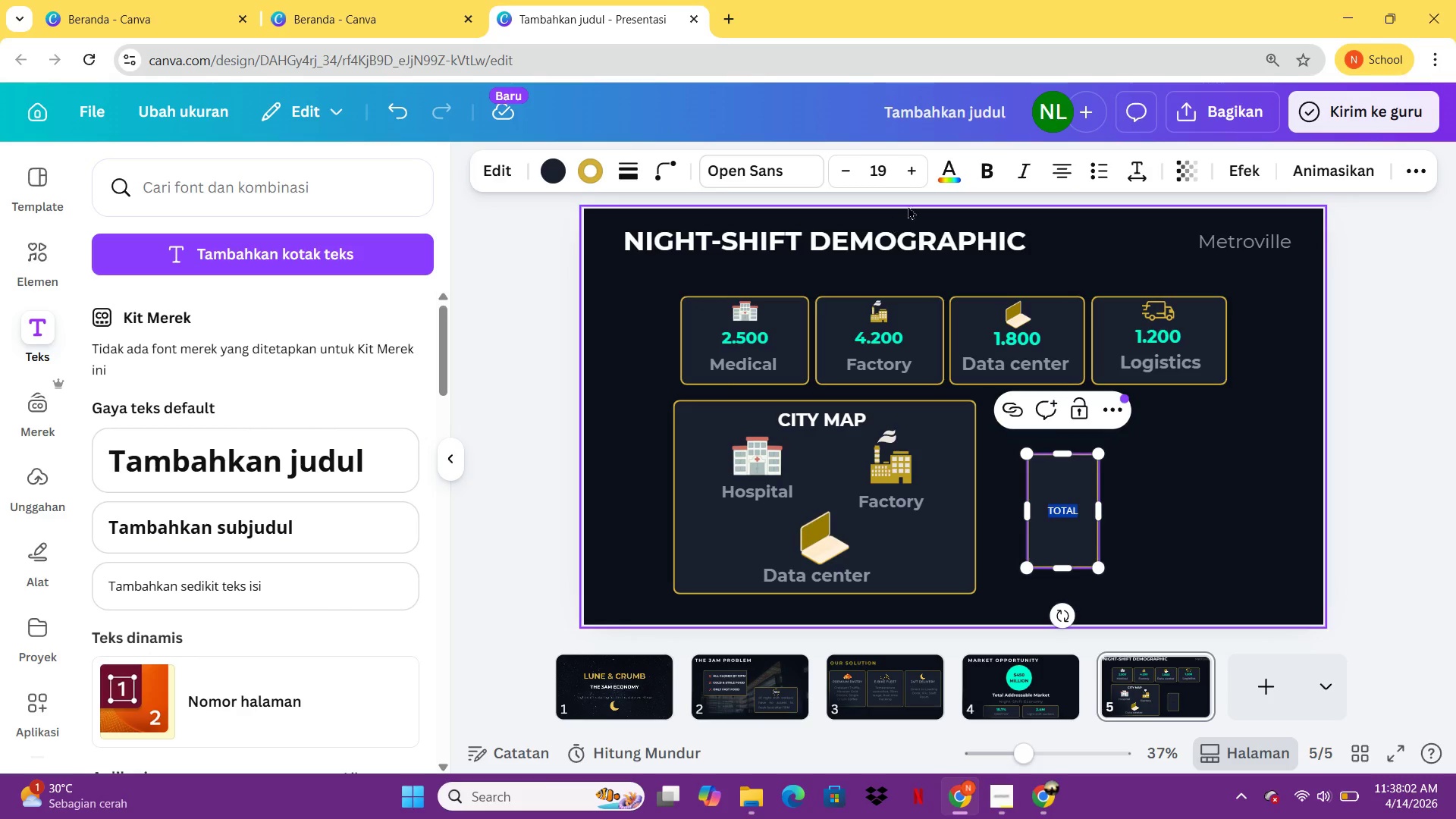 
left_click([941, 177])
 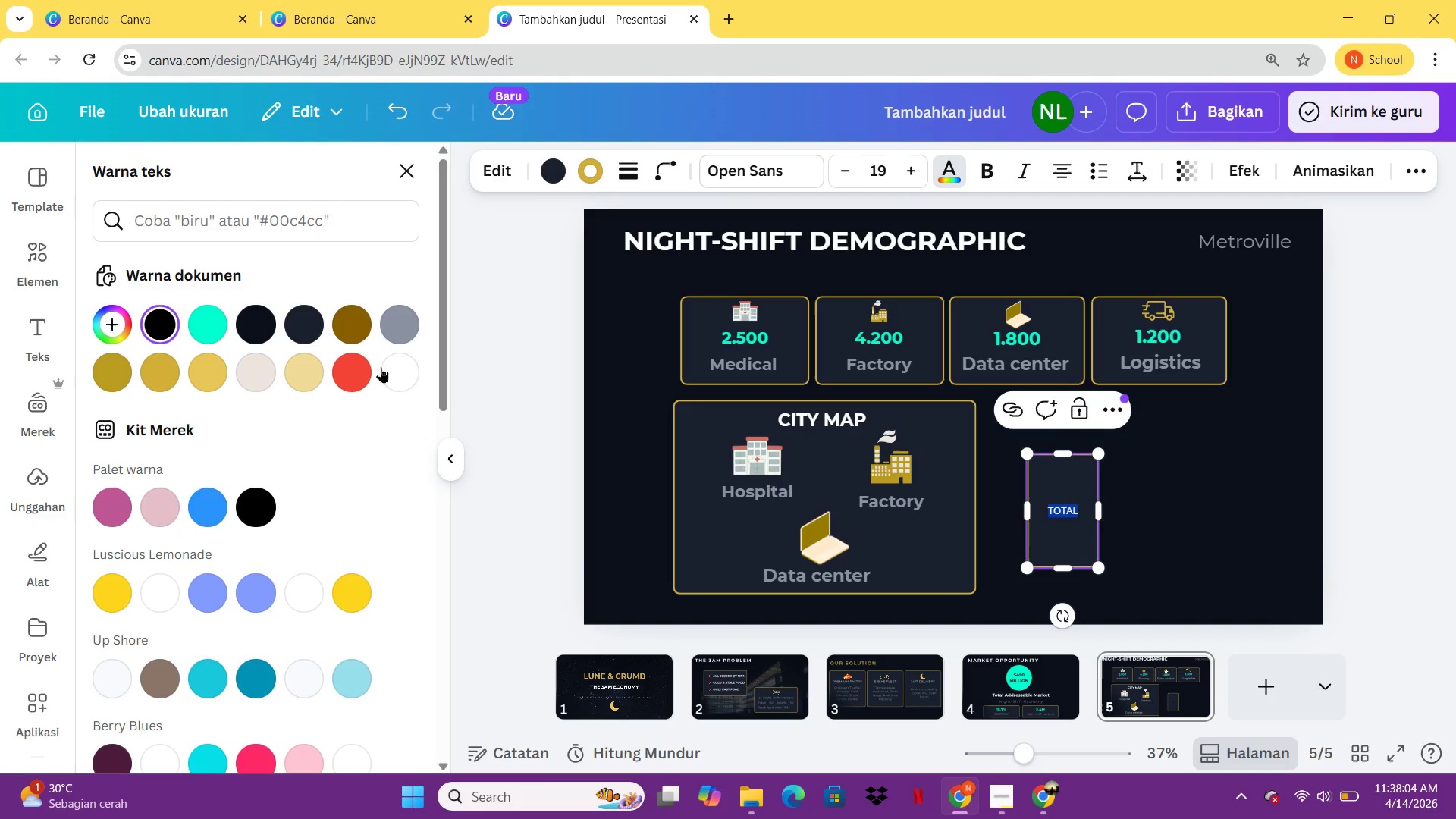 
left_click([397, 380])
 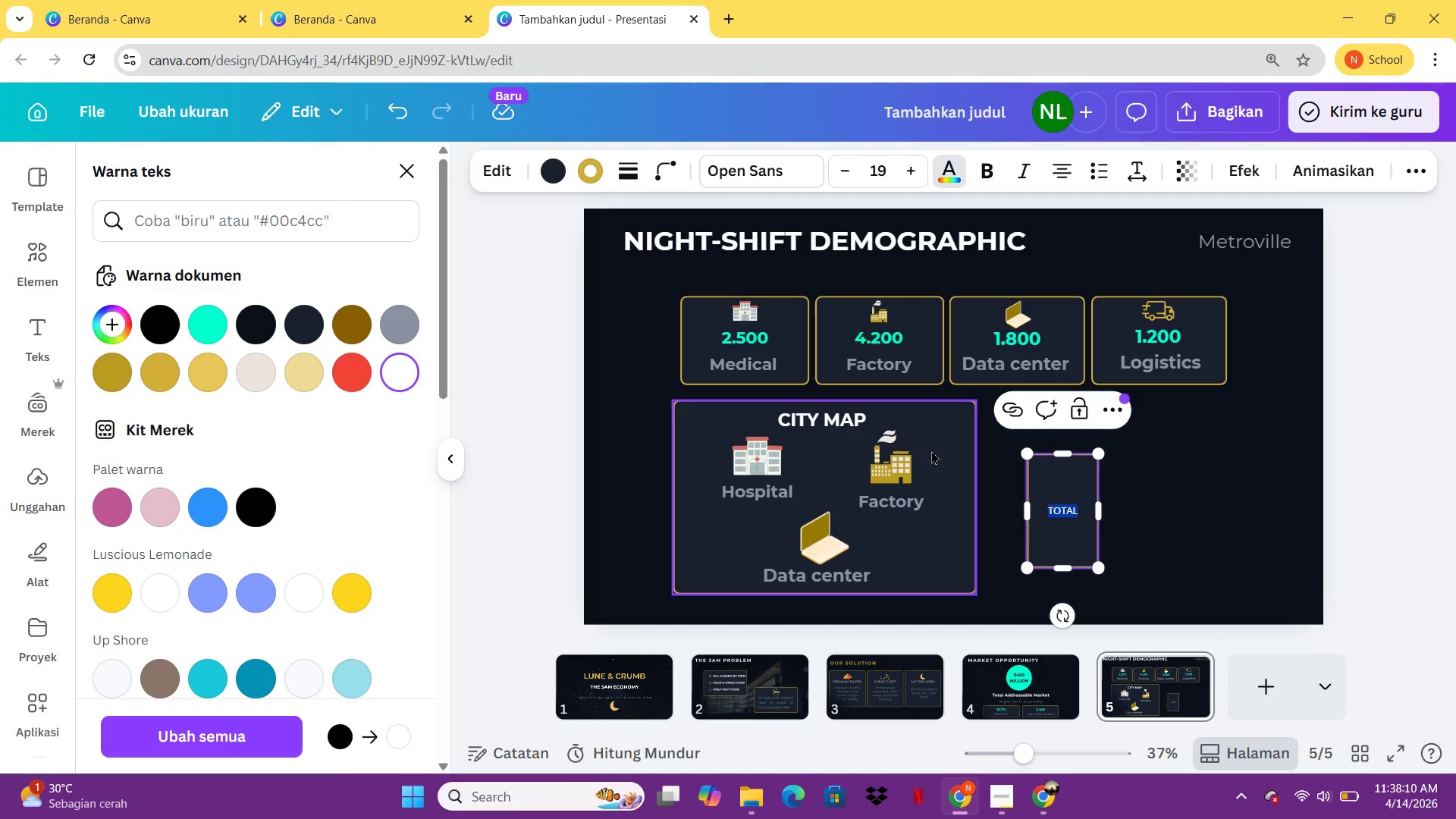 
wait(6.36)
 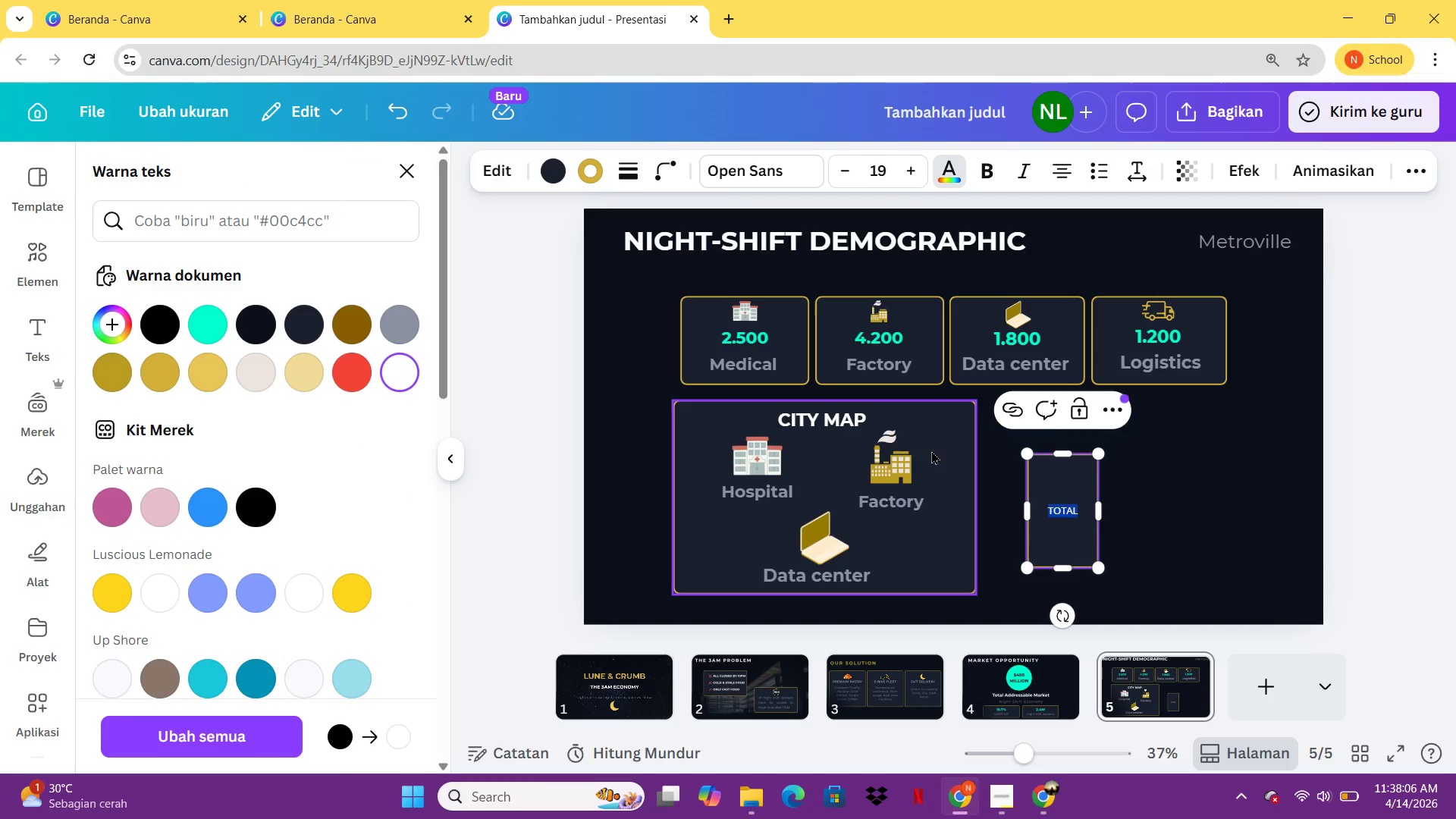 
left_click([1081, 515])
 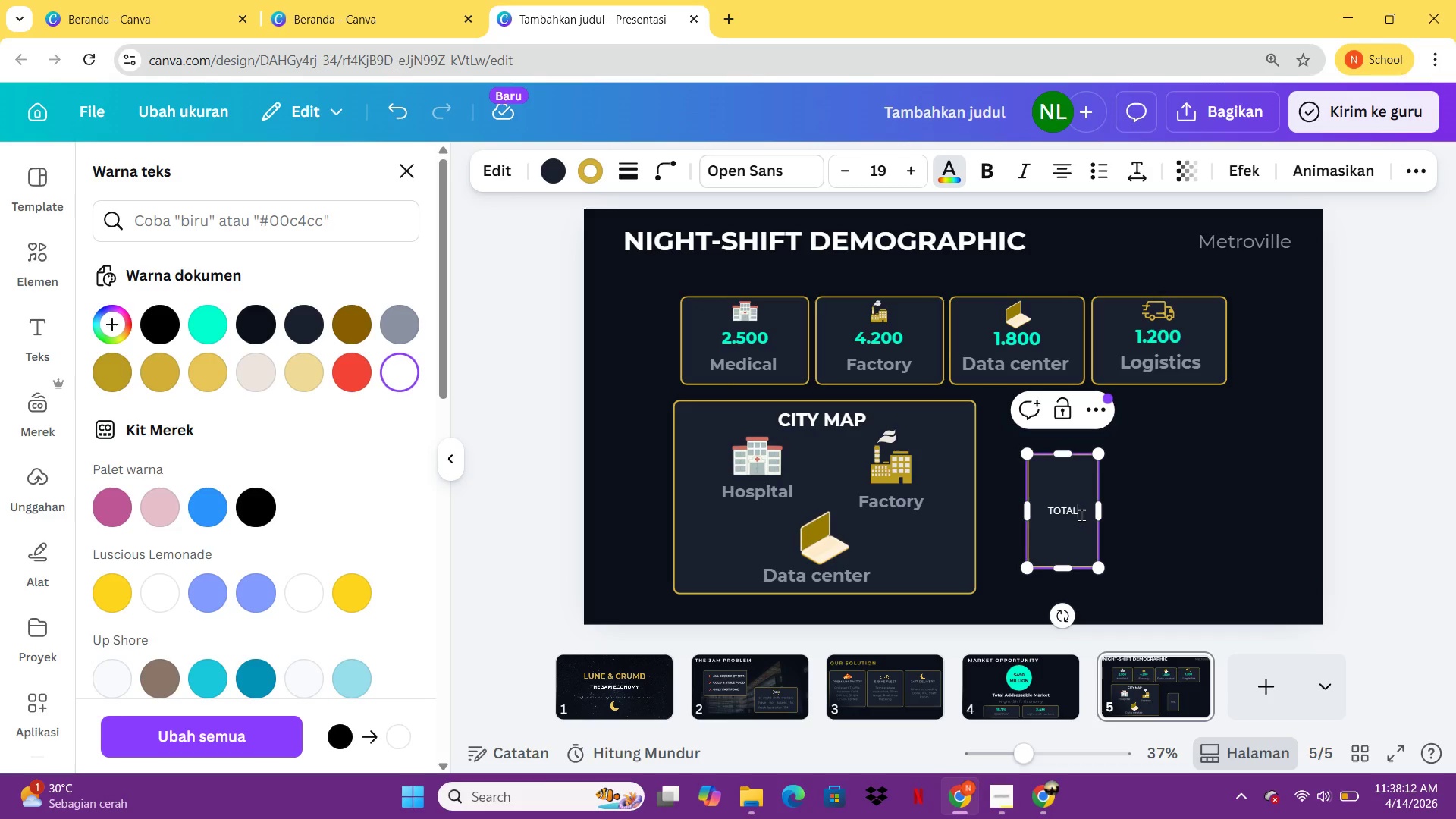 
type(: 97)
key(Backspace)
type(.700 W)
key(Backspace)
type(workers)
 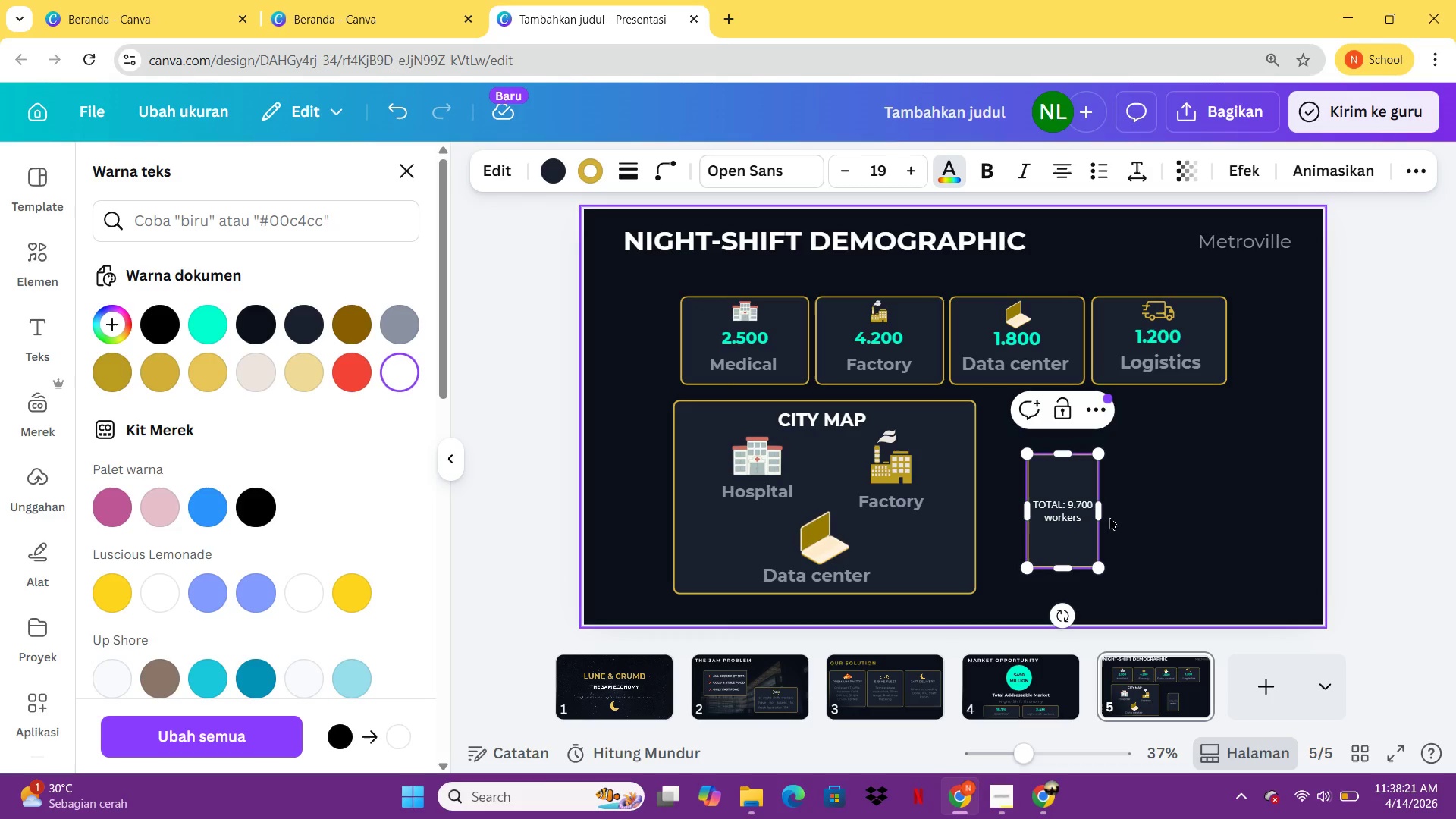 
left_click([1109, 516])
 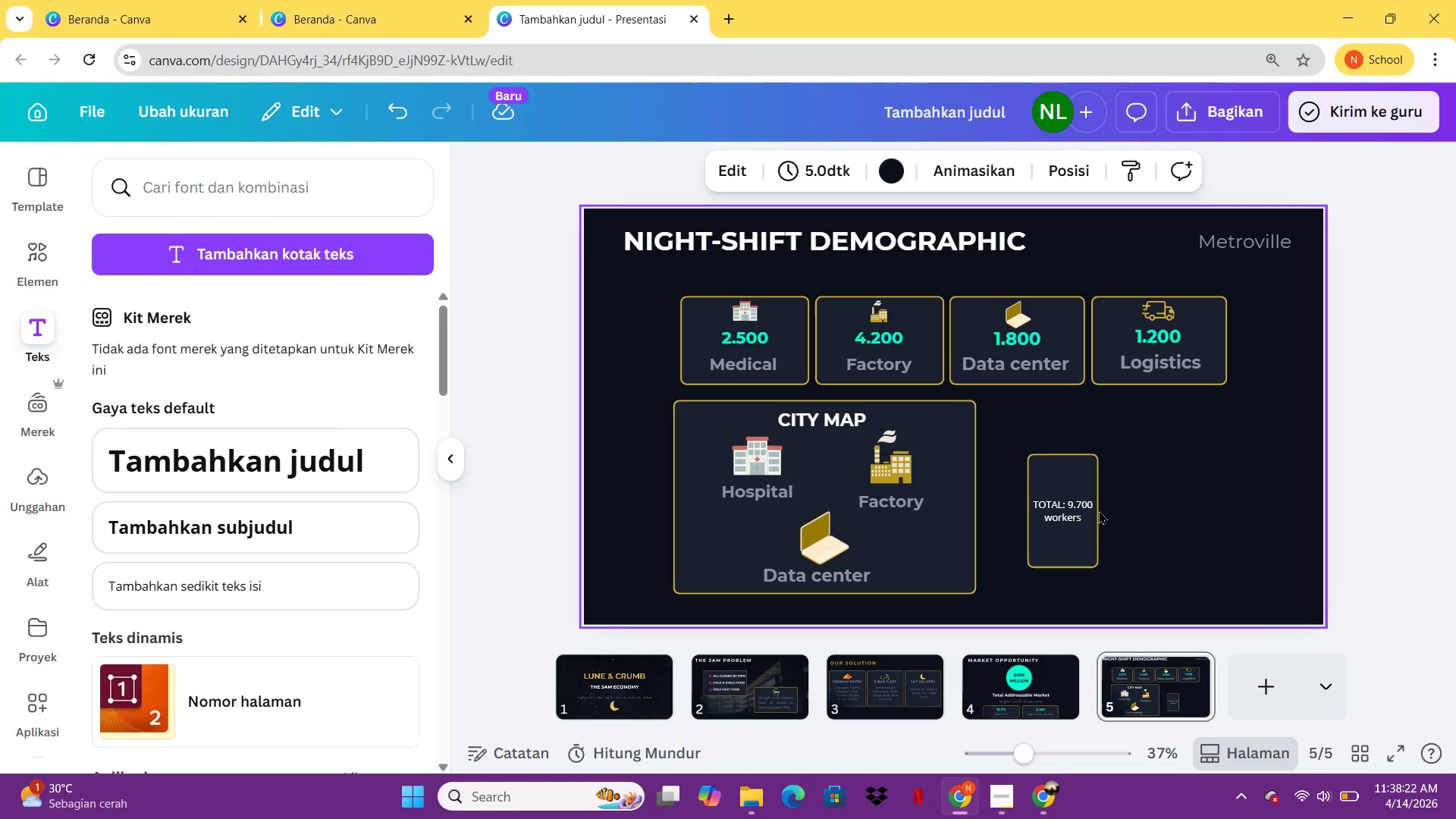 
left_click([1090, 509])
 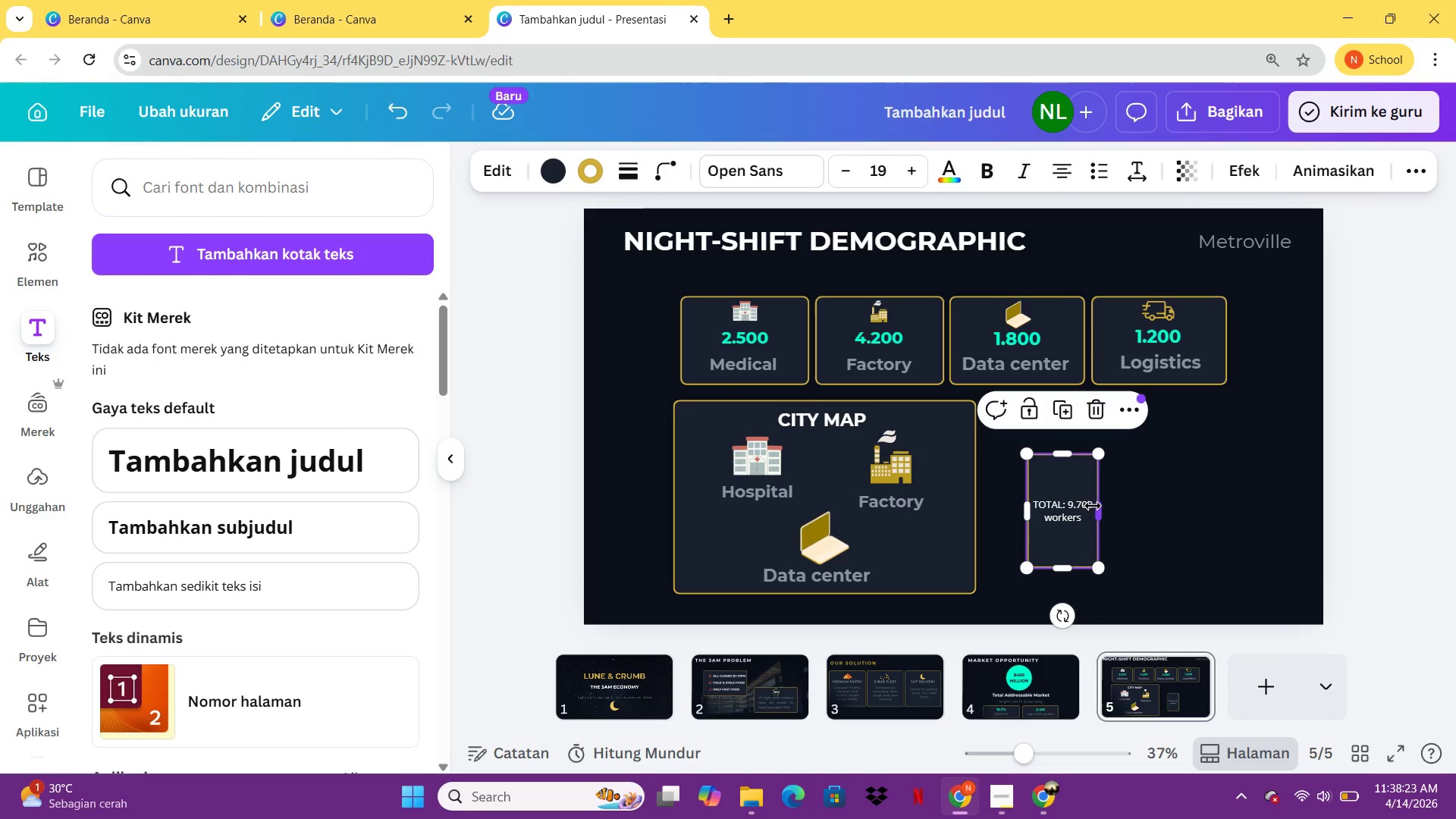 
left_click_drag(start_coordinate=[1093, 506], to_coordinate=[1137, 513])
 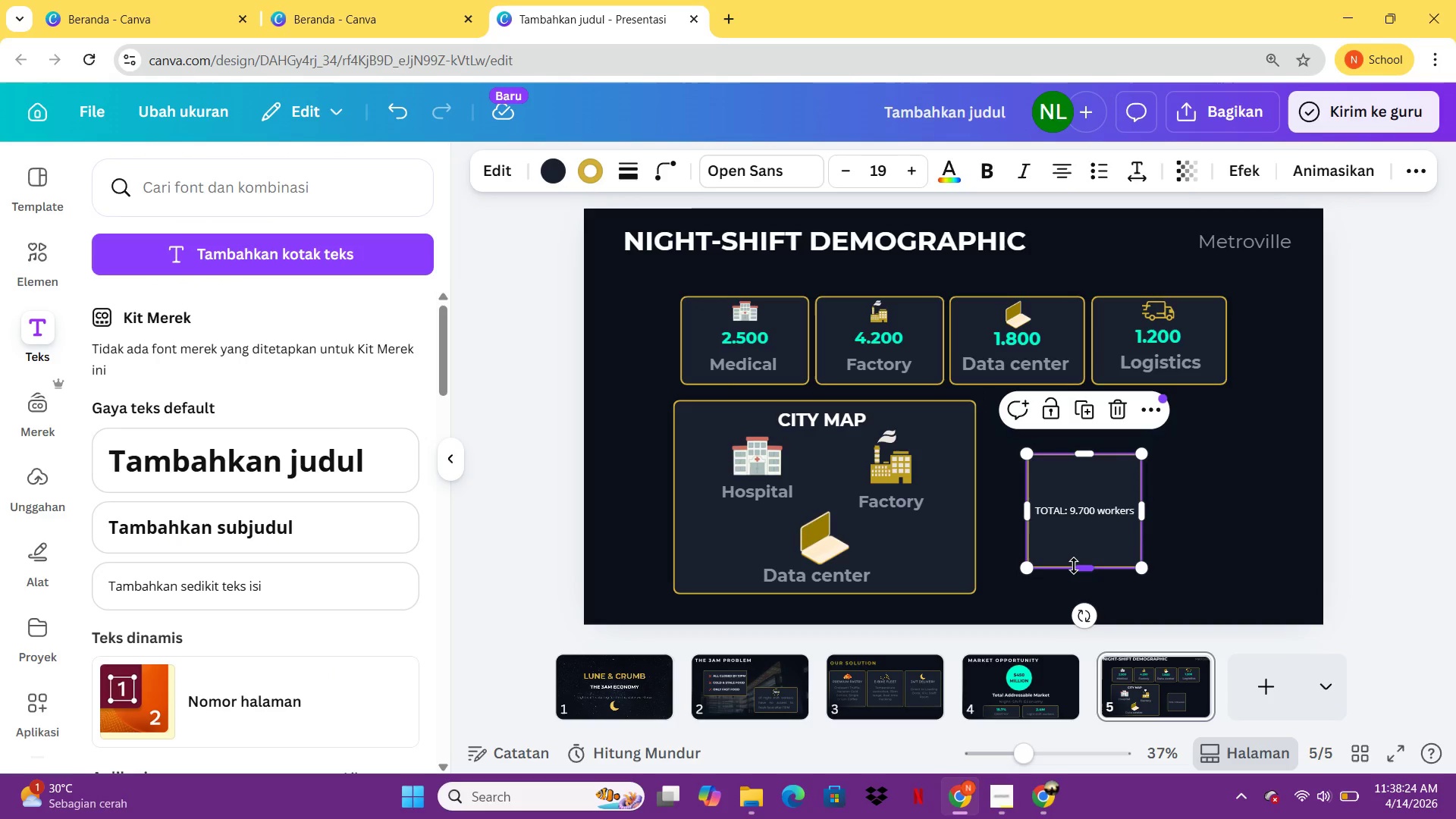 
left_click_drag(start_coordinate=[1074, 566], to_coordinate=[1073, 522])
 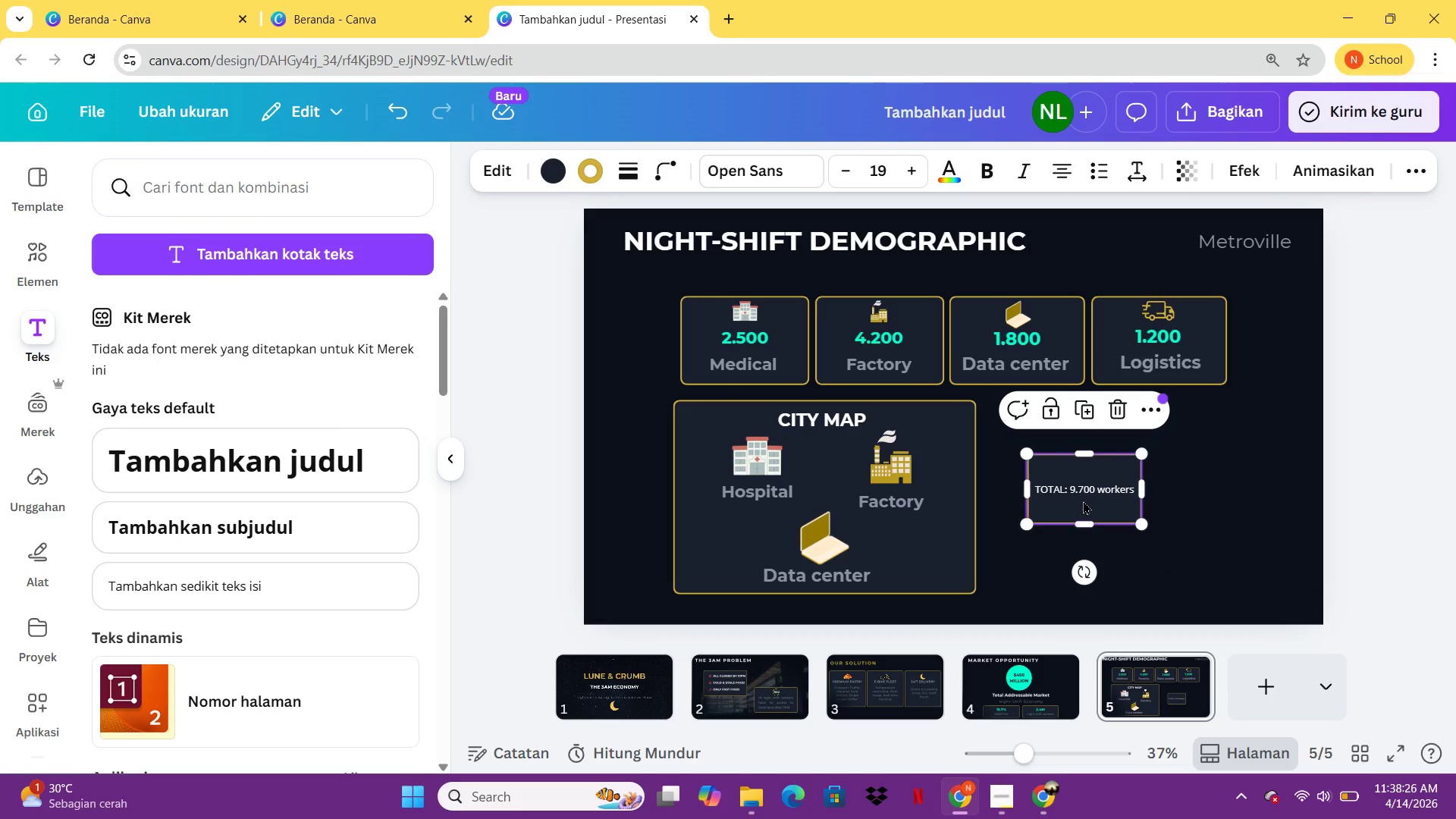 
key(Control+C)
 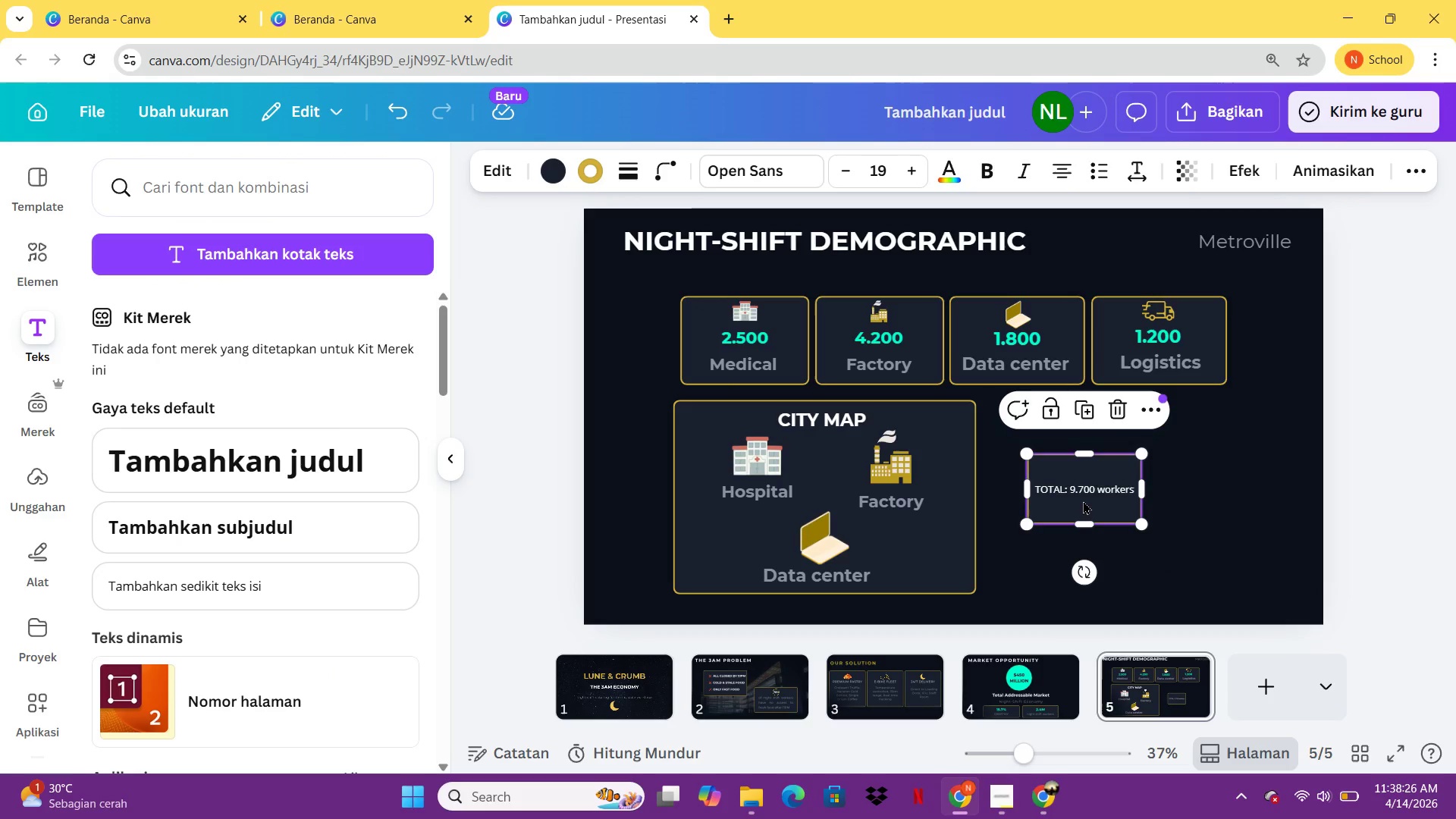 
key(Control+V)
 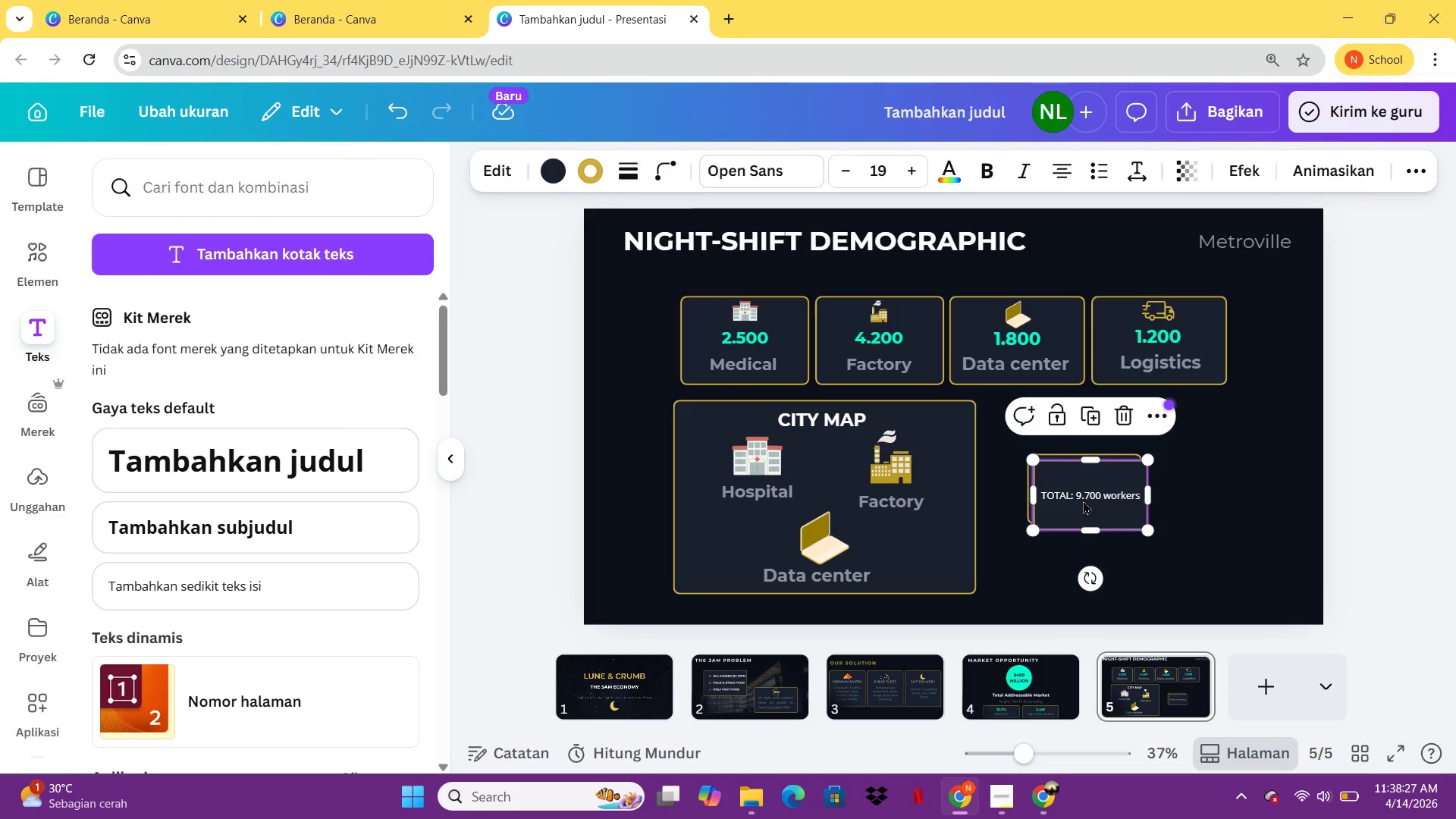 
left_click_drag(start_coordinate=[1083, 500], to_coordinate=[1082, 571])
 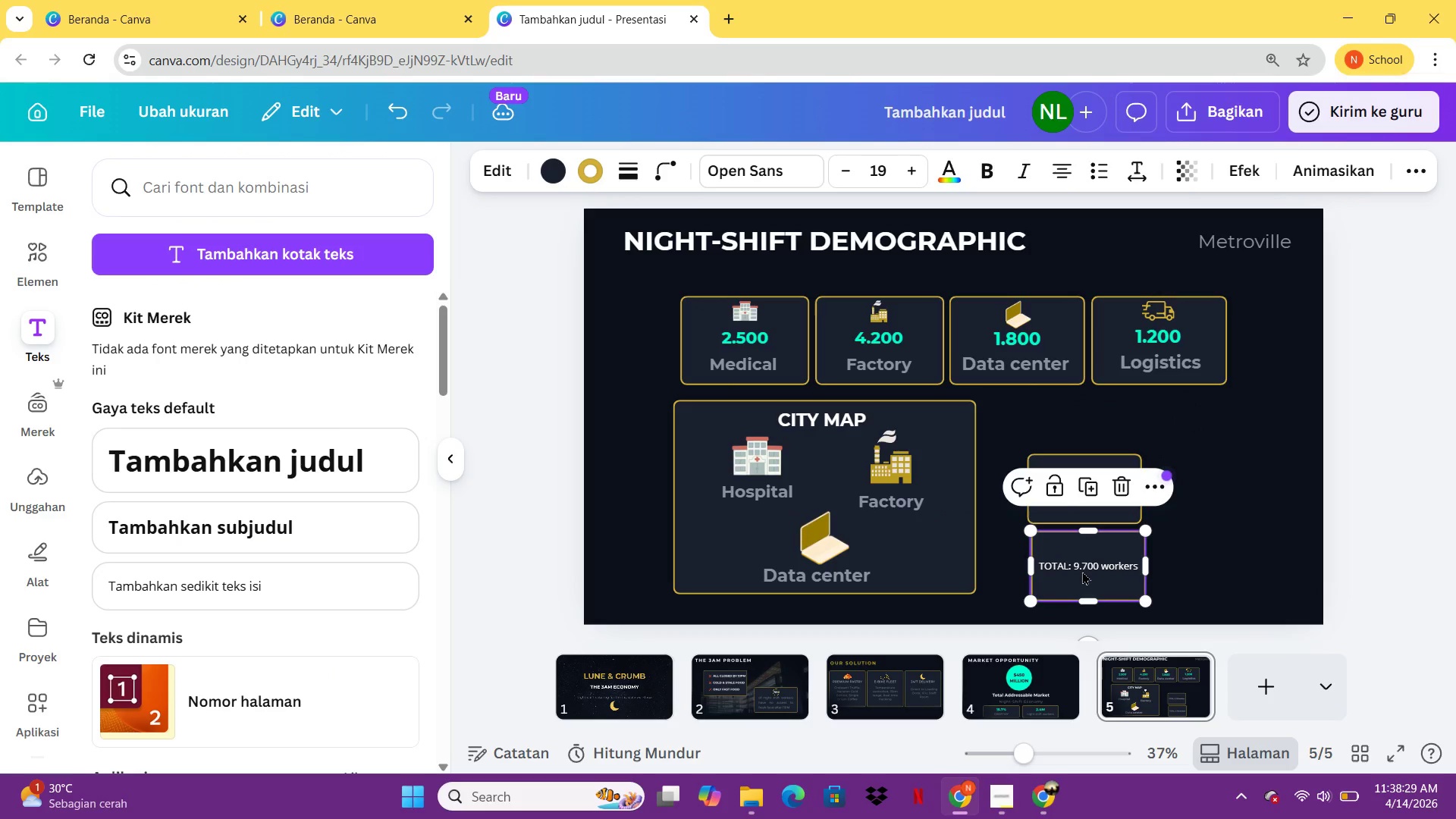 
double_click([1082, 571])
 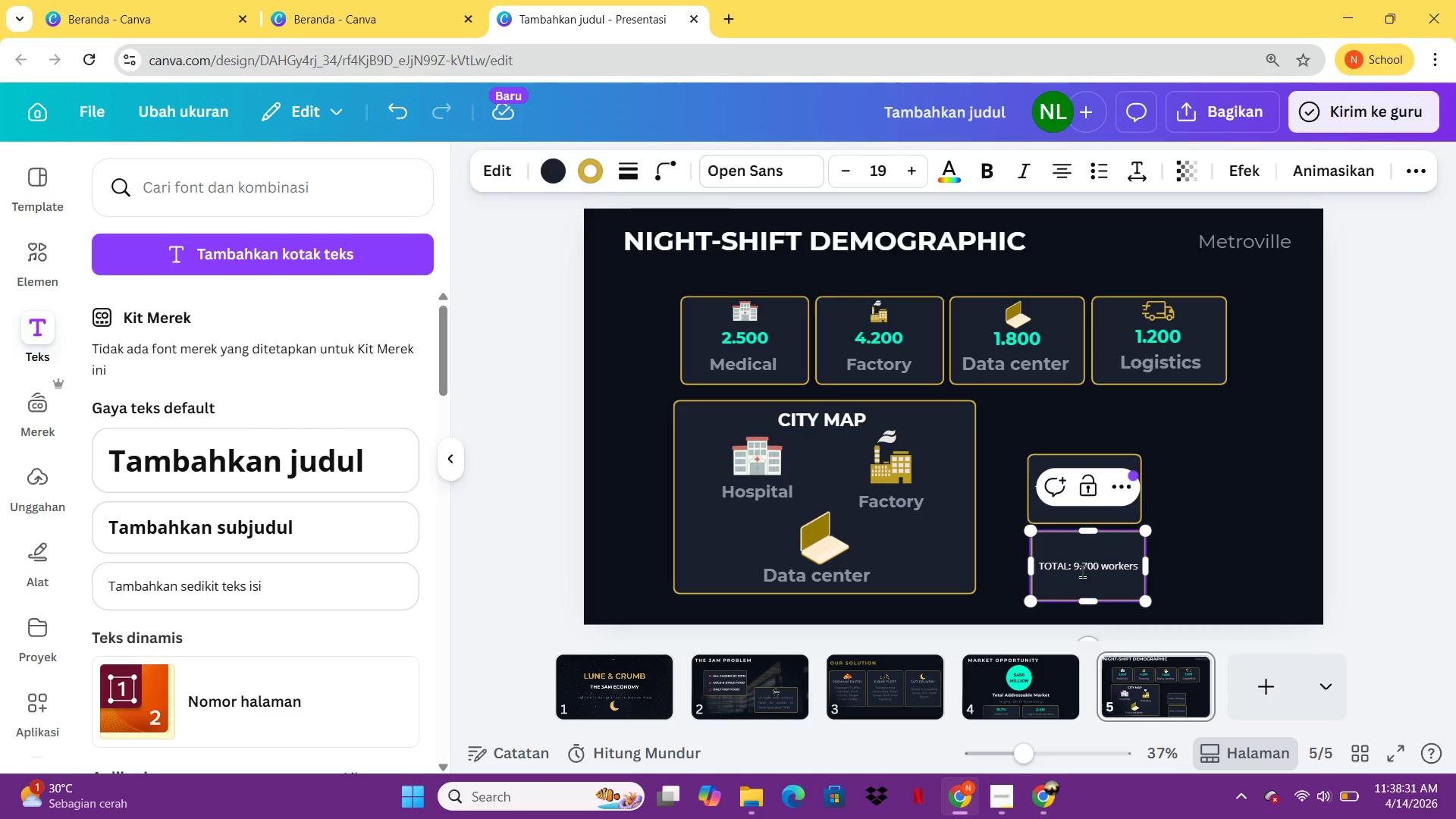 
type(PEAK)
 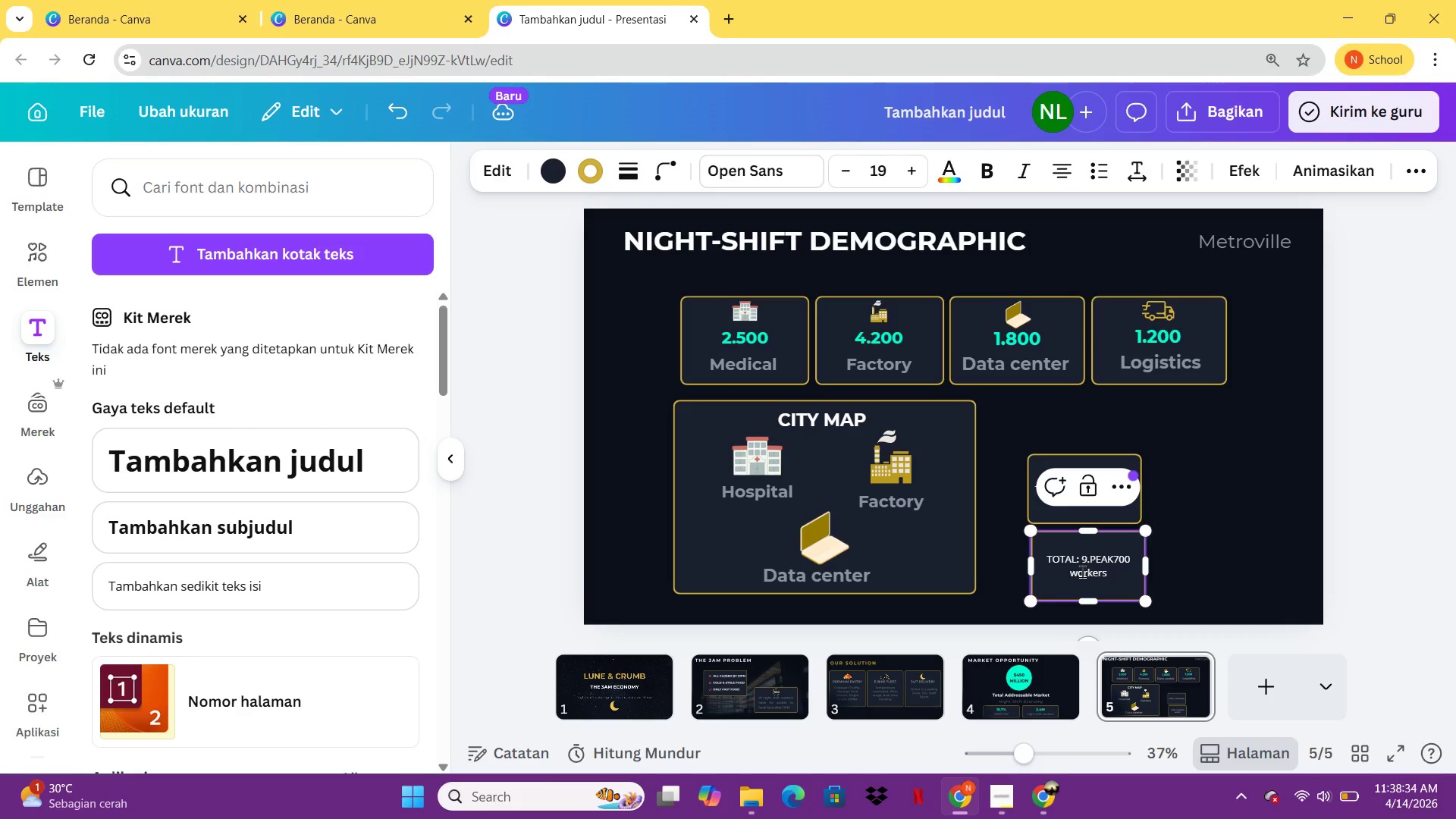 
hold_key(key=ControlLeft, duration=0.56)
 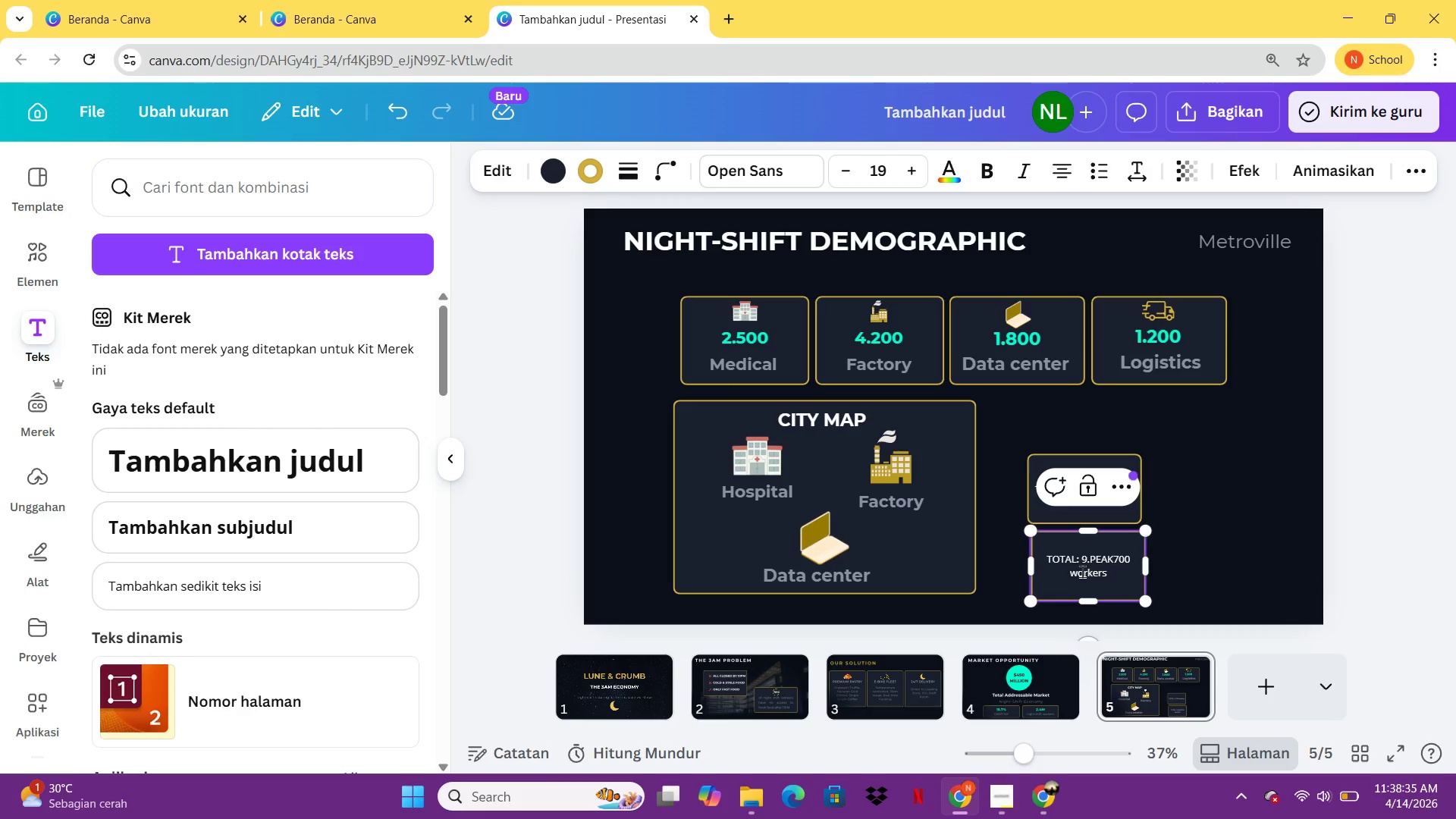 
key(Control+A)
 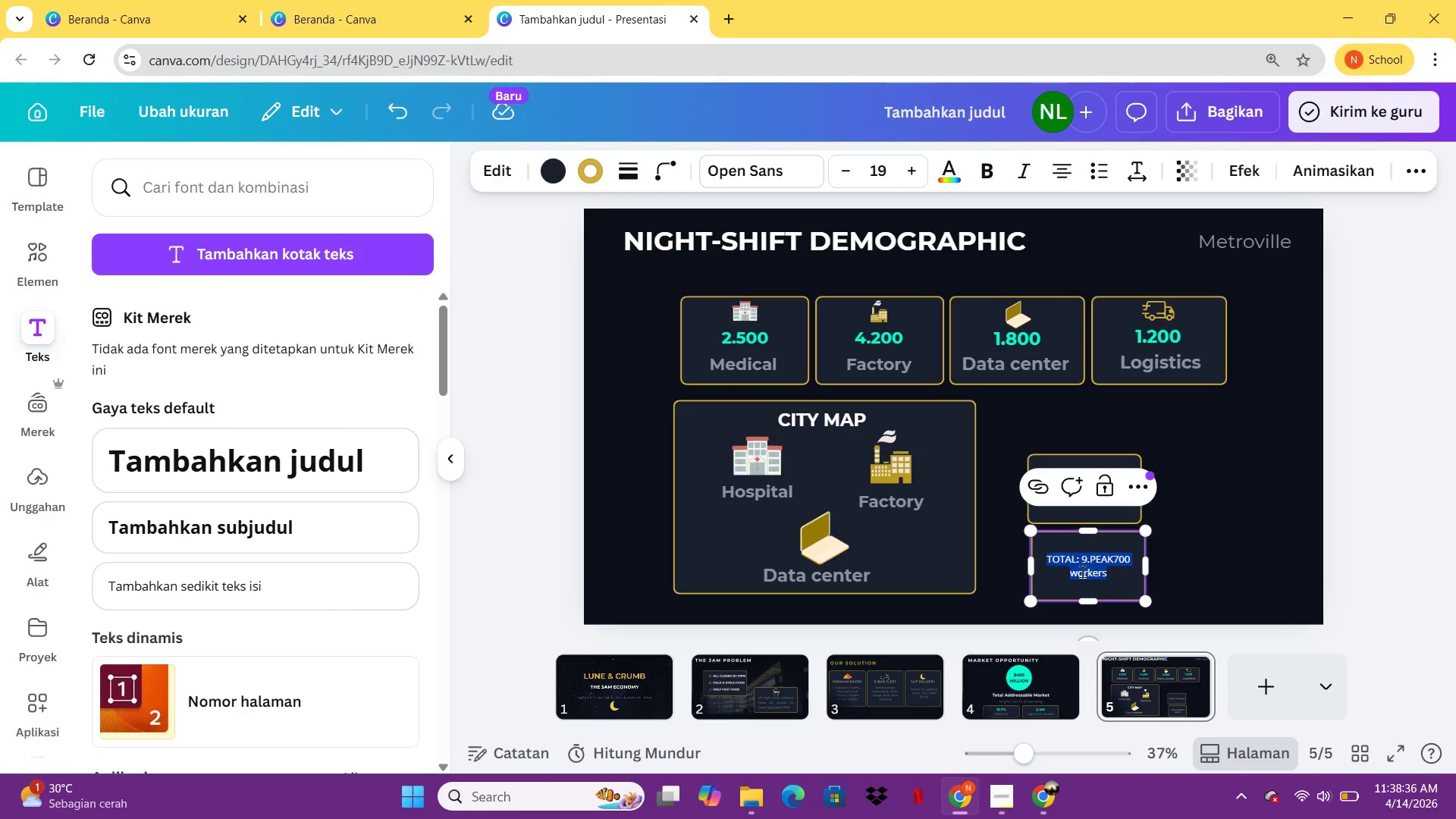 
type(PEAK:2-4 AM)
 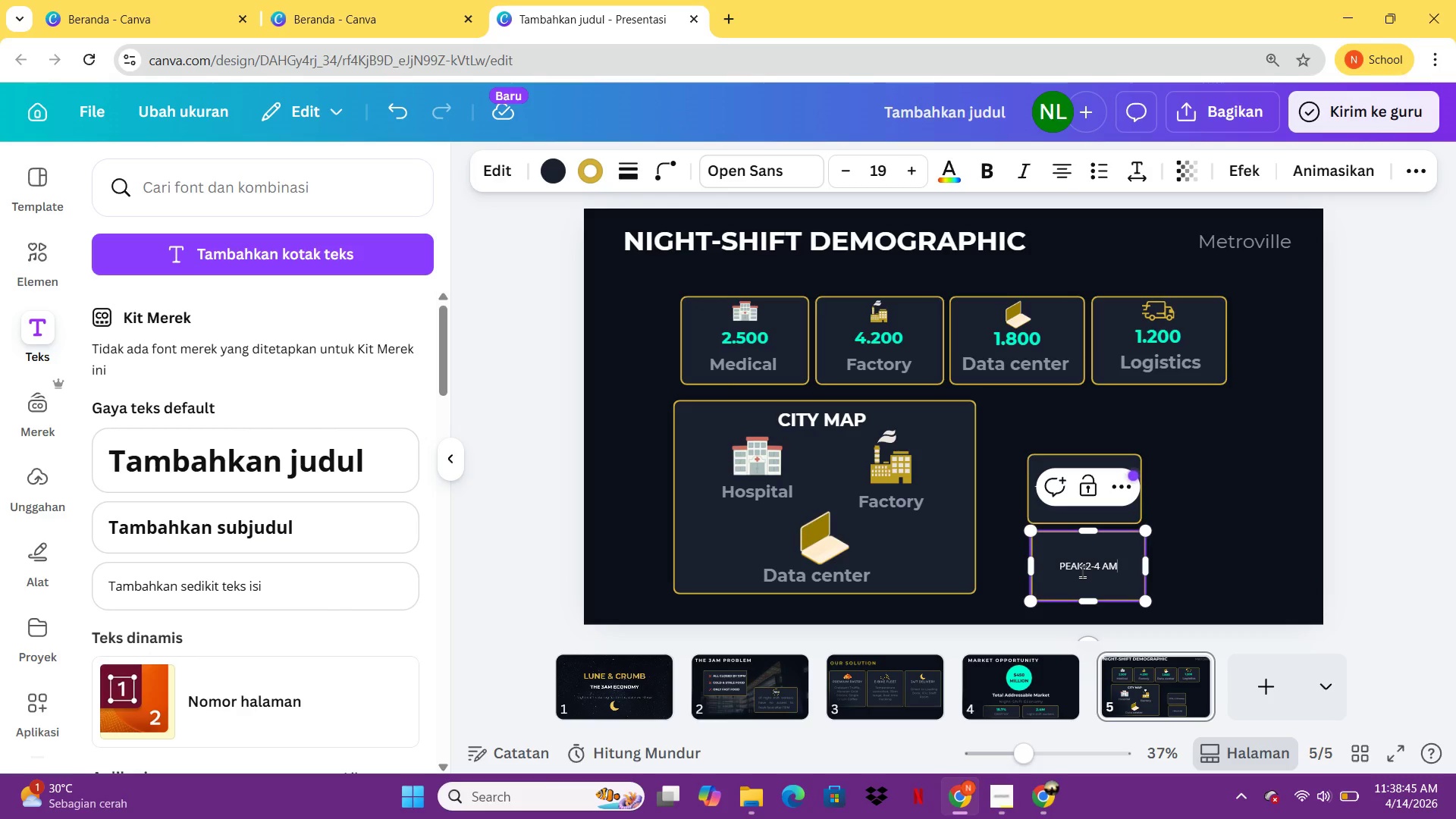 
left_click([1210, 548])
 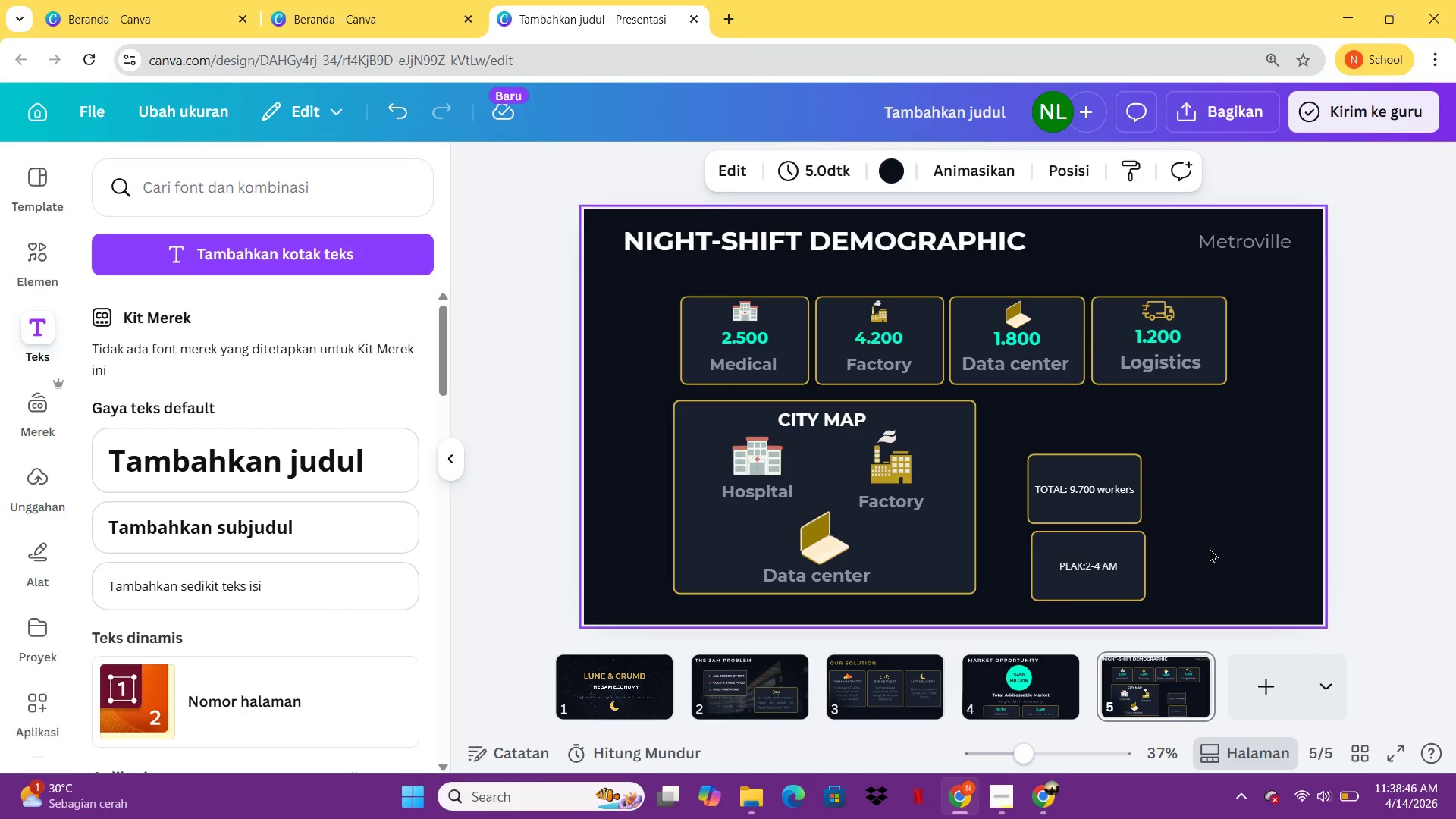 
key(Control+V)
 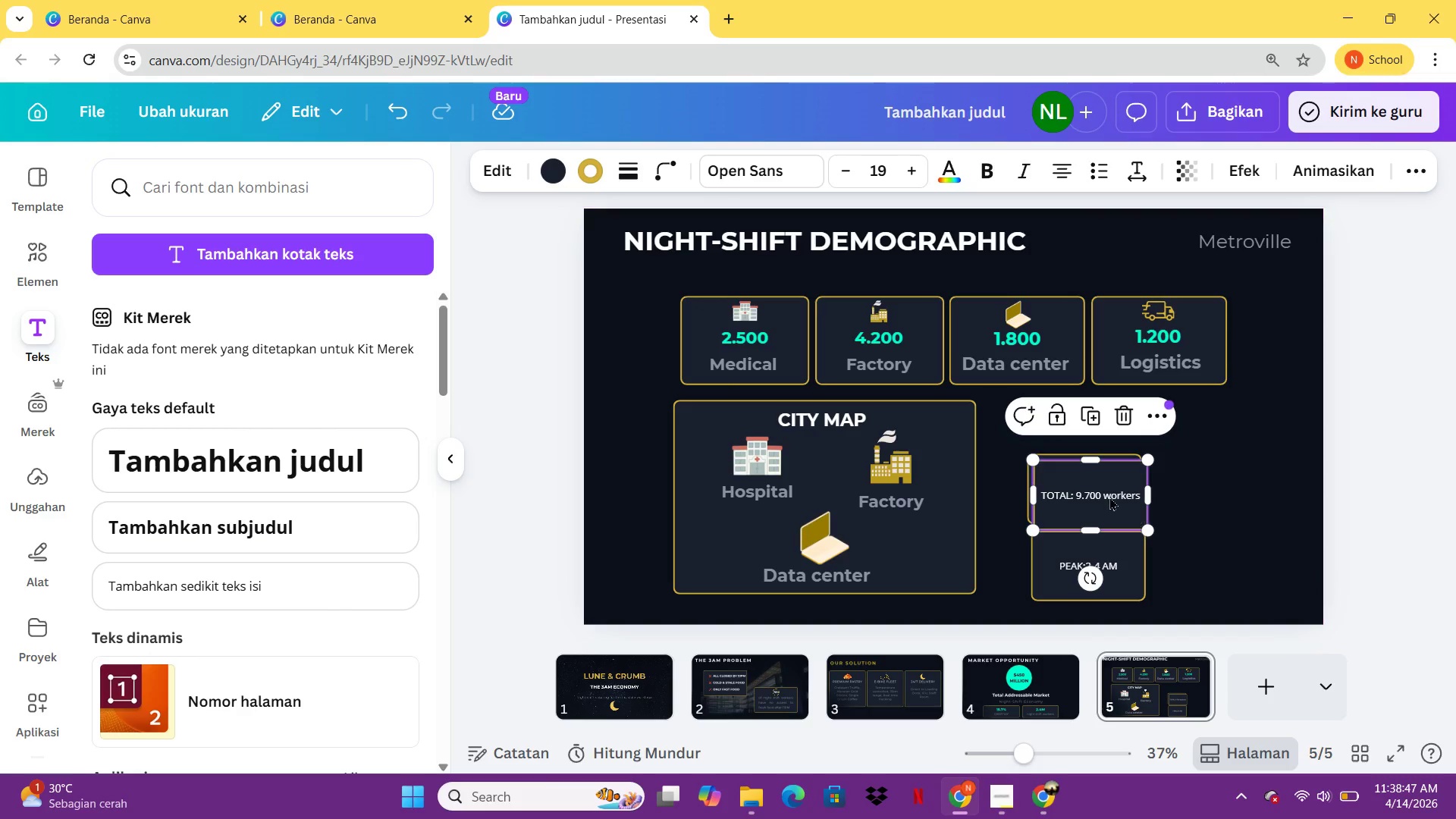 
left_click_drag(start_coordinate=[1108, 497], to_coordinate=[1241, 511])
 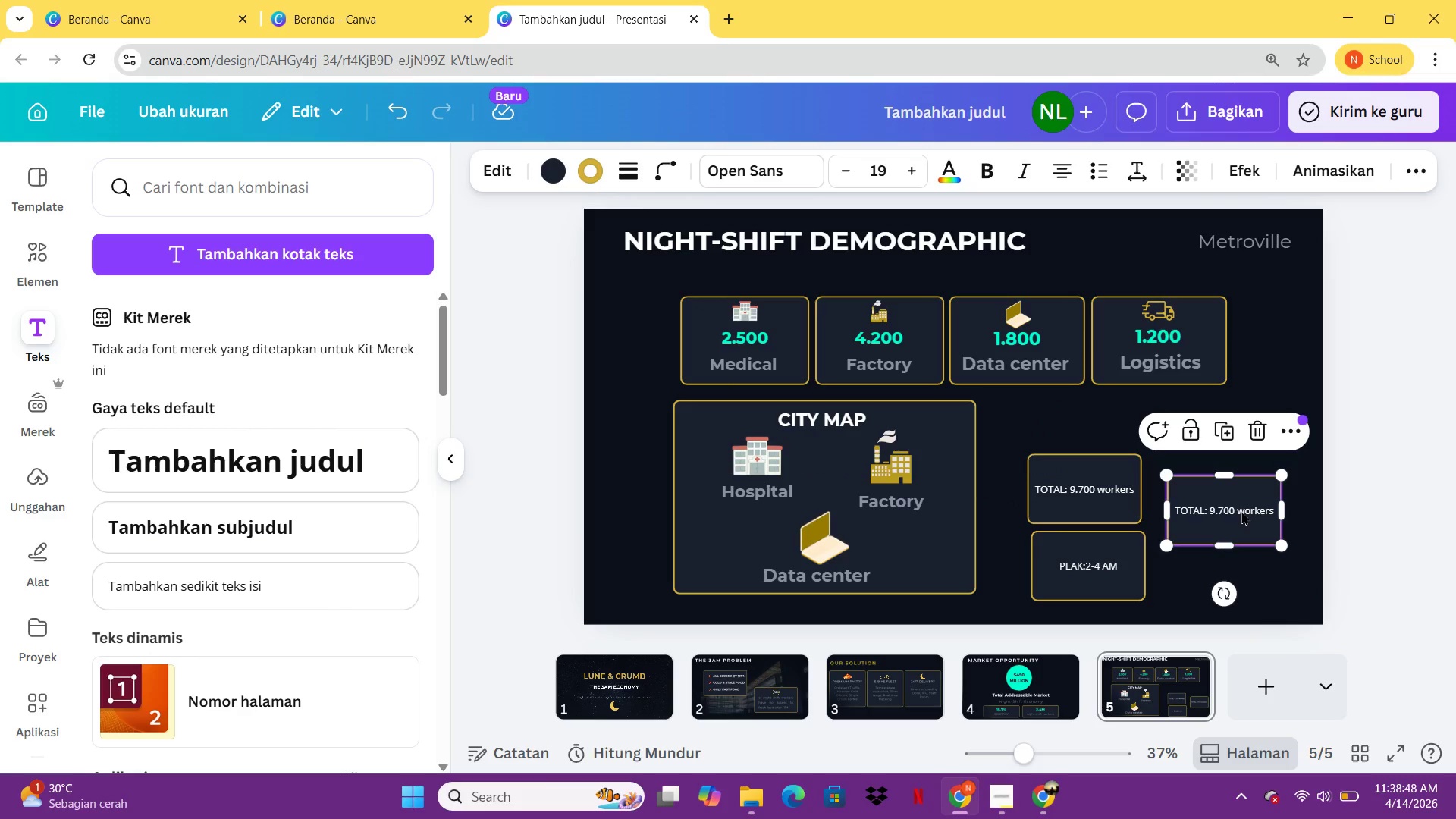 
double_click([1241, 511])
 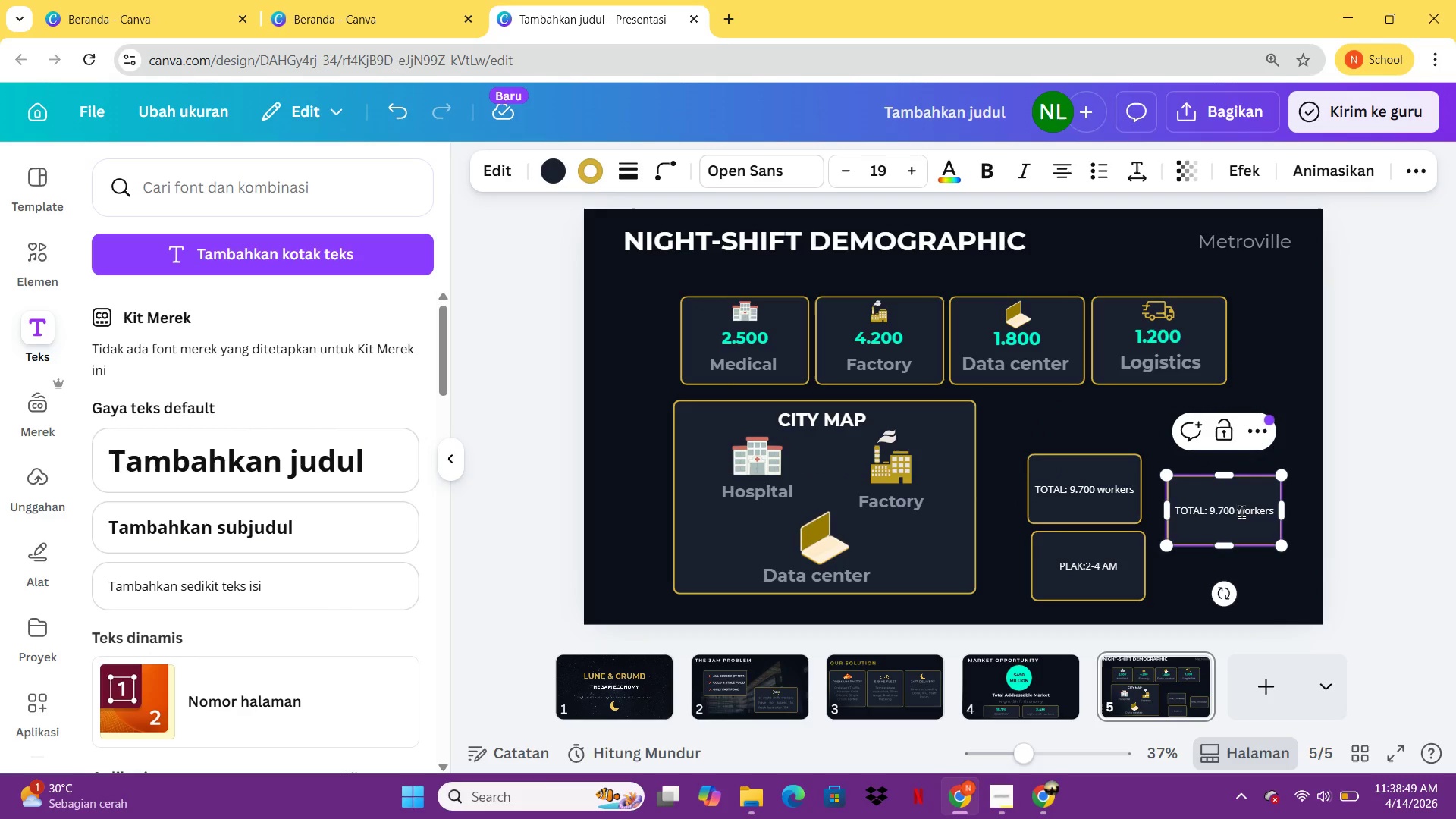 
key(Control+A)
 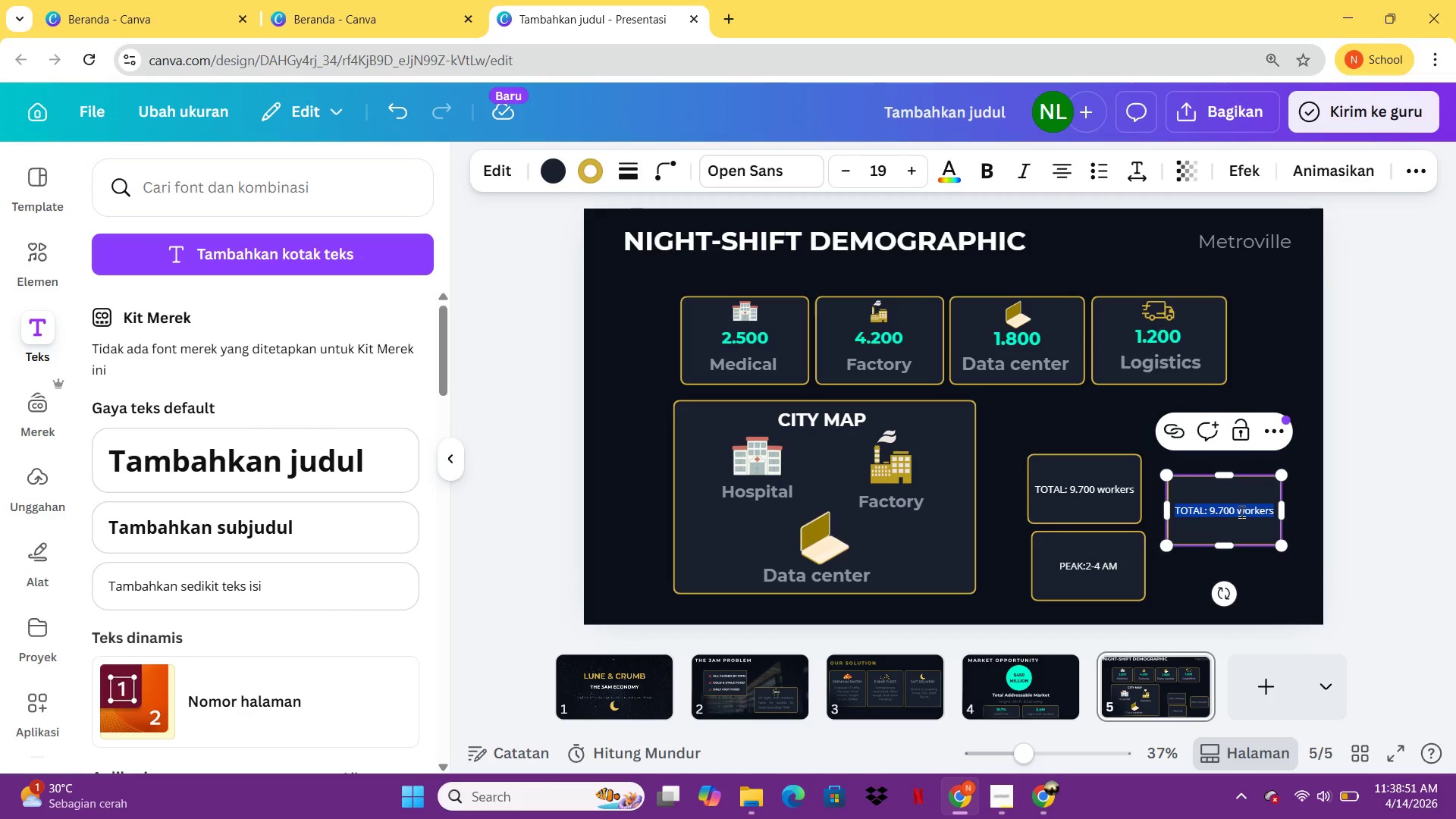 
type(0 resto after 11 )
key(Backspace)
type(PM)
 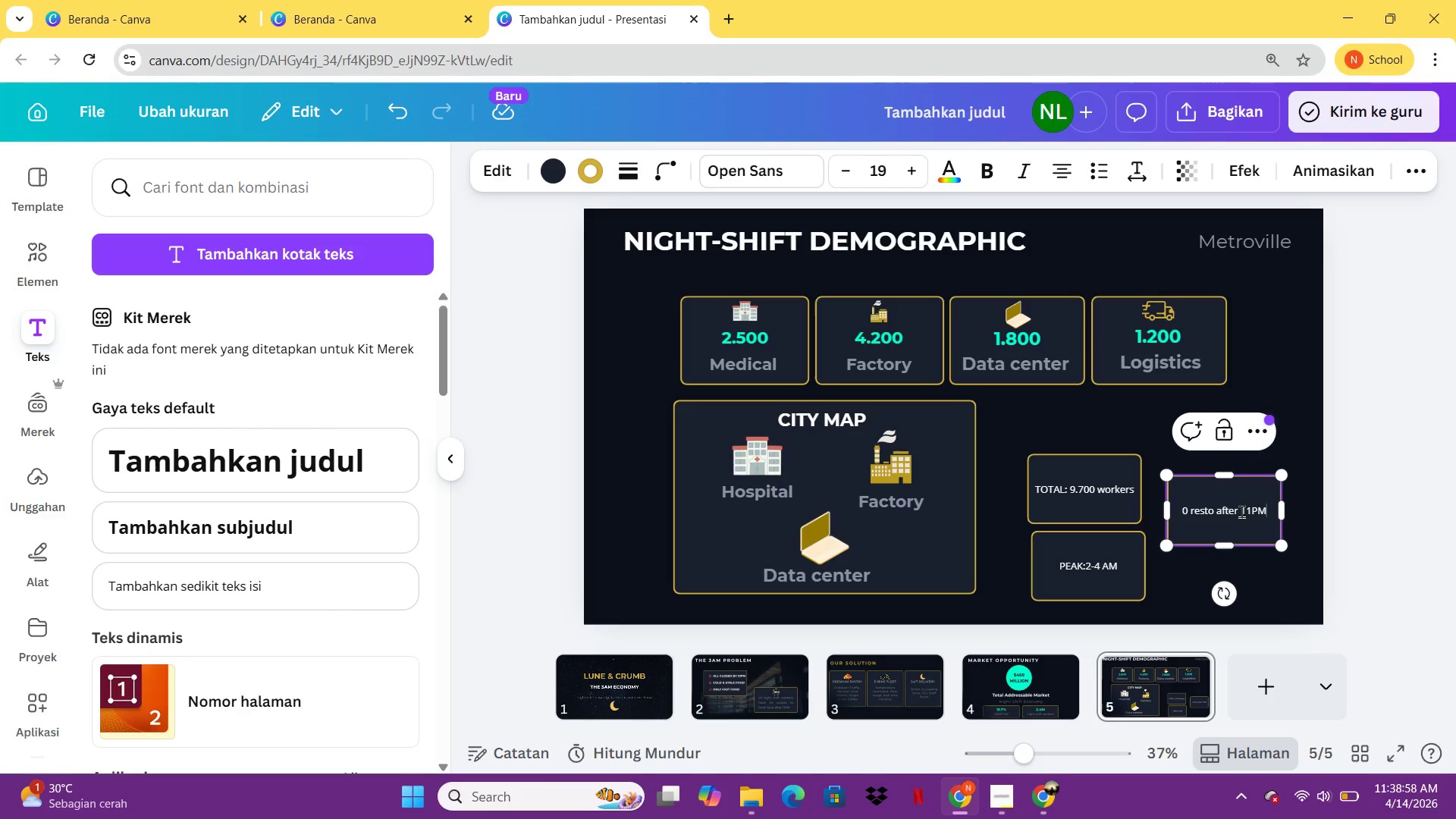 
left_click_drag(start_coordinate=[1086, 488], to_coordinate=[1047, 497])
 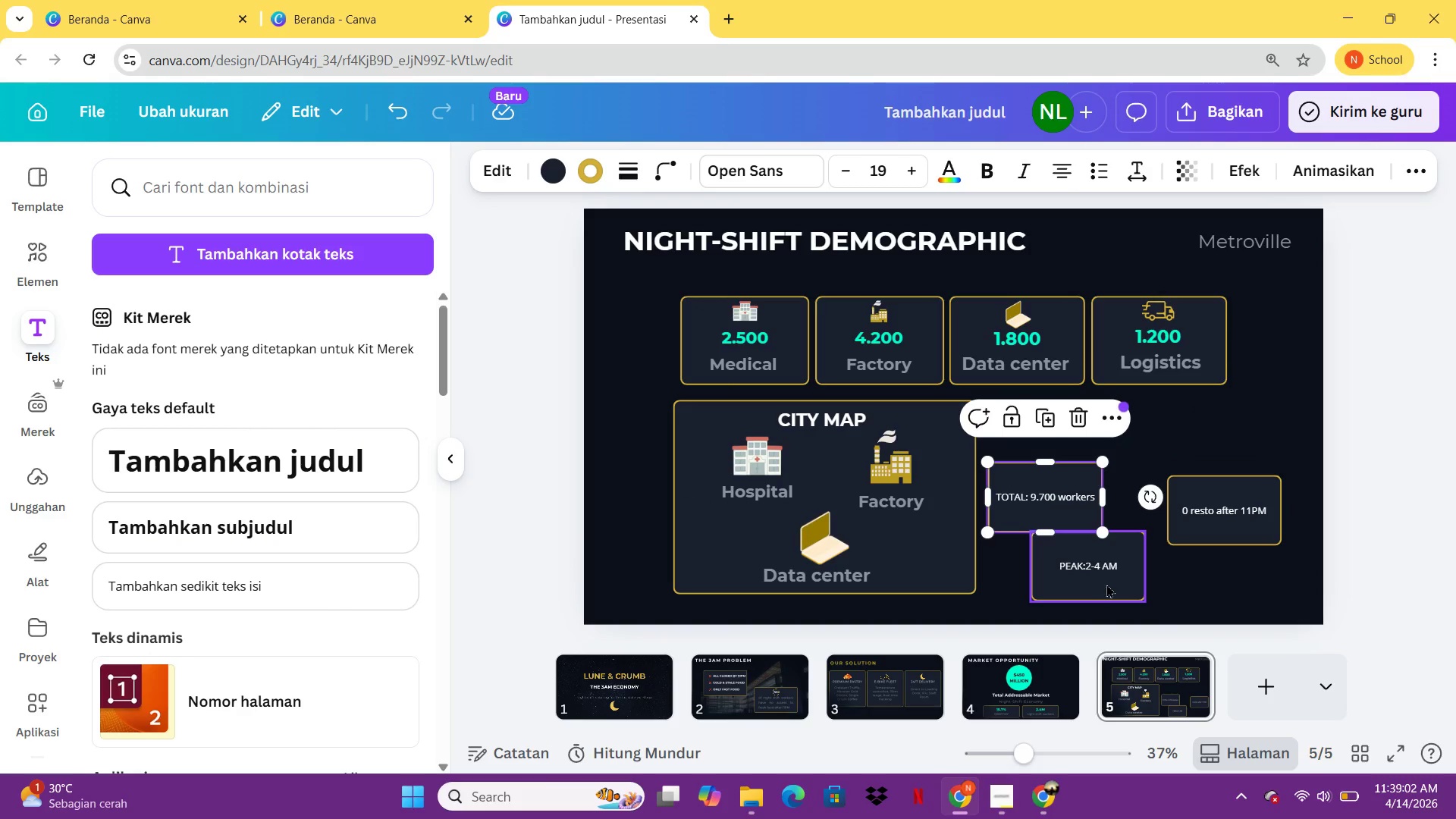 
left_click_drag(start_coordinate=[1106, 584], to_coordinate=[1183, 516])
 